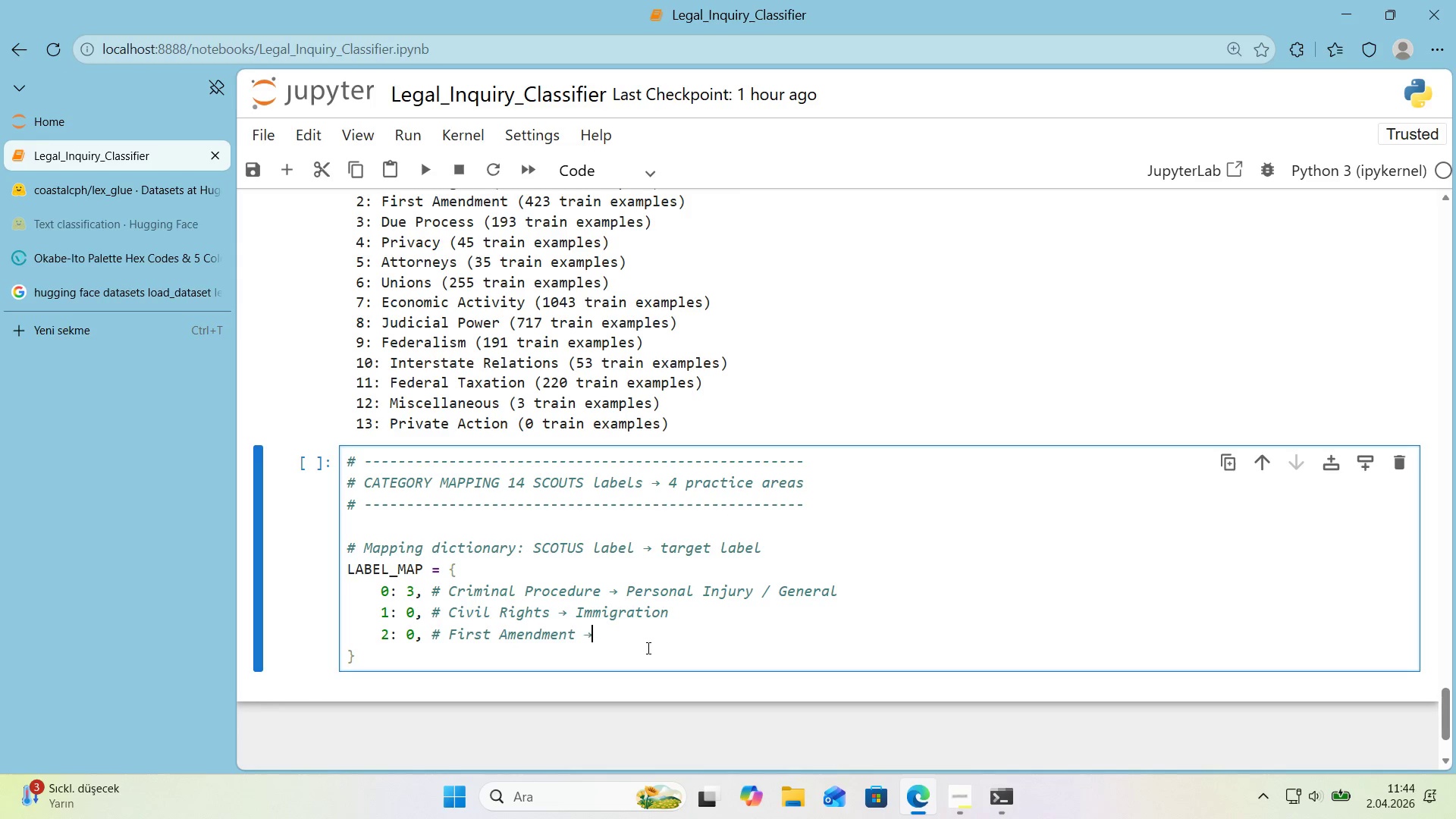 
key(Backspace)
 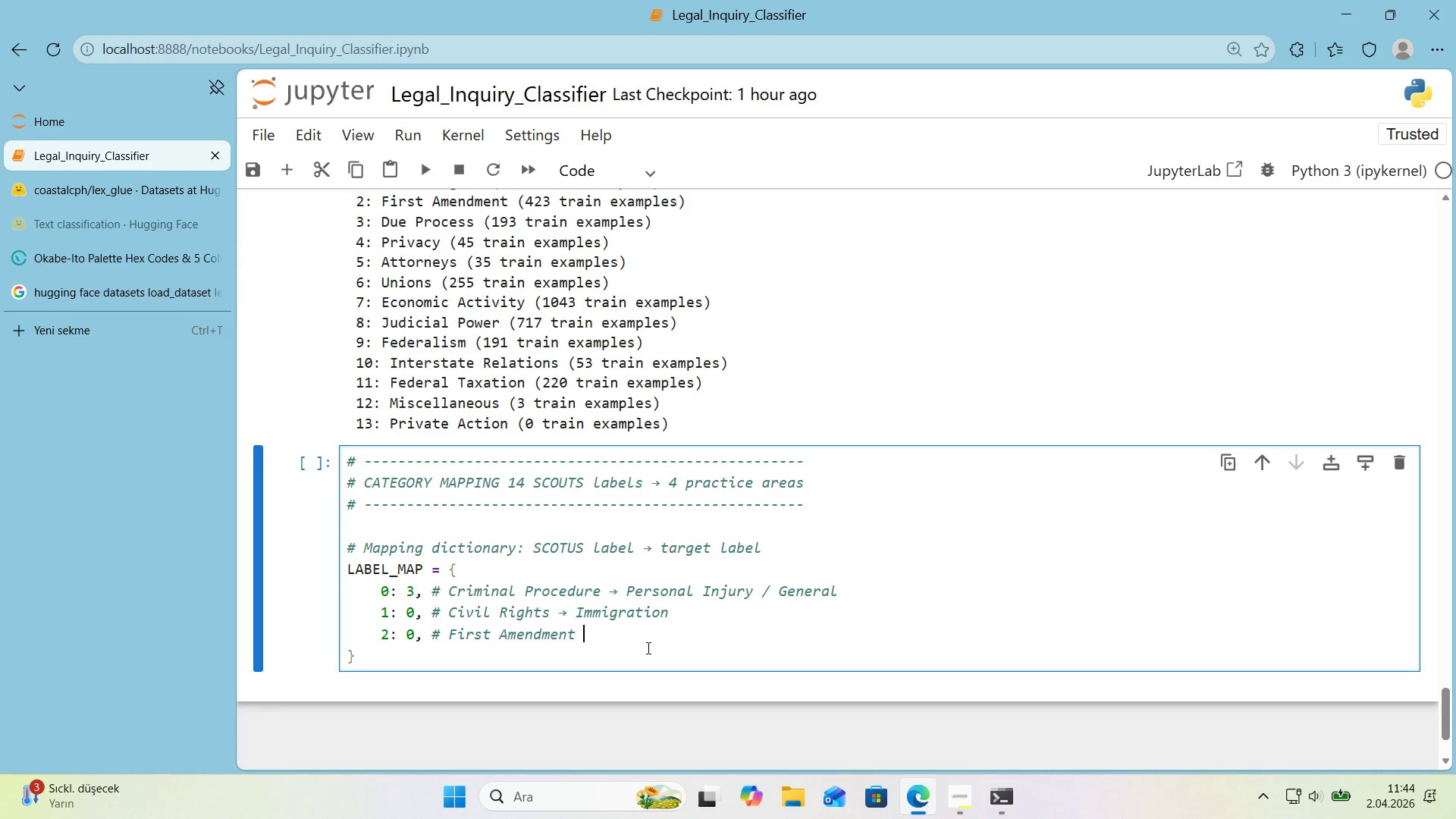 
key(Backspace)
 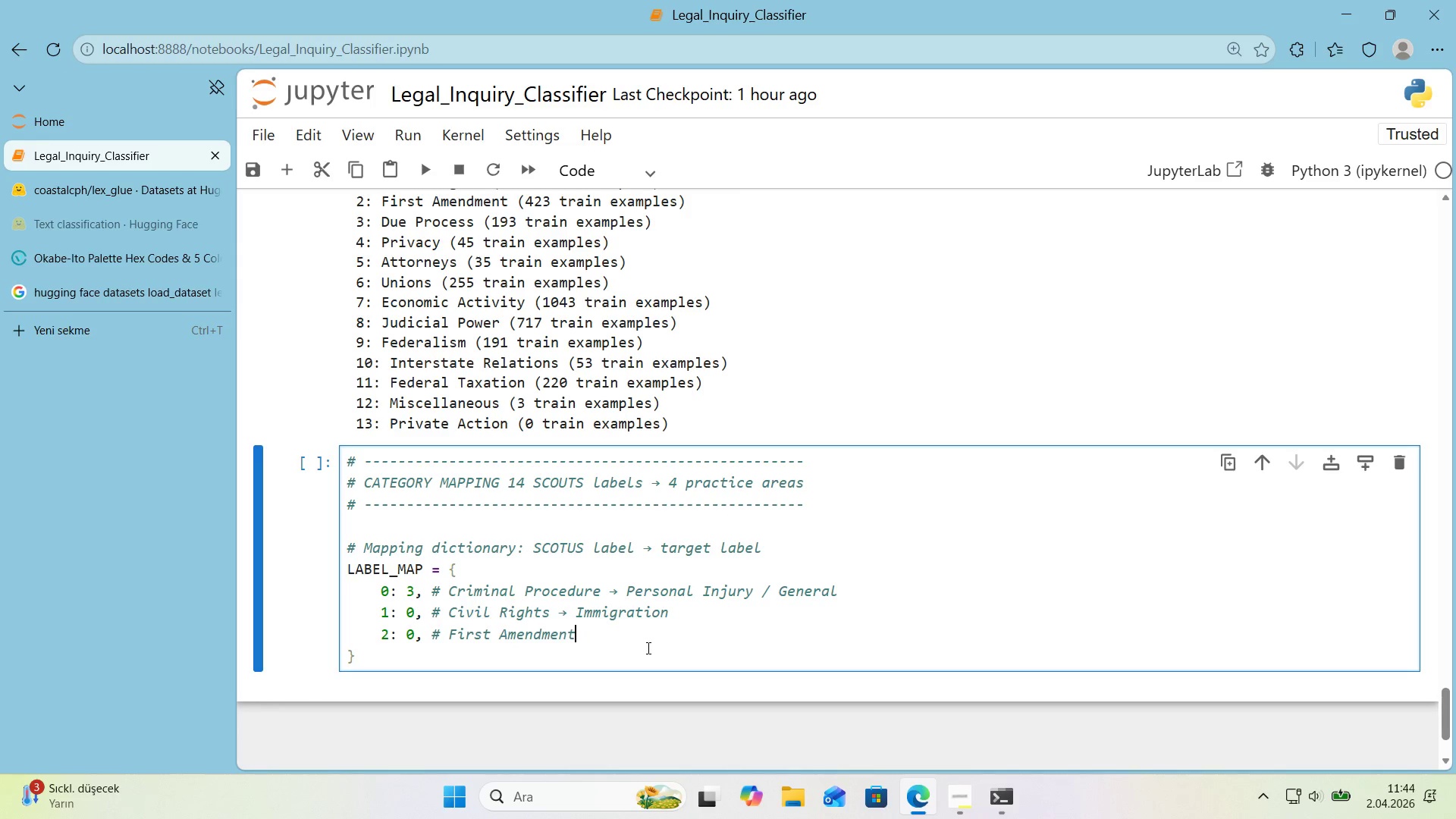 
key(Space)
 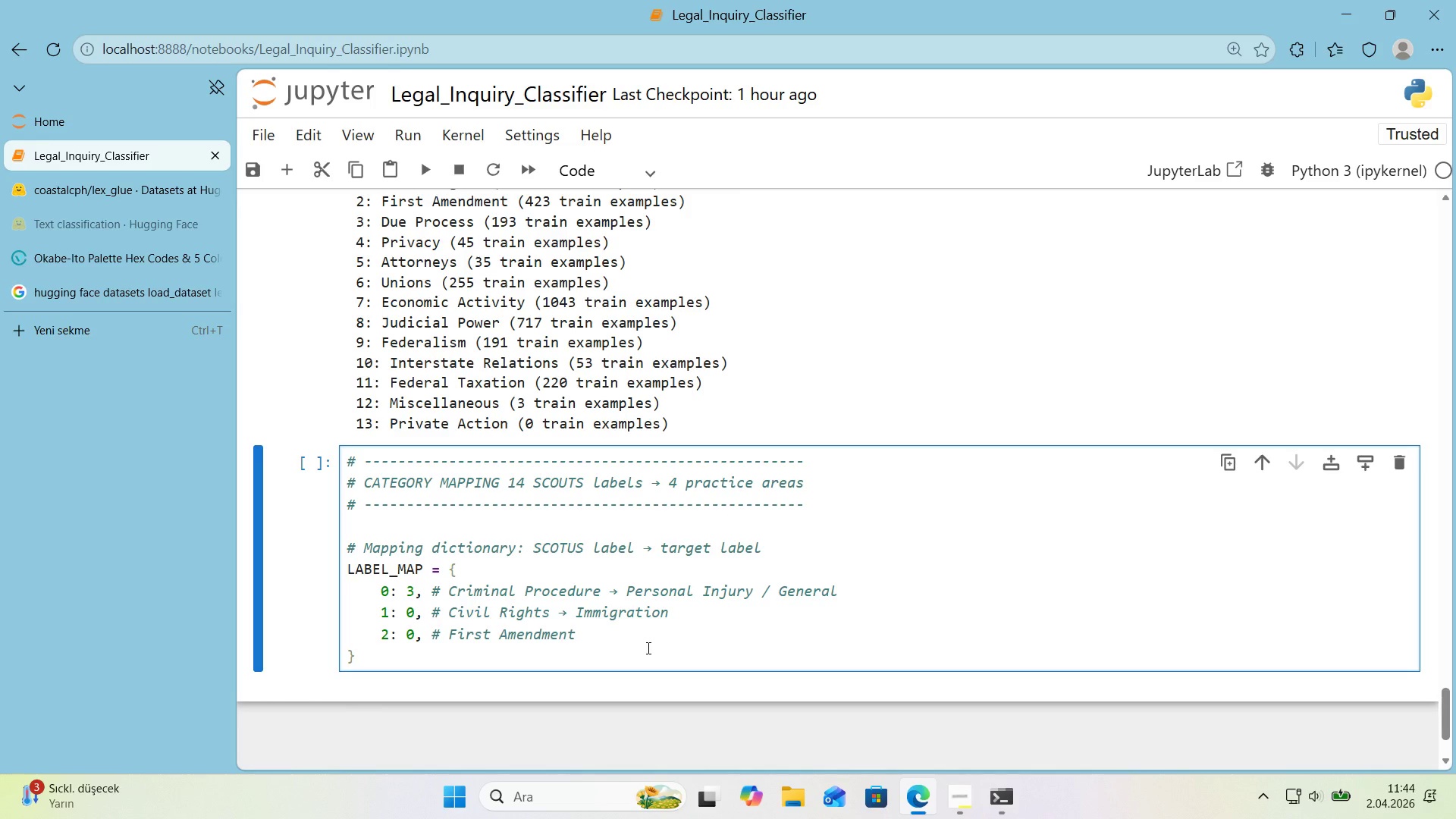 
key(Control+ControlLeft)
 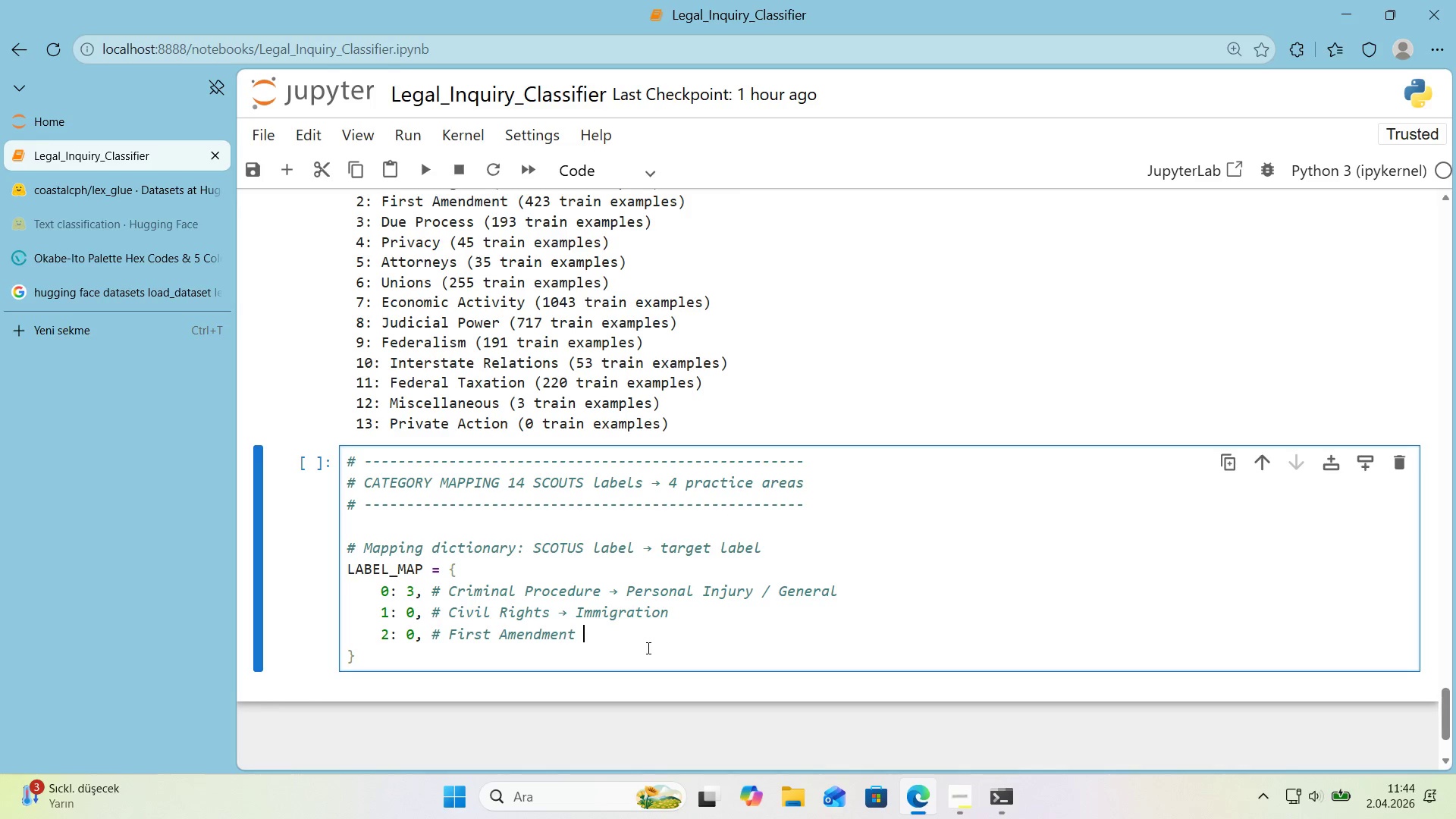 
key(Control+V)
 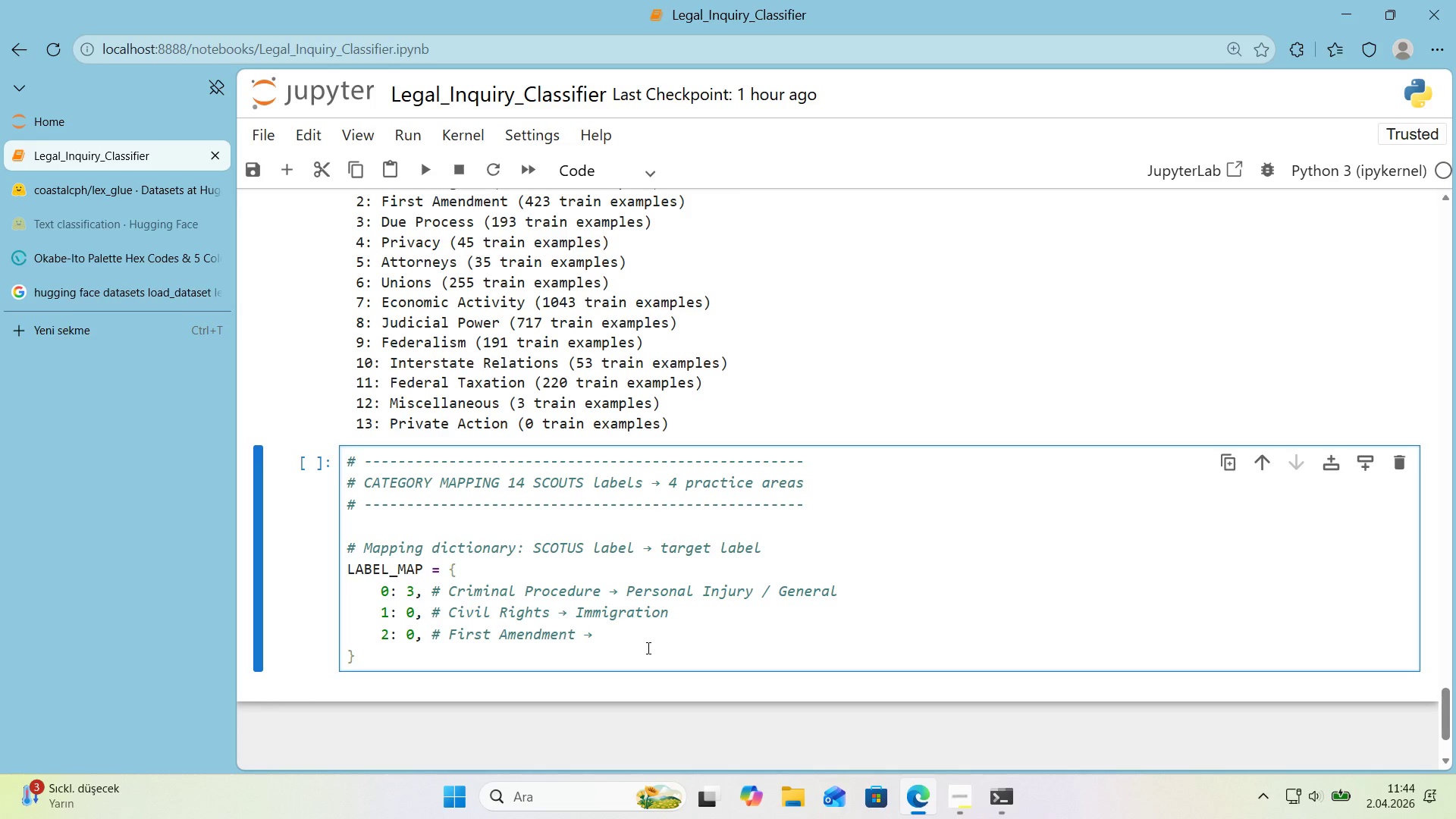 
type( Imm'grat'on)
 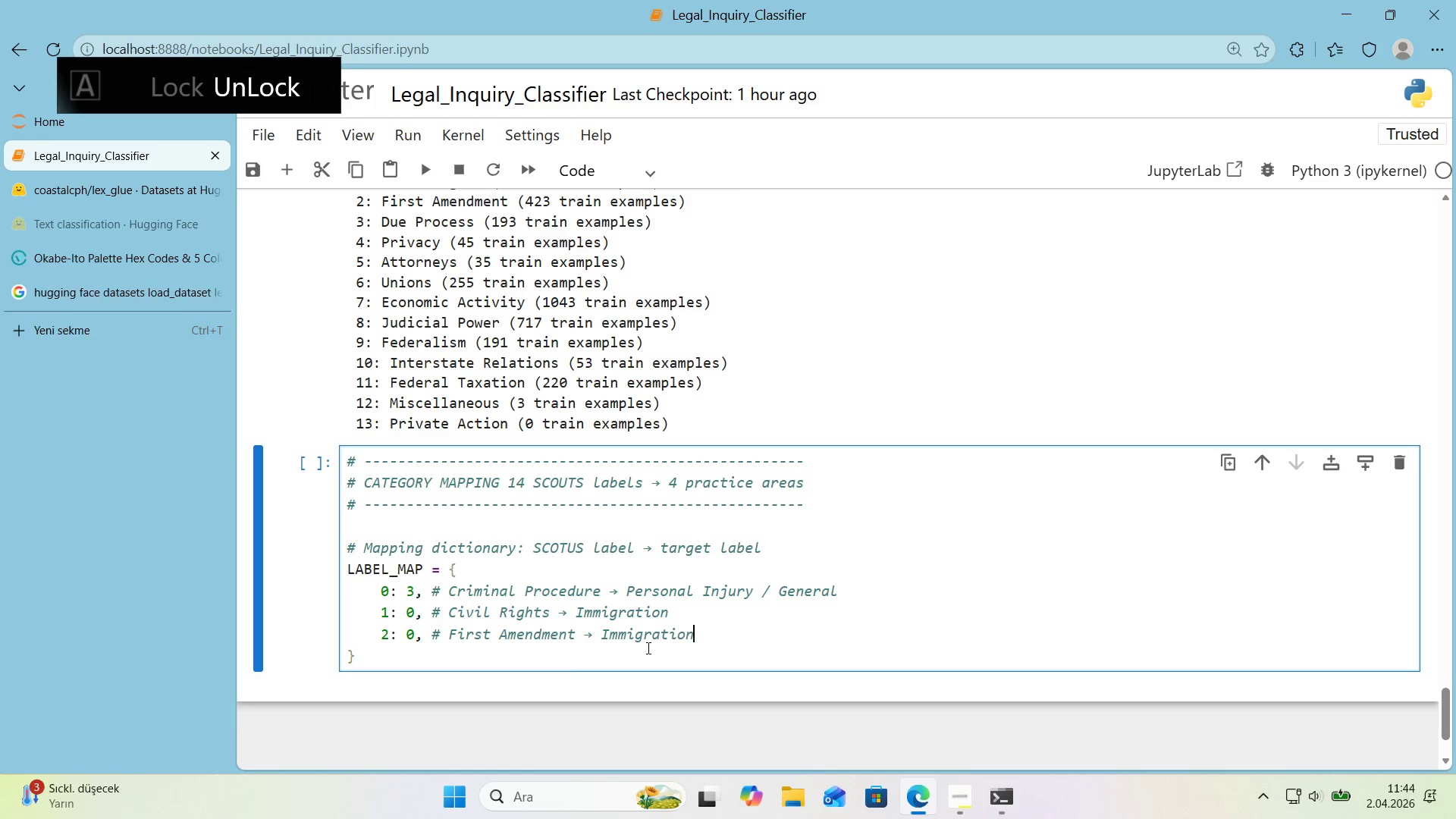 
key(Enter)
 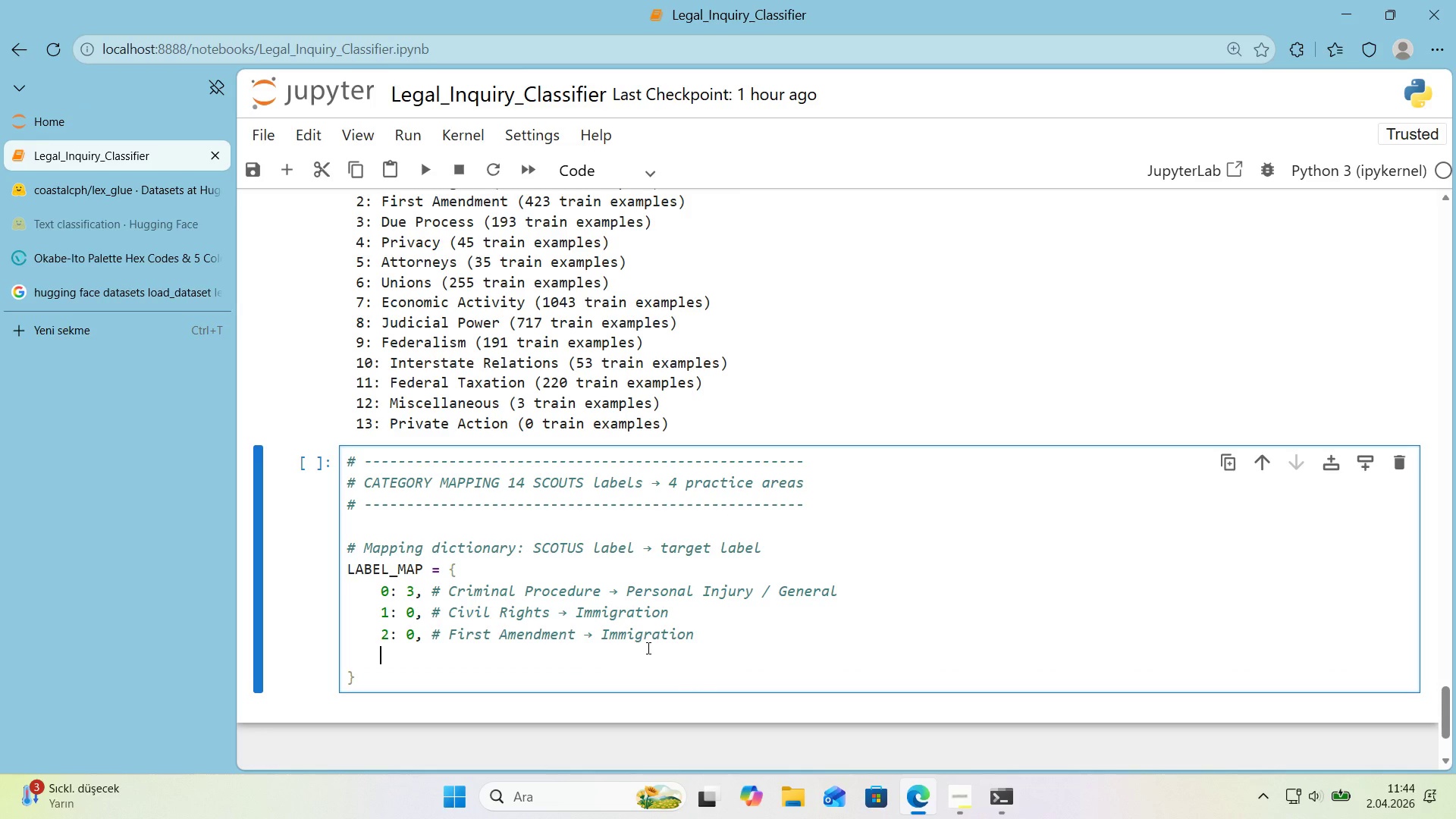 
key(3)
 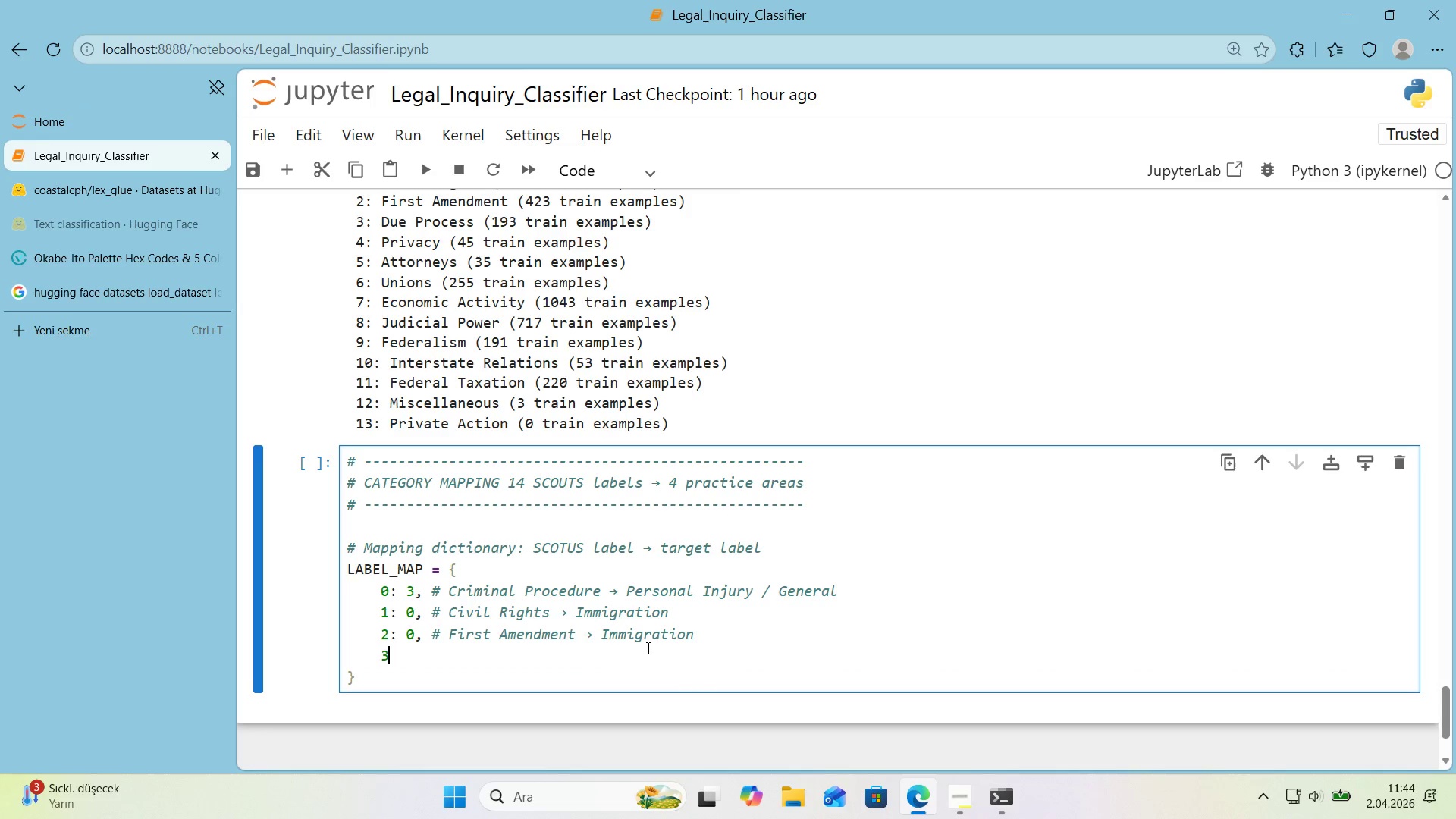 
key(Shift+ShiftRight)
 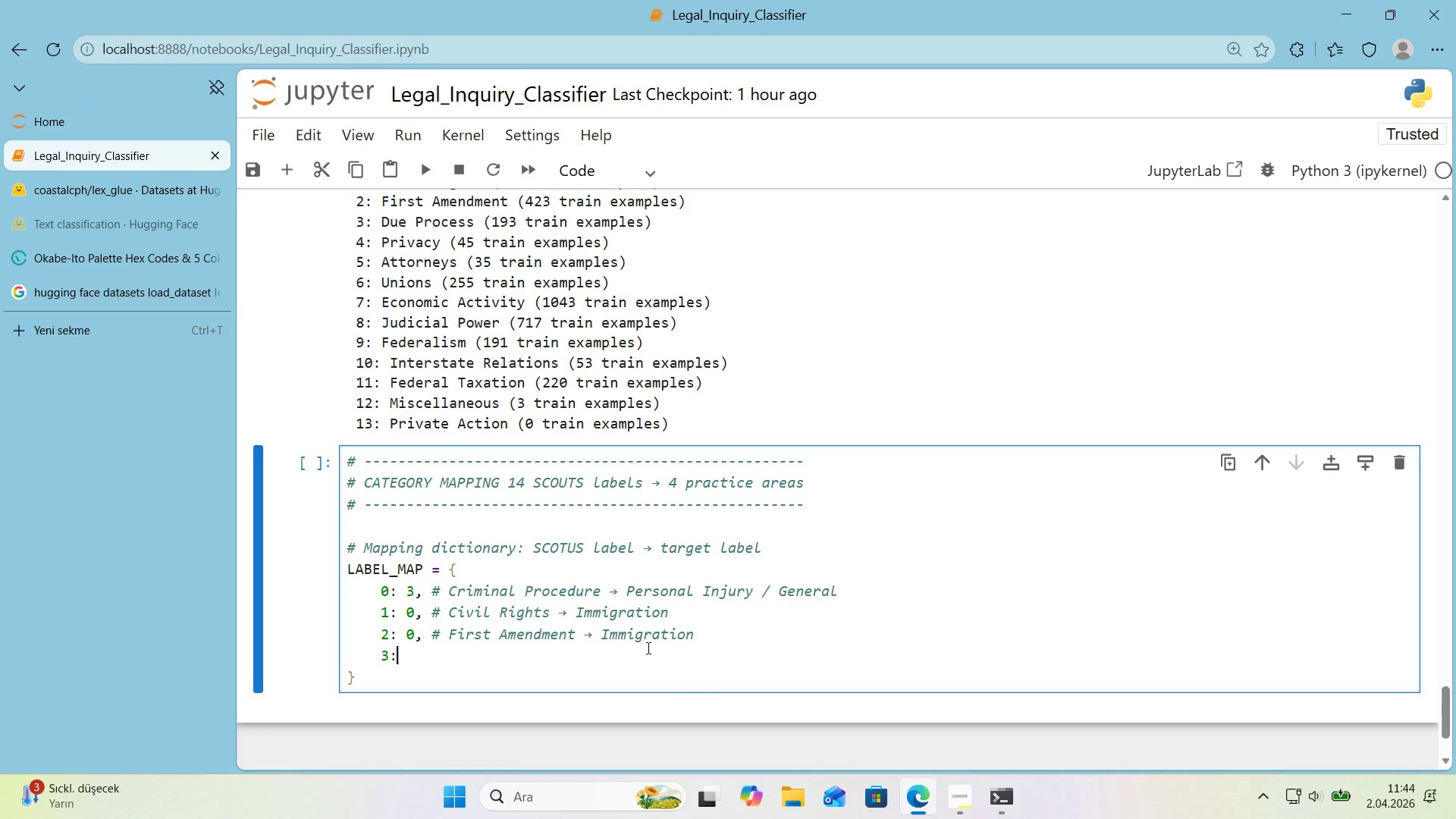 
key(Shift+Period)
 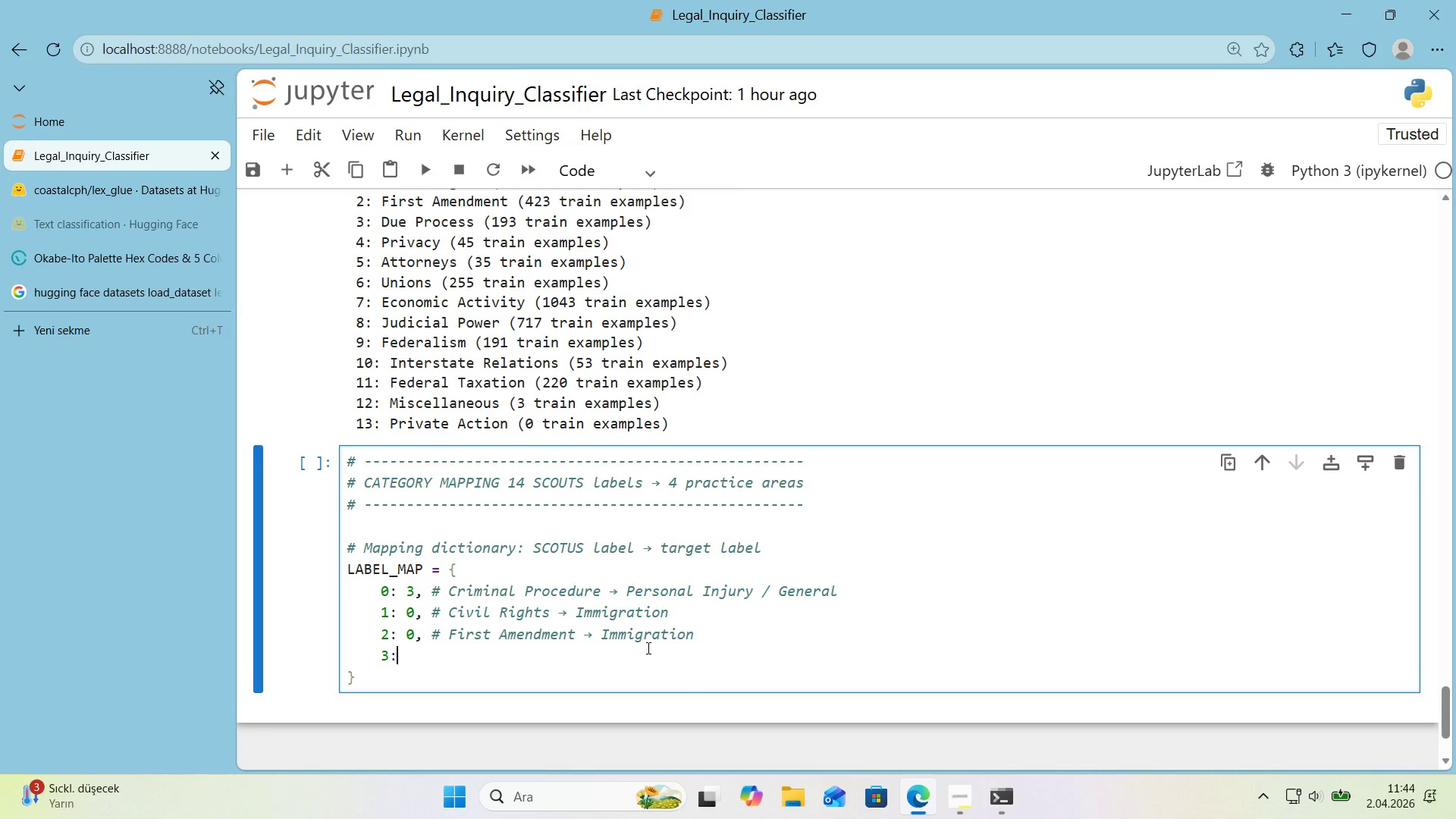 
key(1)
 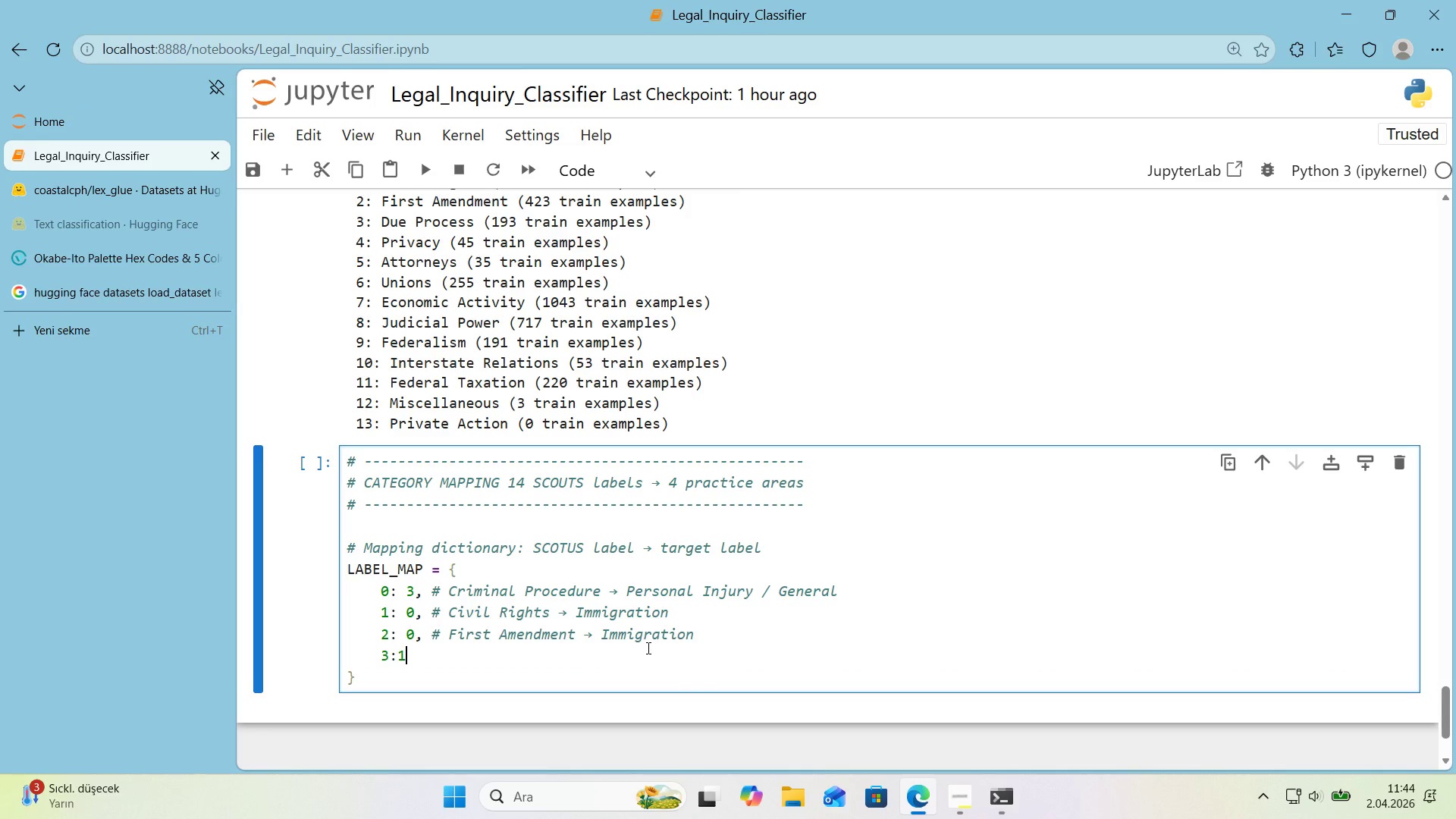 
key(Backspace)
 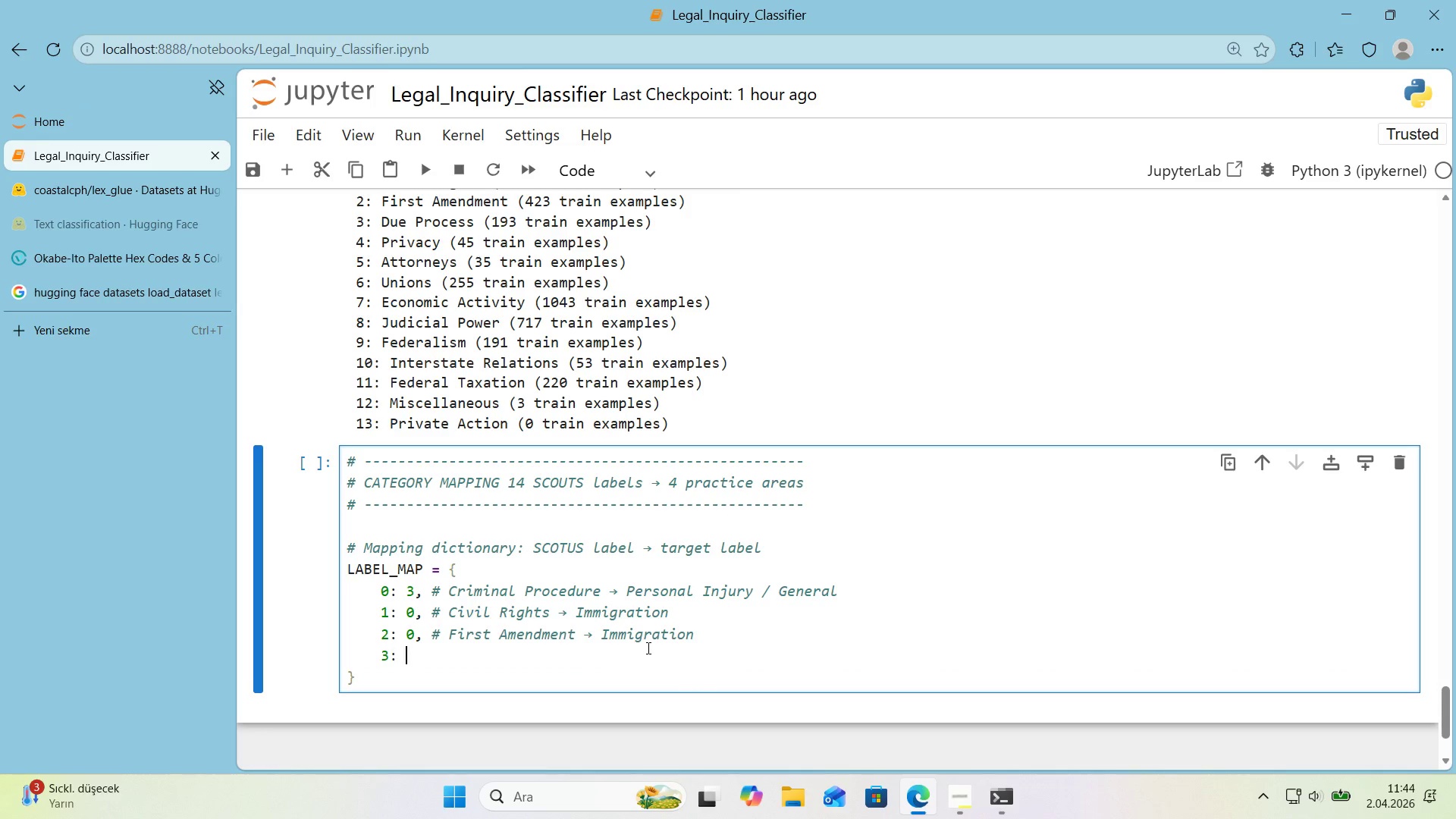 
key(Space)
 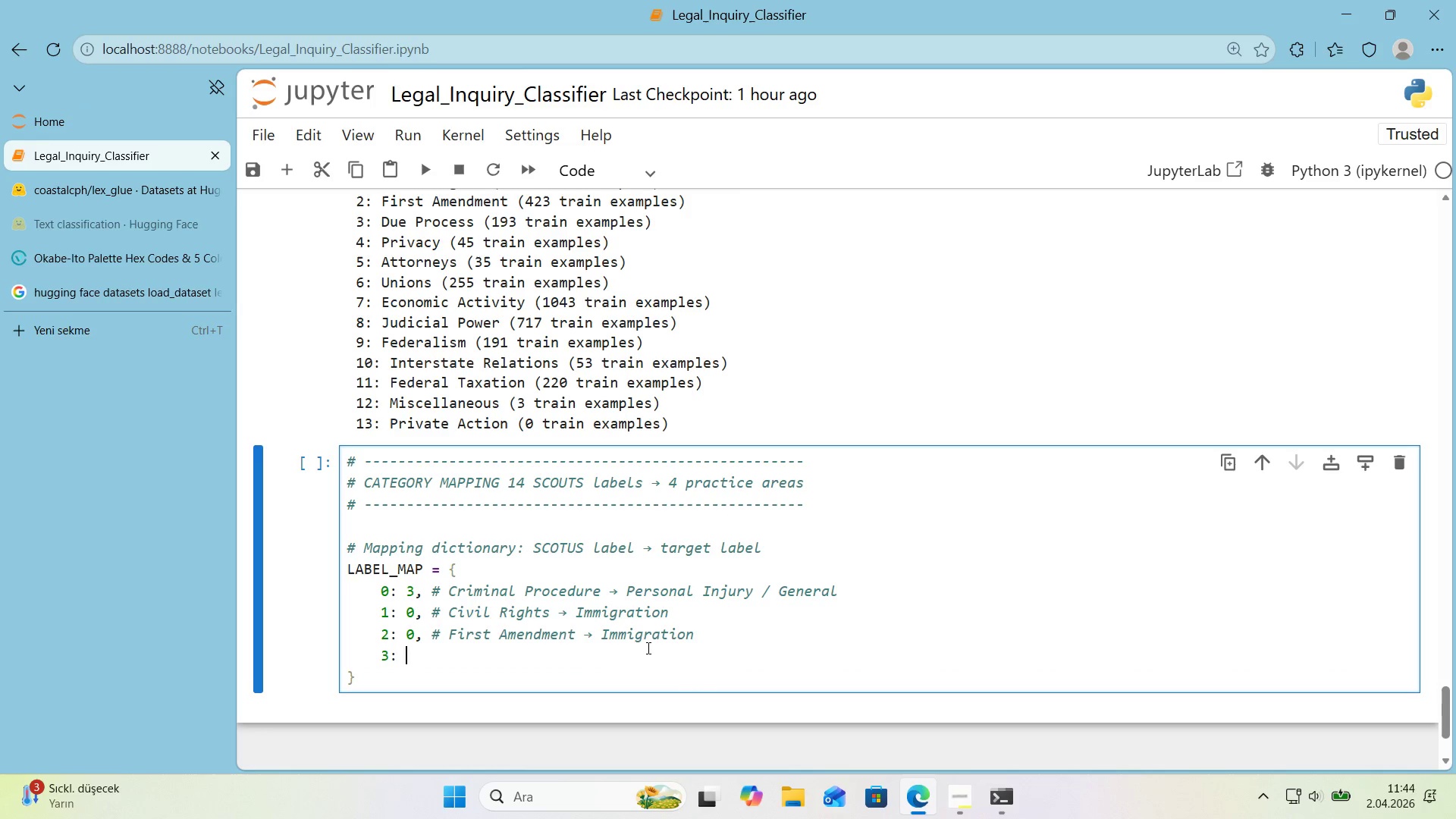 
key(1)
 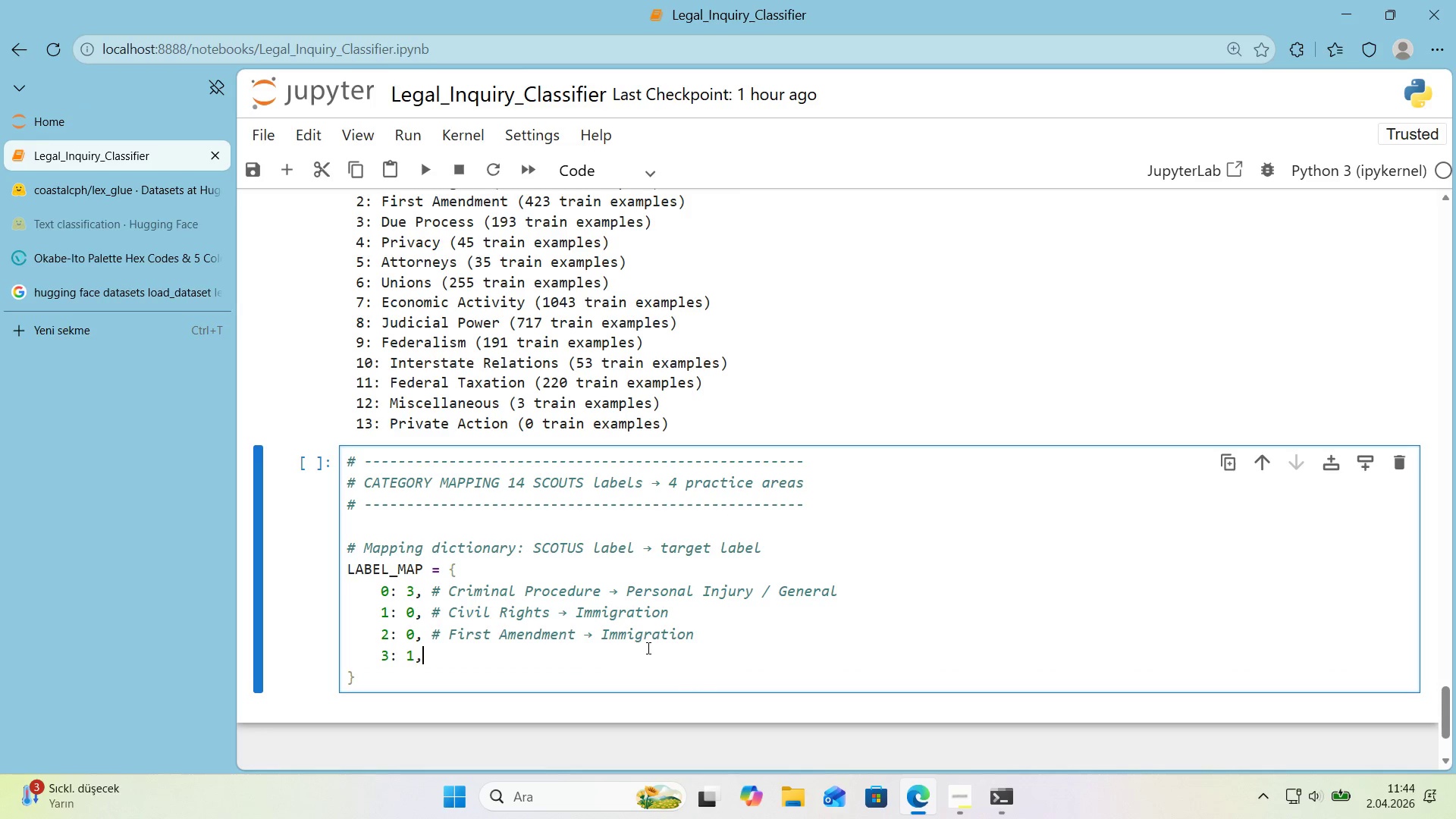 
key(Comma)
 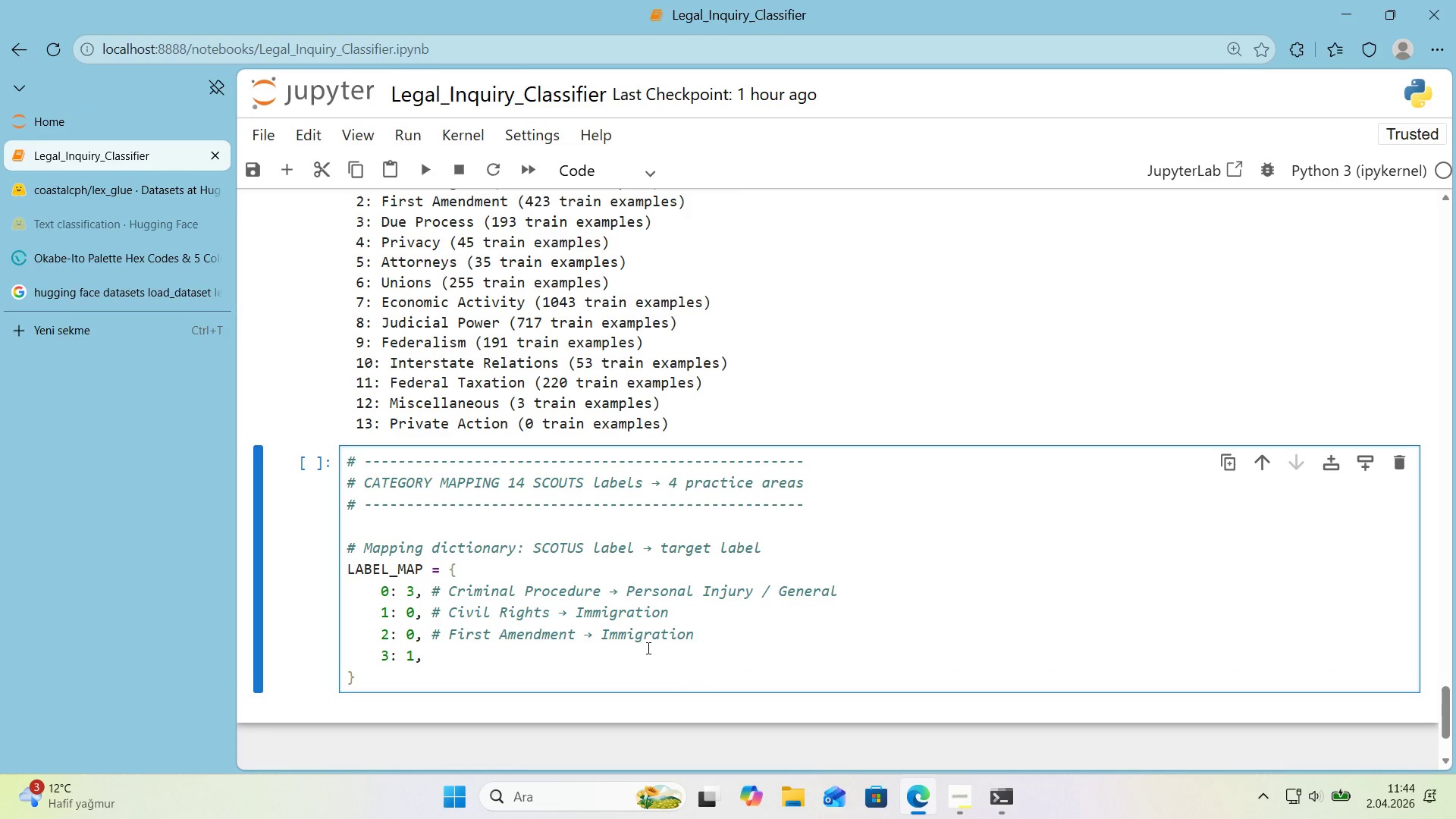 
key(Space)
 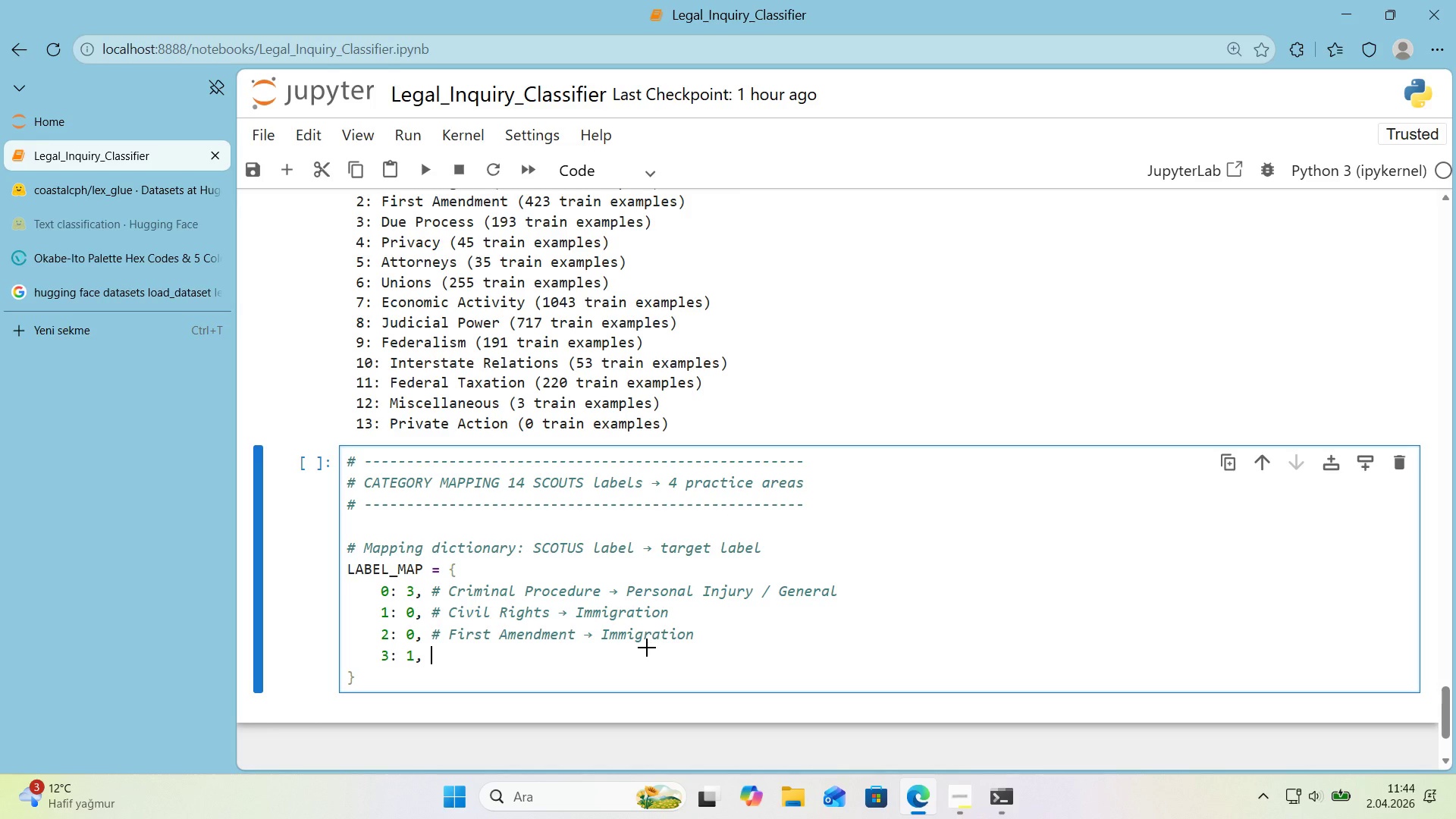 
key(Alt+Control+3)
 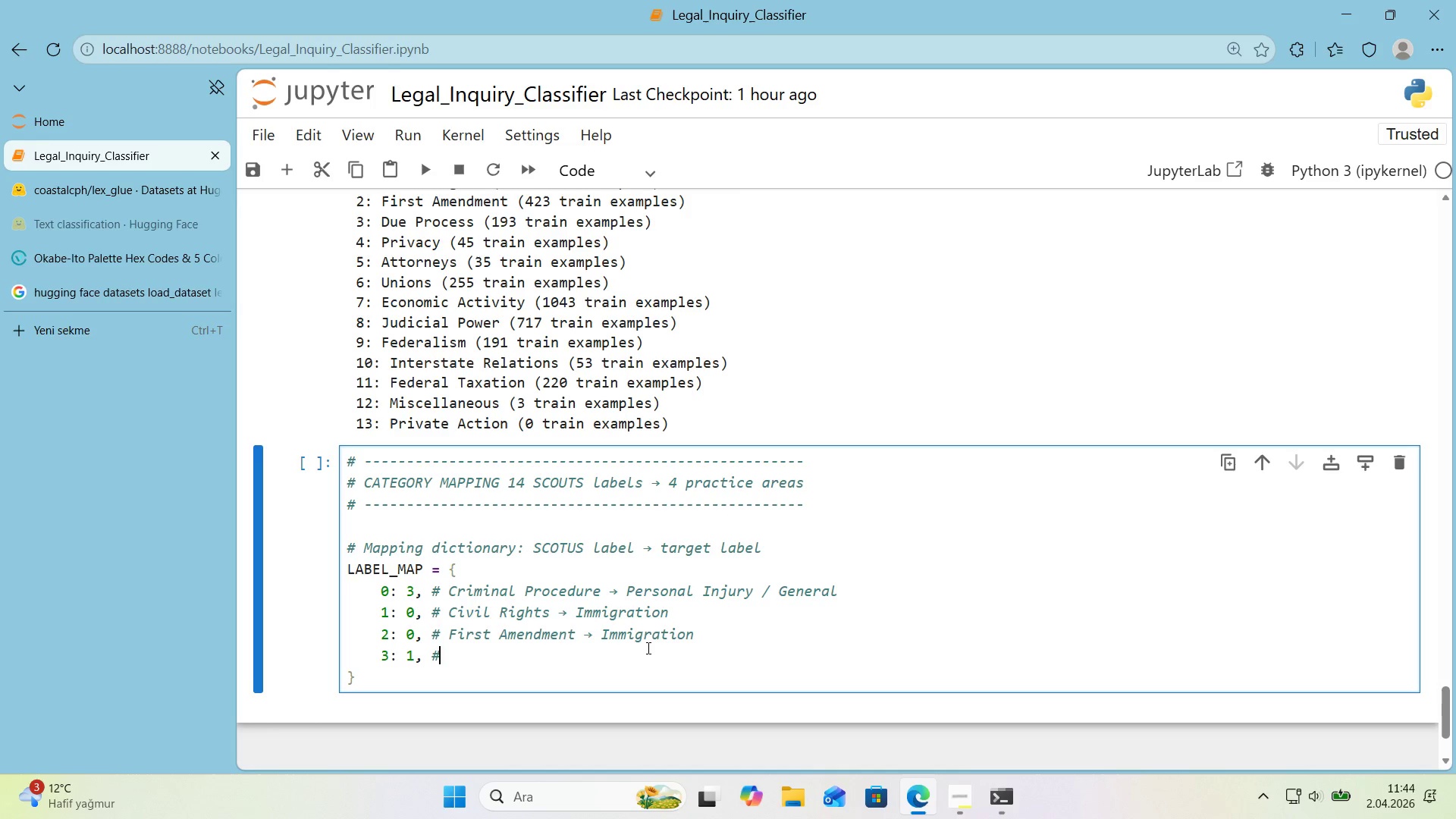 
type( Due)
 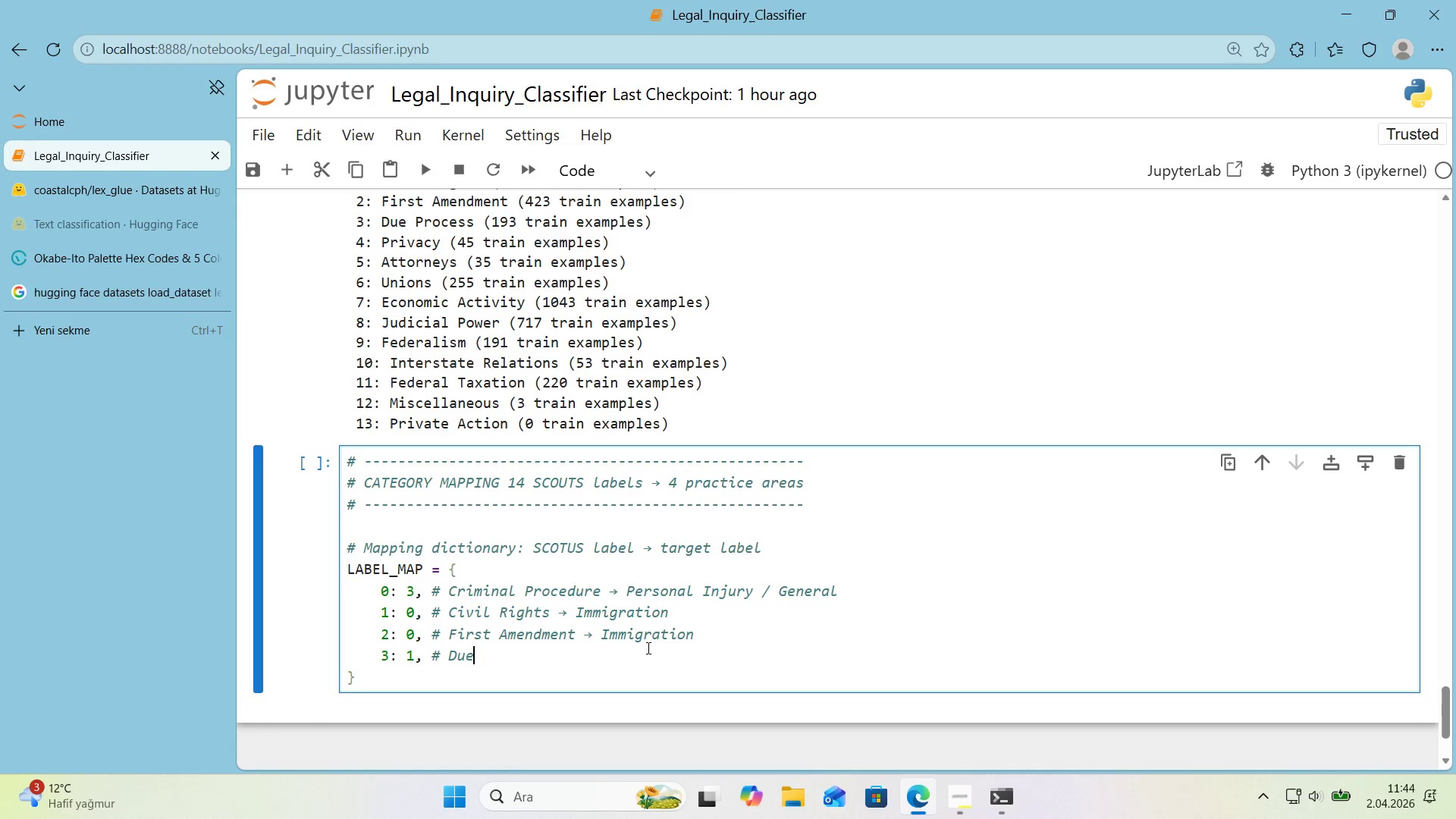 
wait(7.86)
 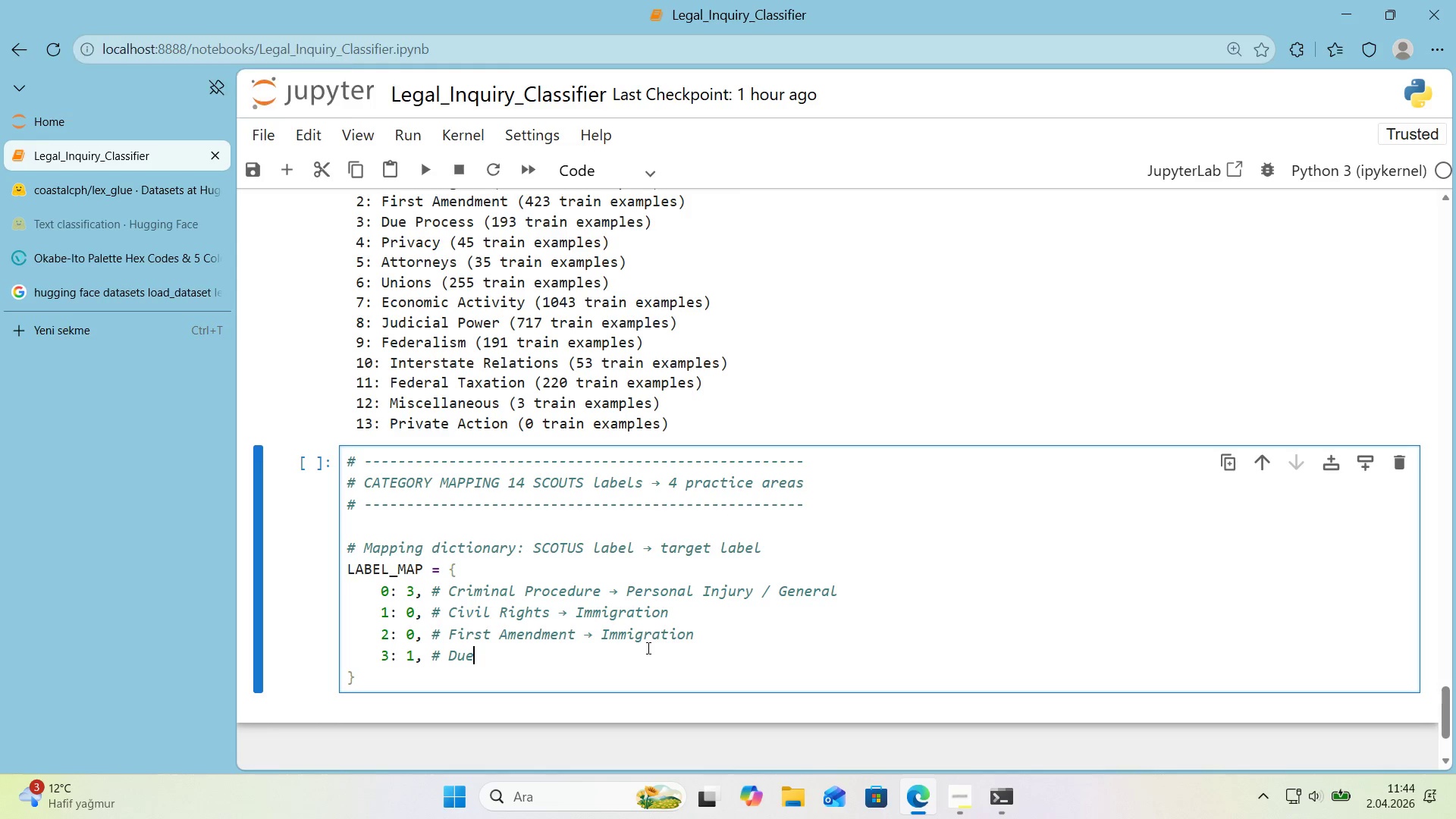 
type( O)
key(Backspace)
type(Process )
 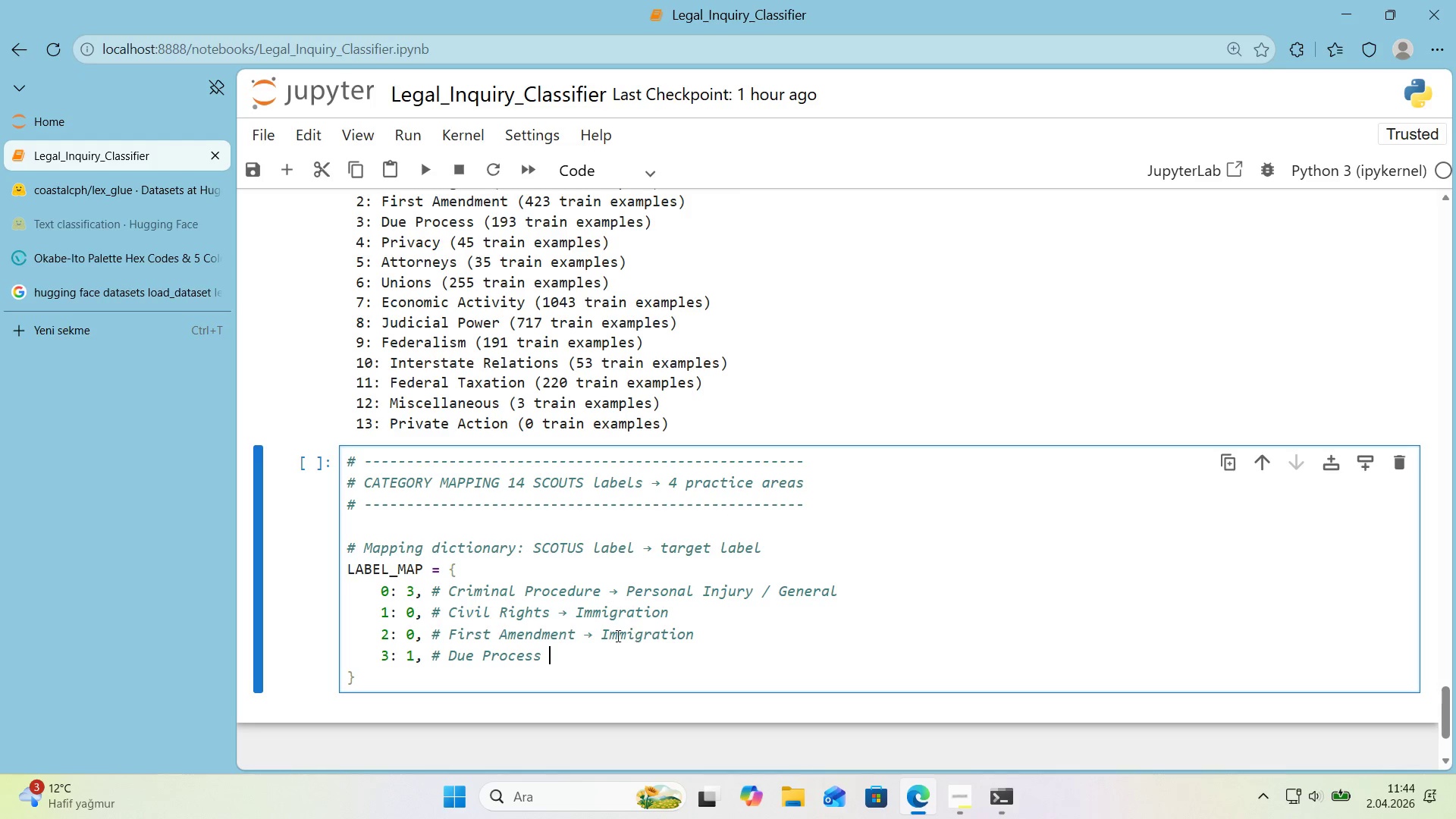 
left_click_drag(start_coordinate=[592, 637], to_coordinate=[585, 639])
 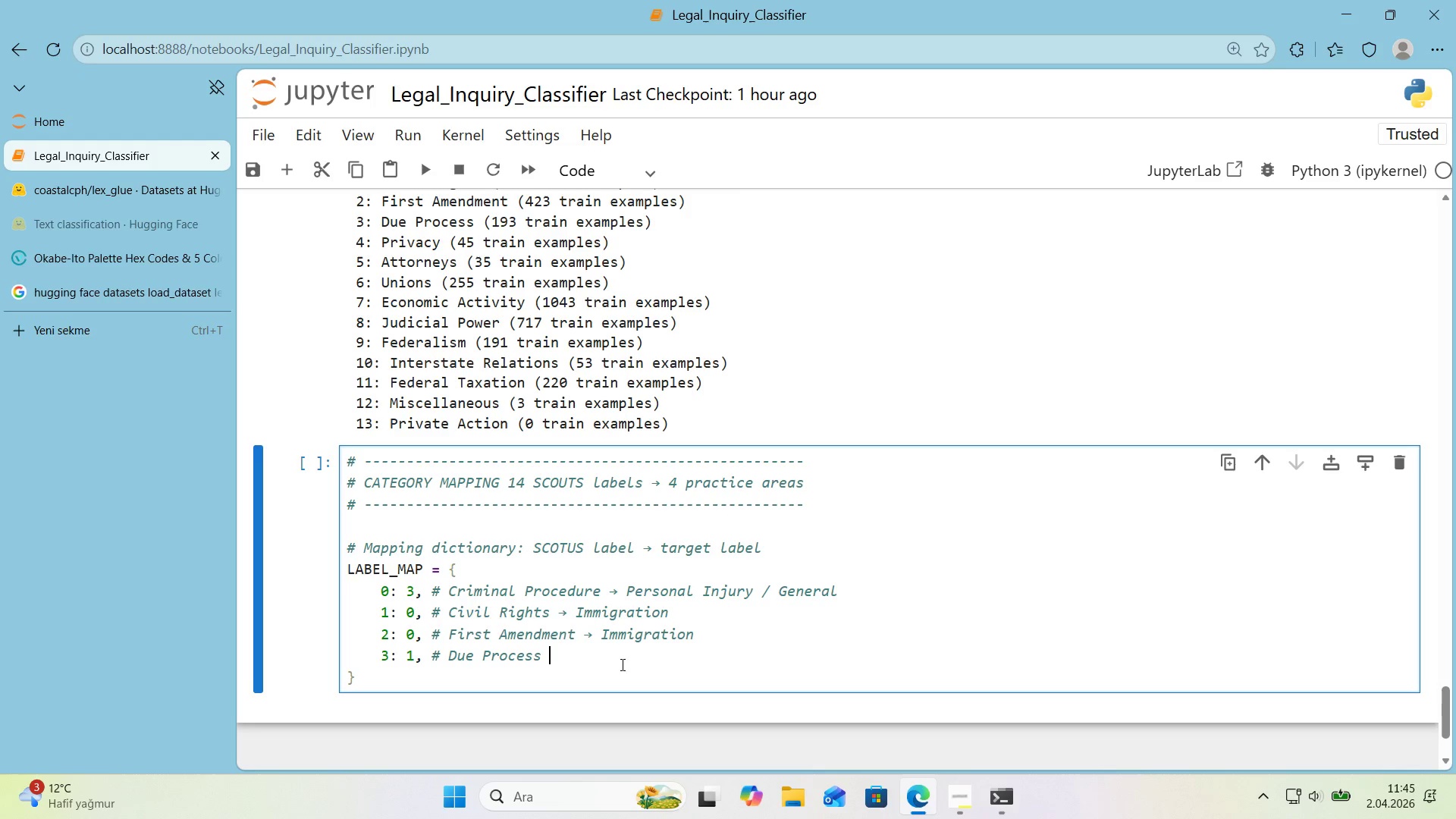 
key(Control+ControlLeft)
 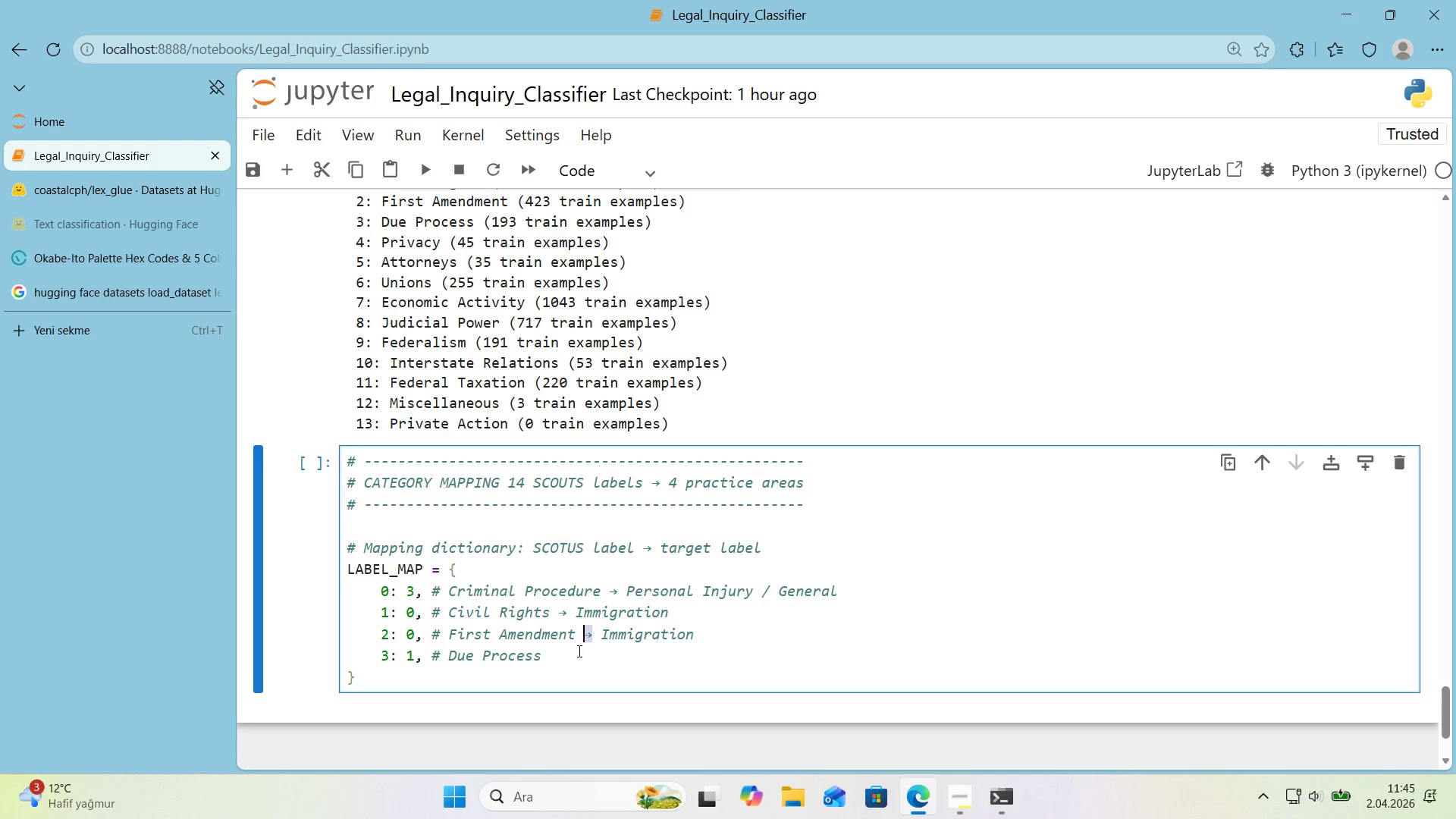 
key(Control+C)
 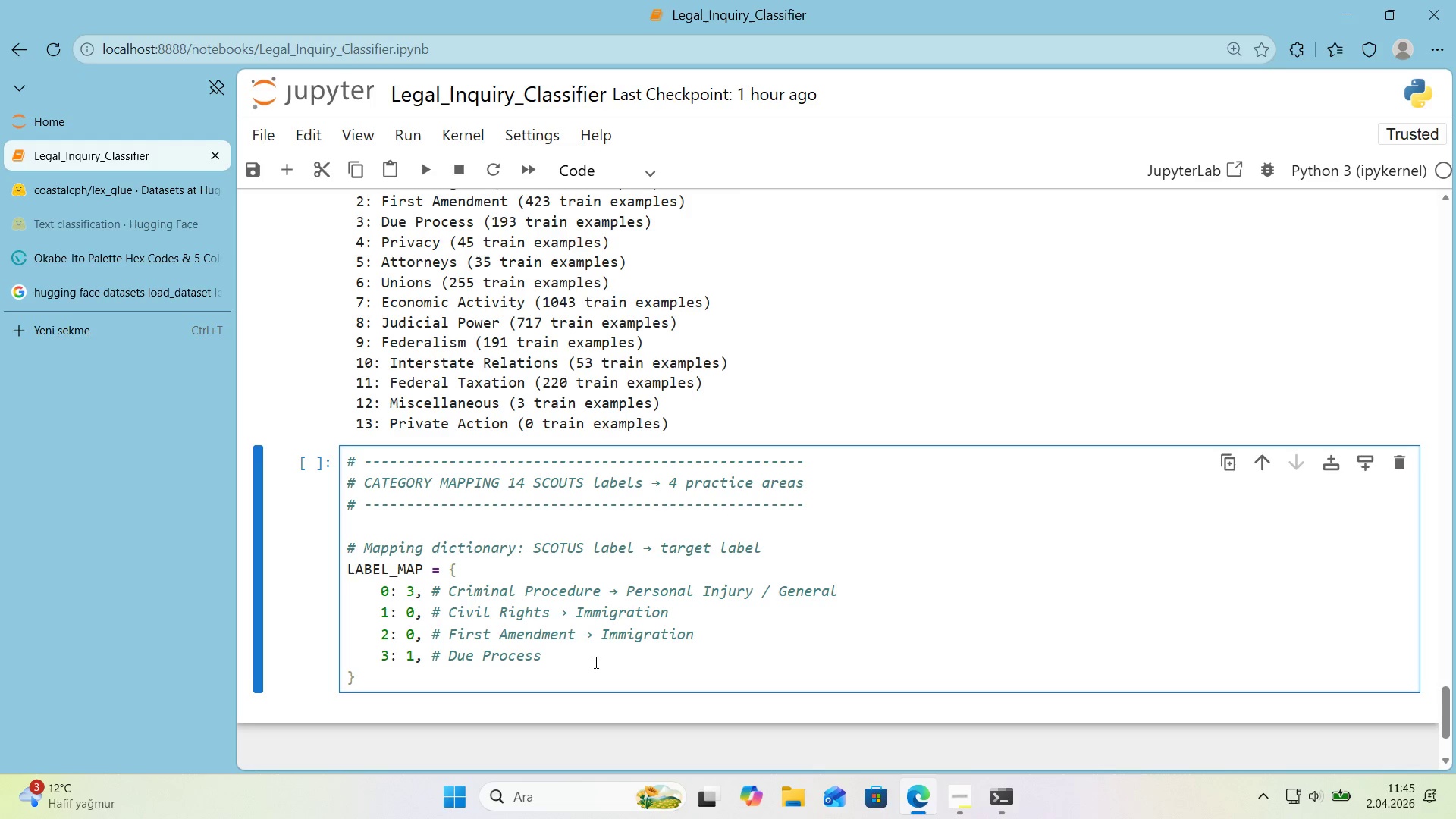 
key(Backspace)
 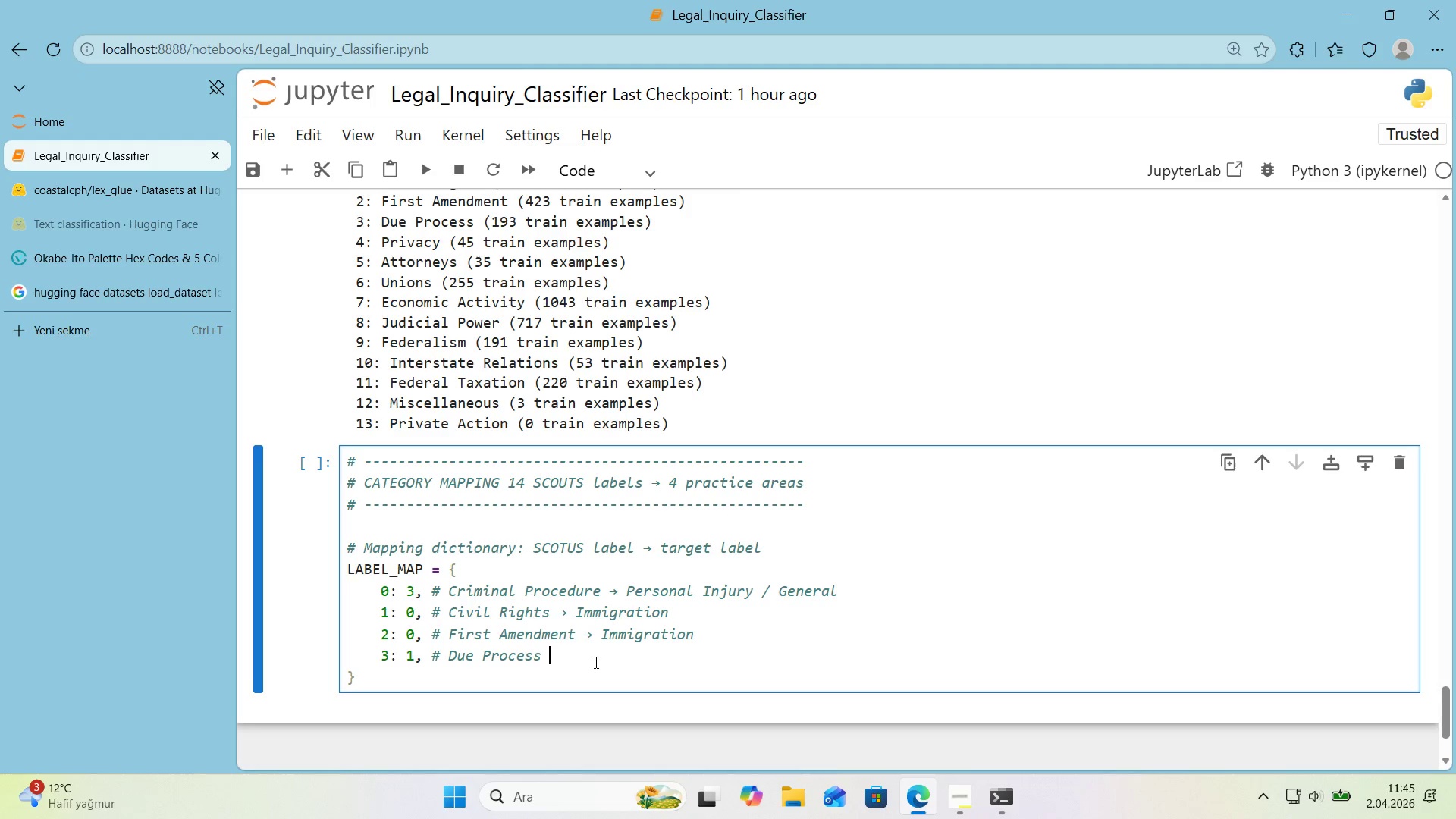 
key(Space)
 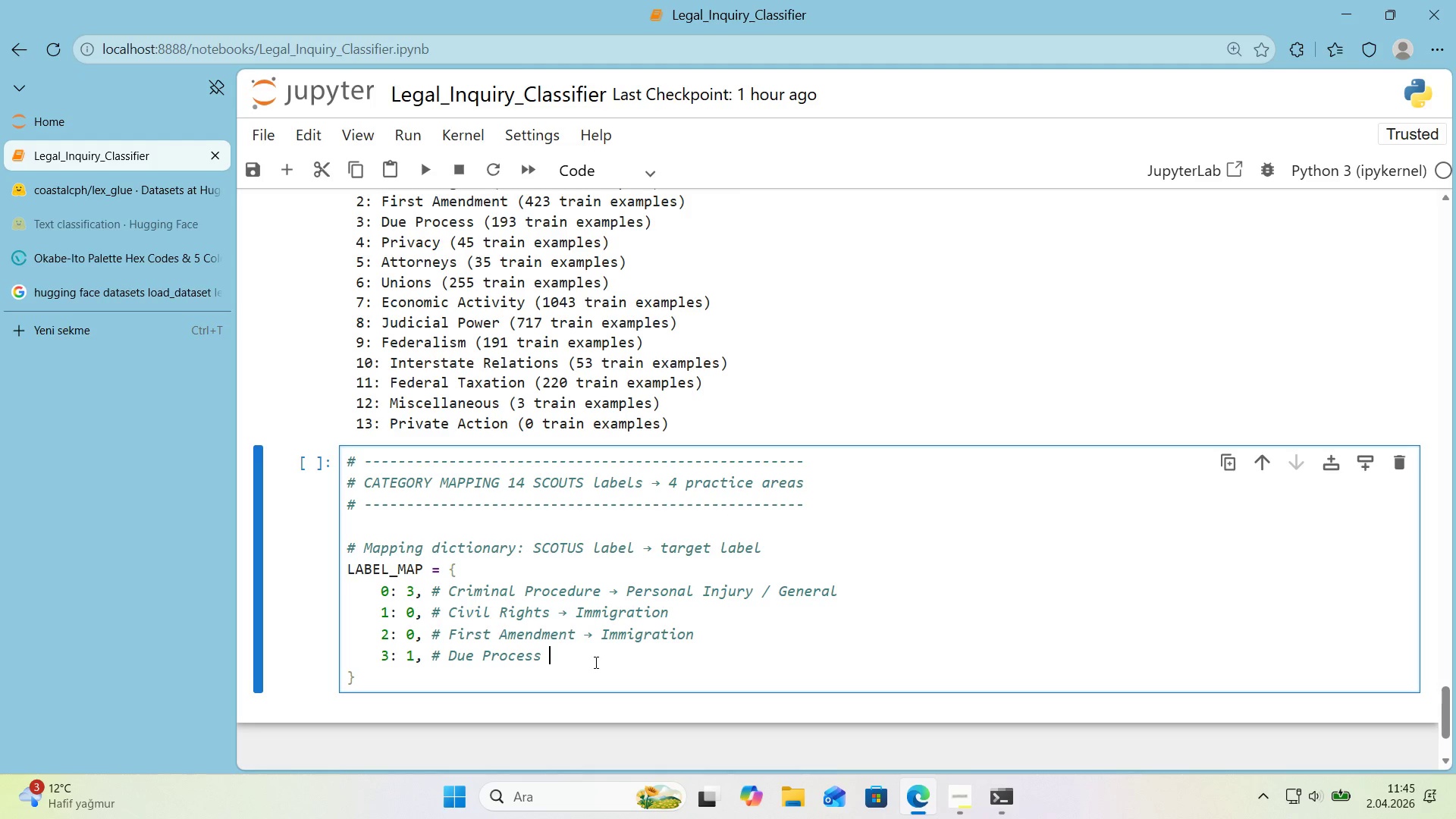 
key(Control+ControlLeft)
 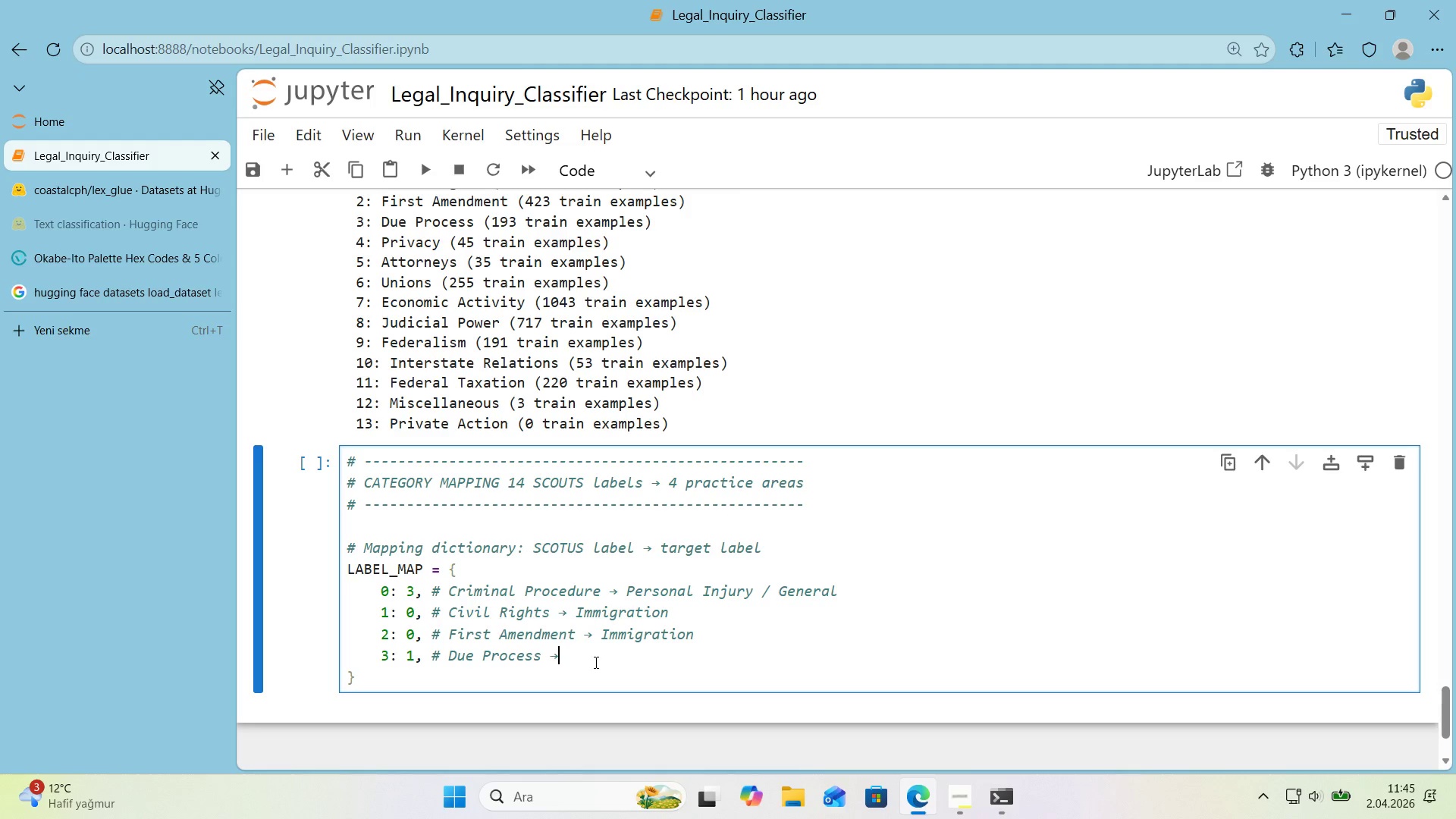 
key(Control+V)
 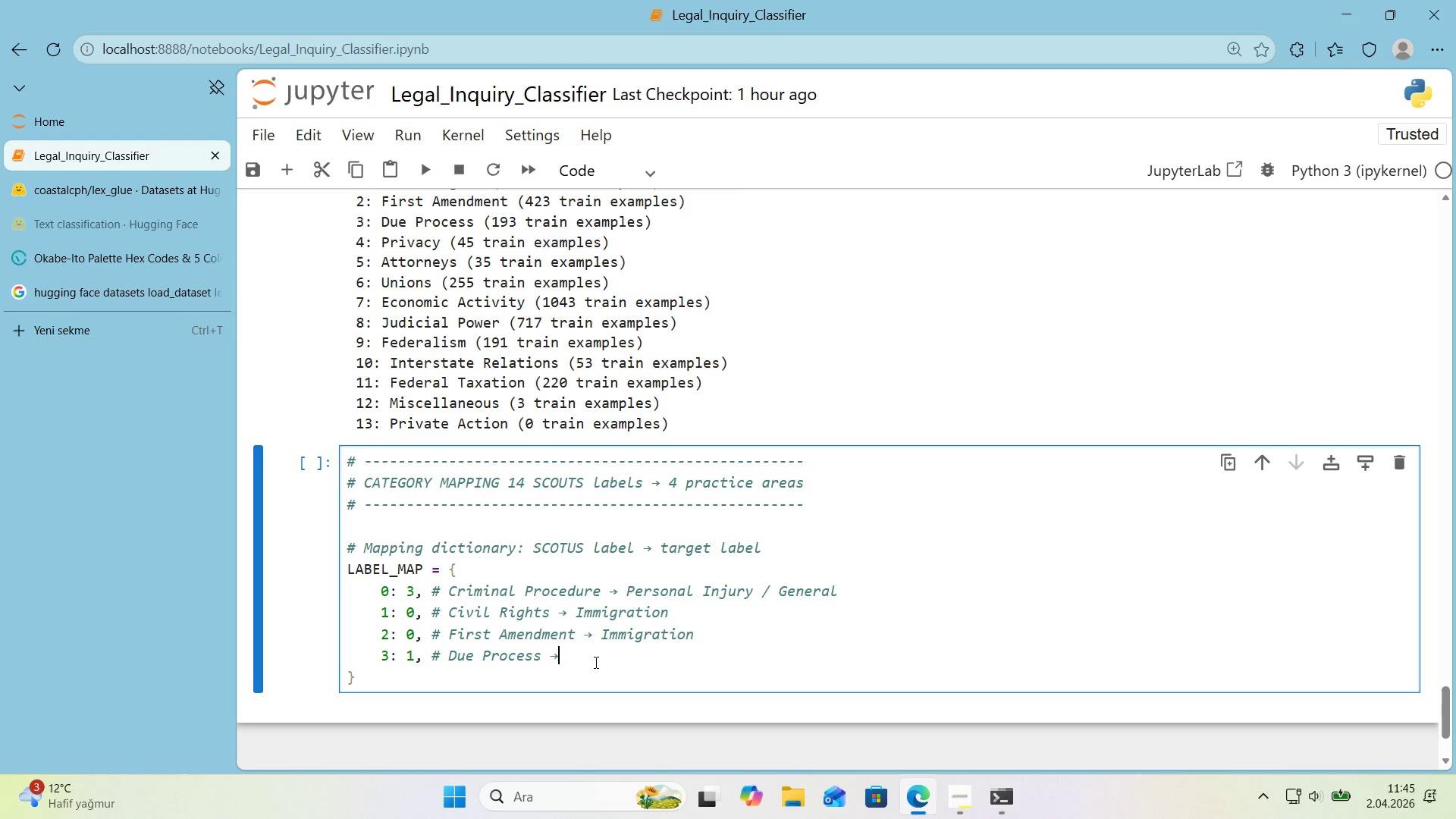 
type( Fam'ly law)
 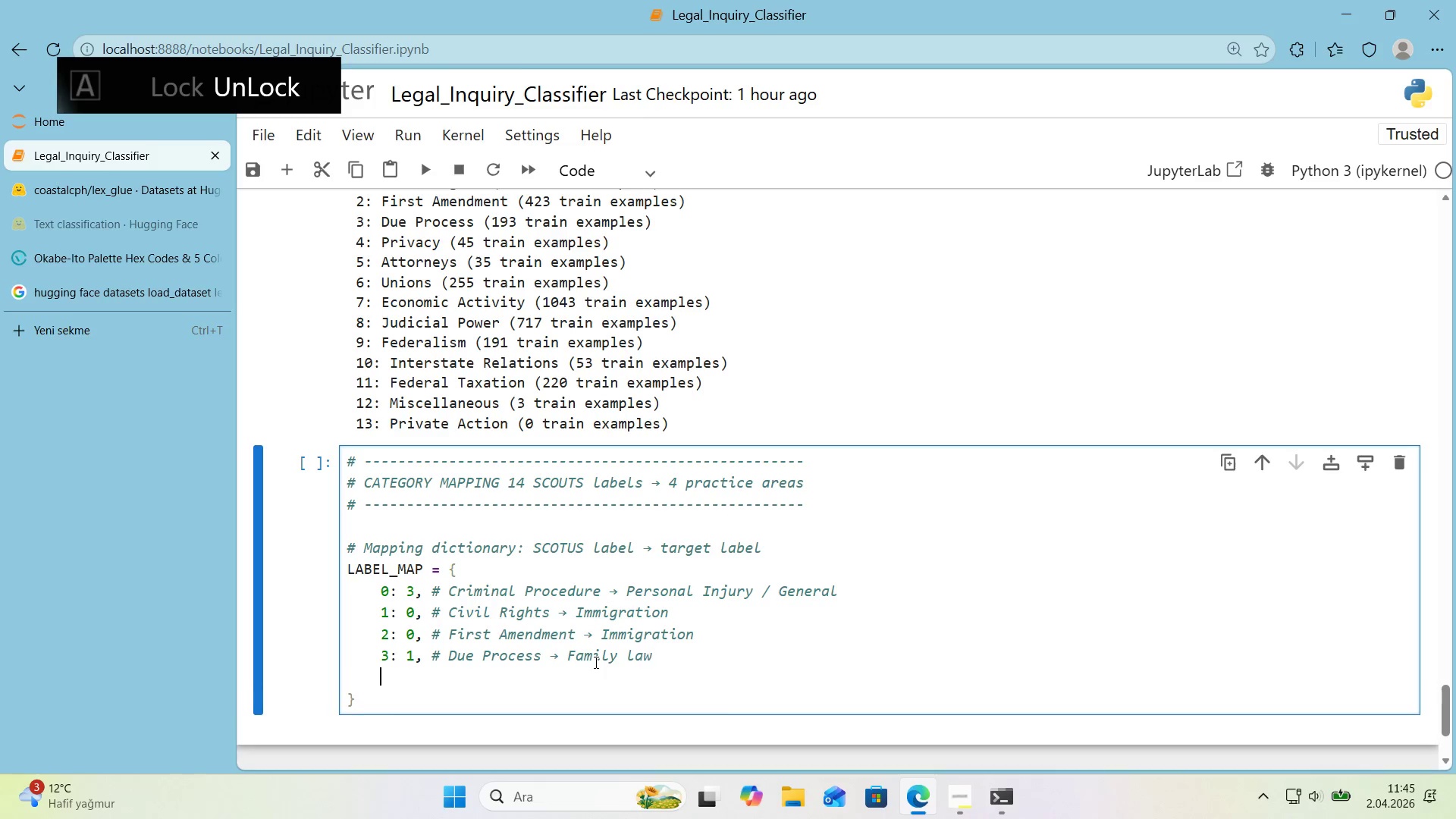 
key(Enter)
 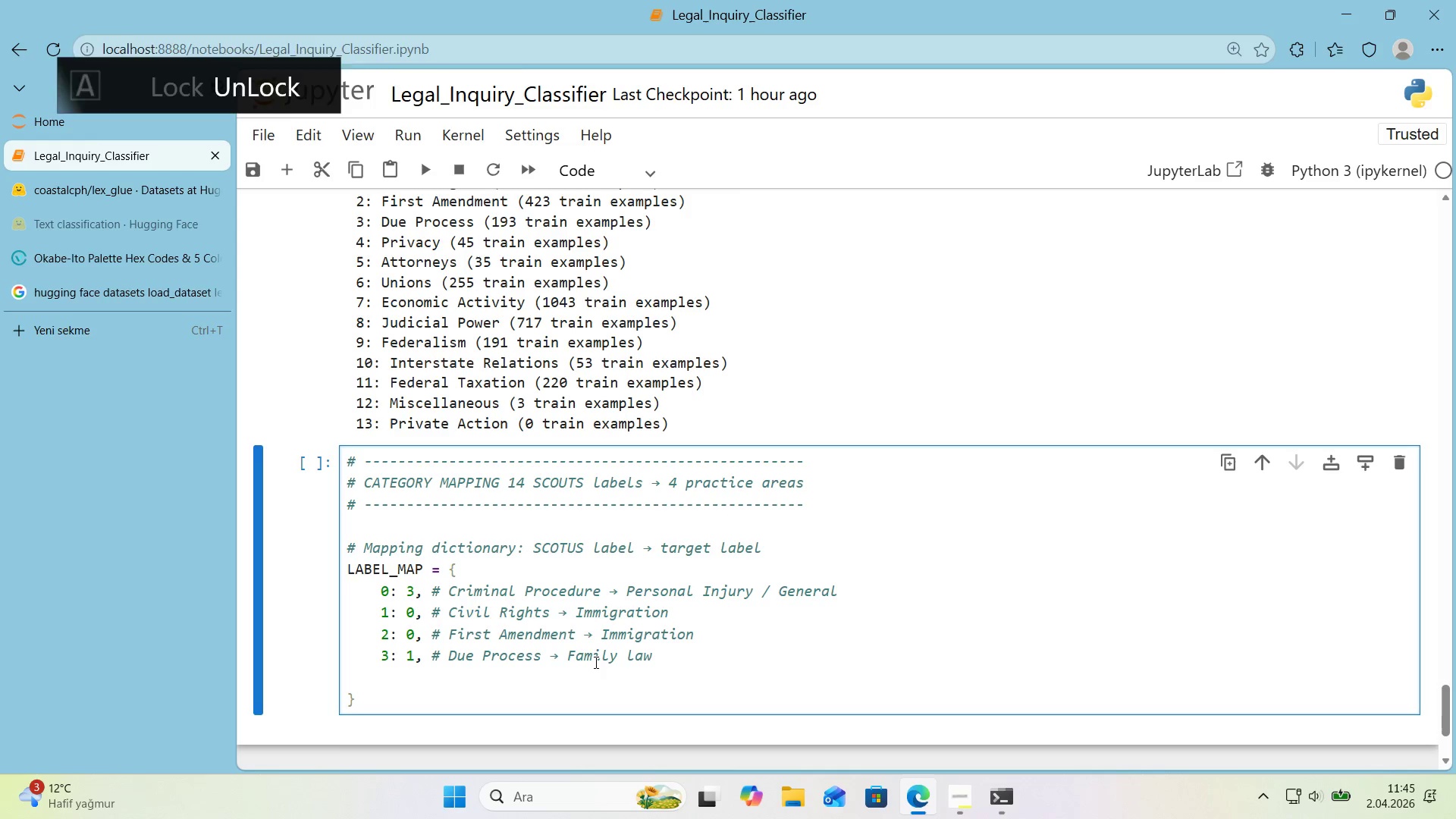 
key(4)
 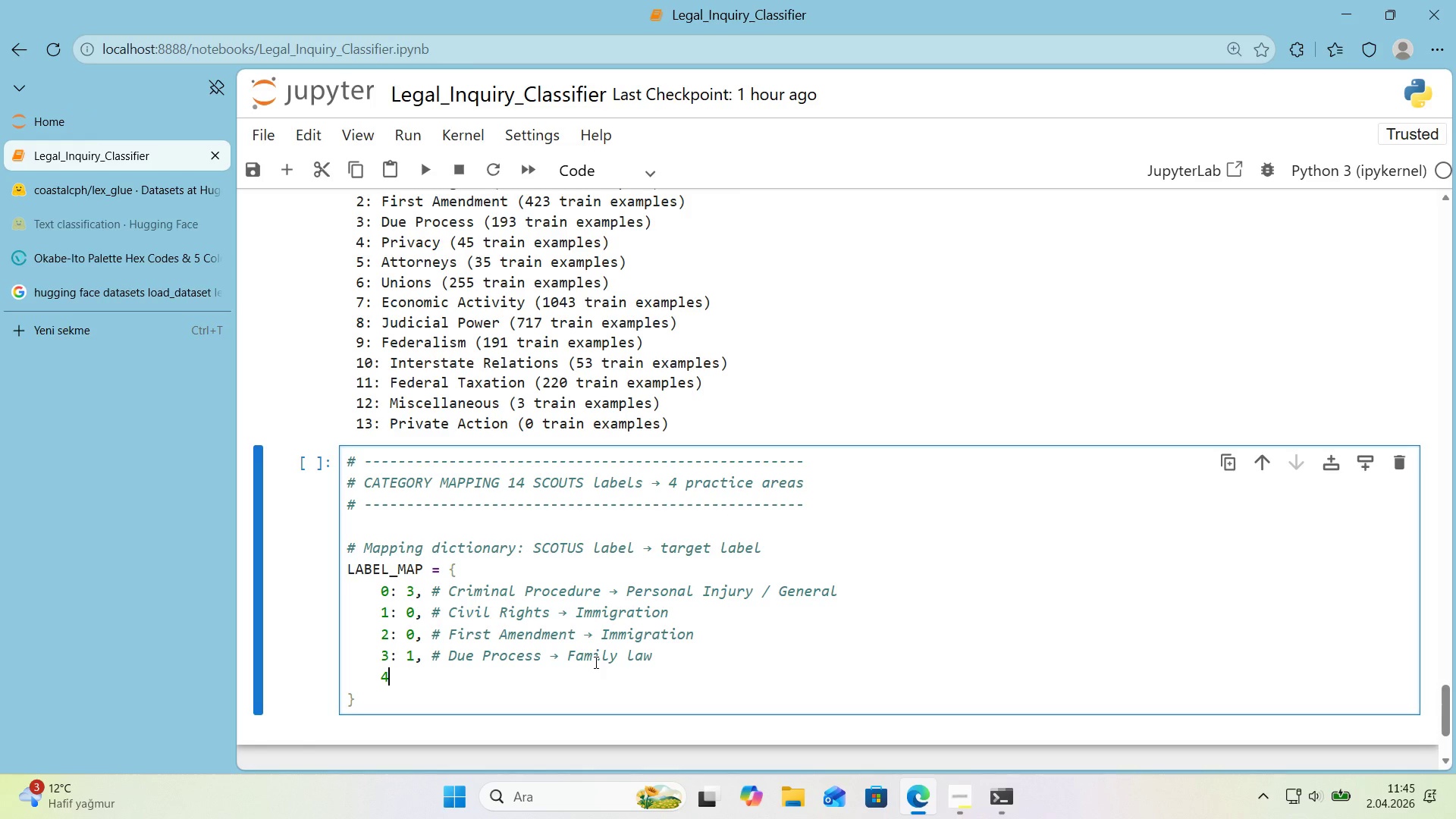 
key(Shift+Period)
 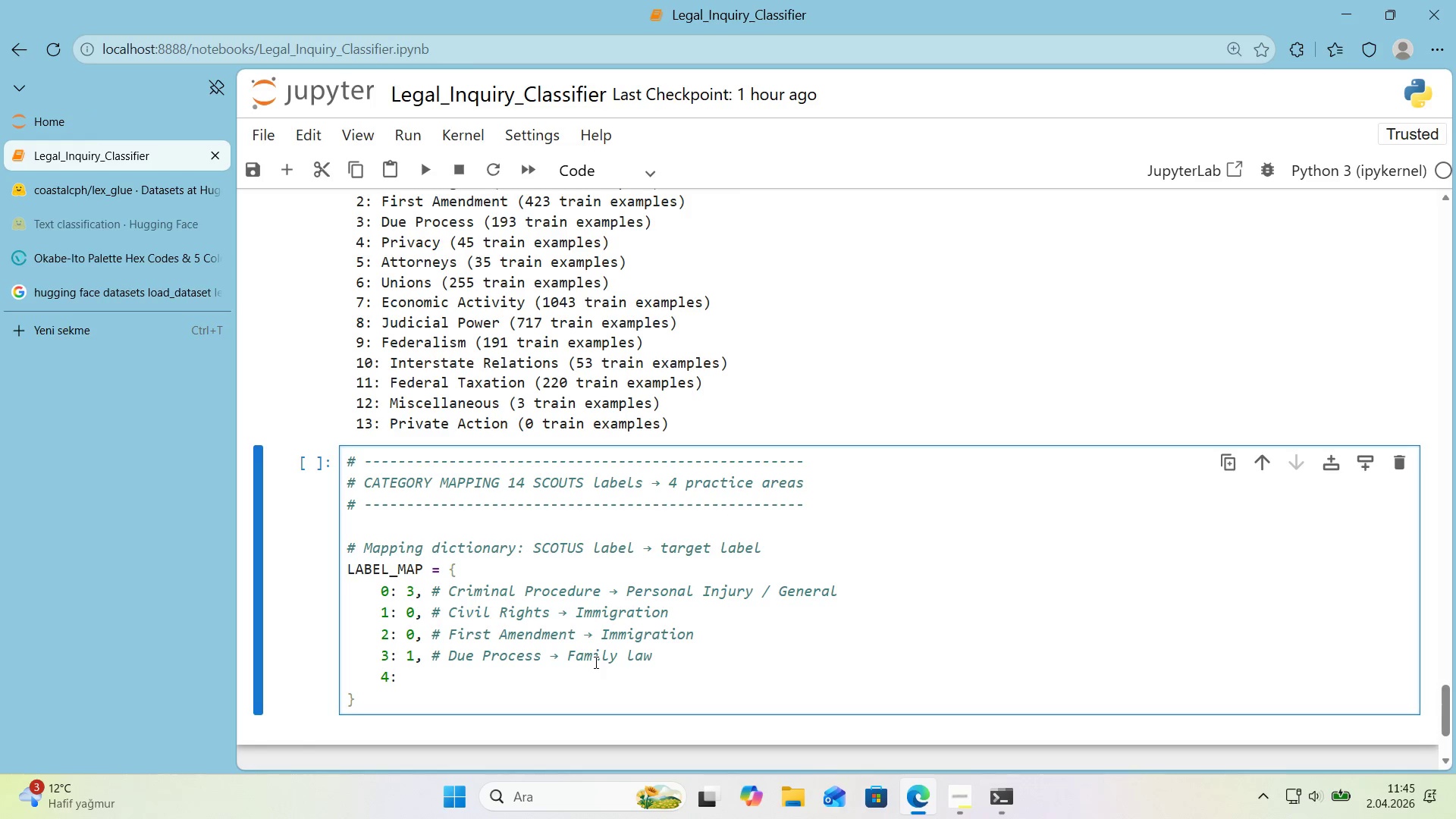 
key(Space)
 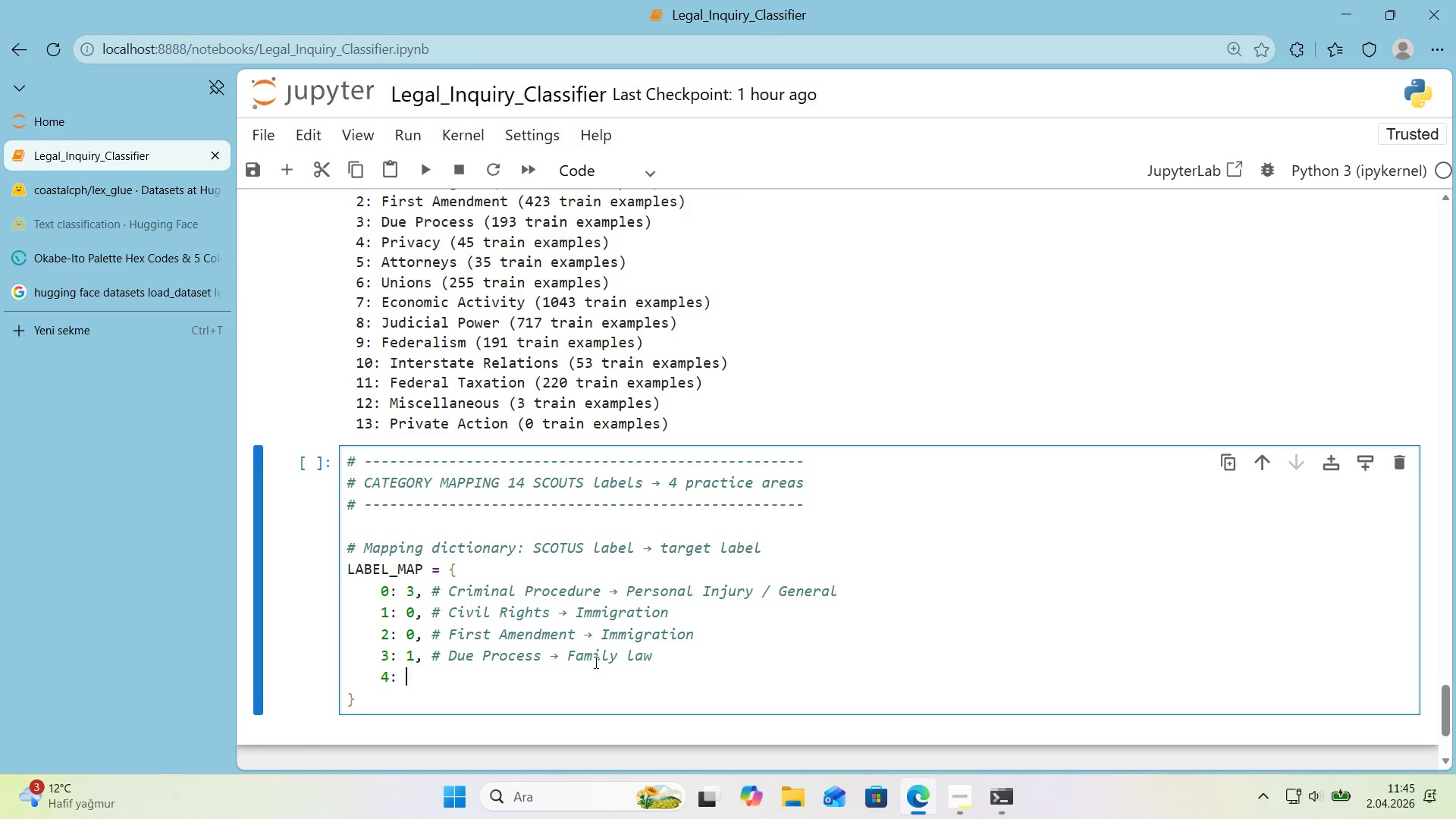 
key(1)
 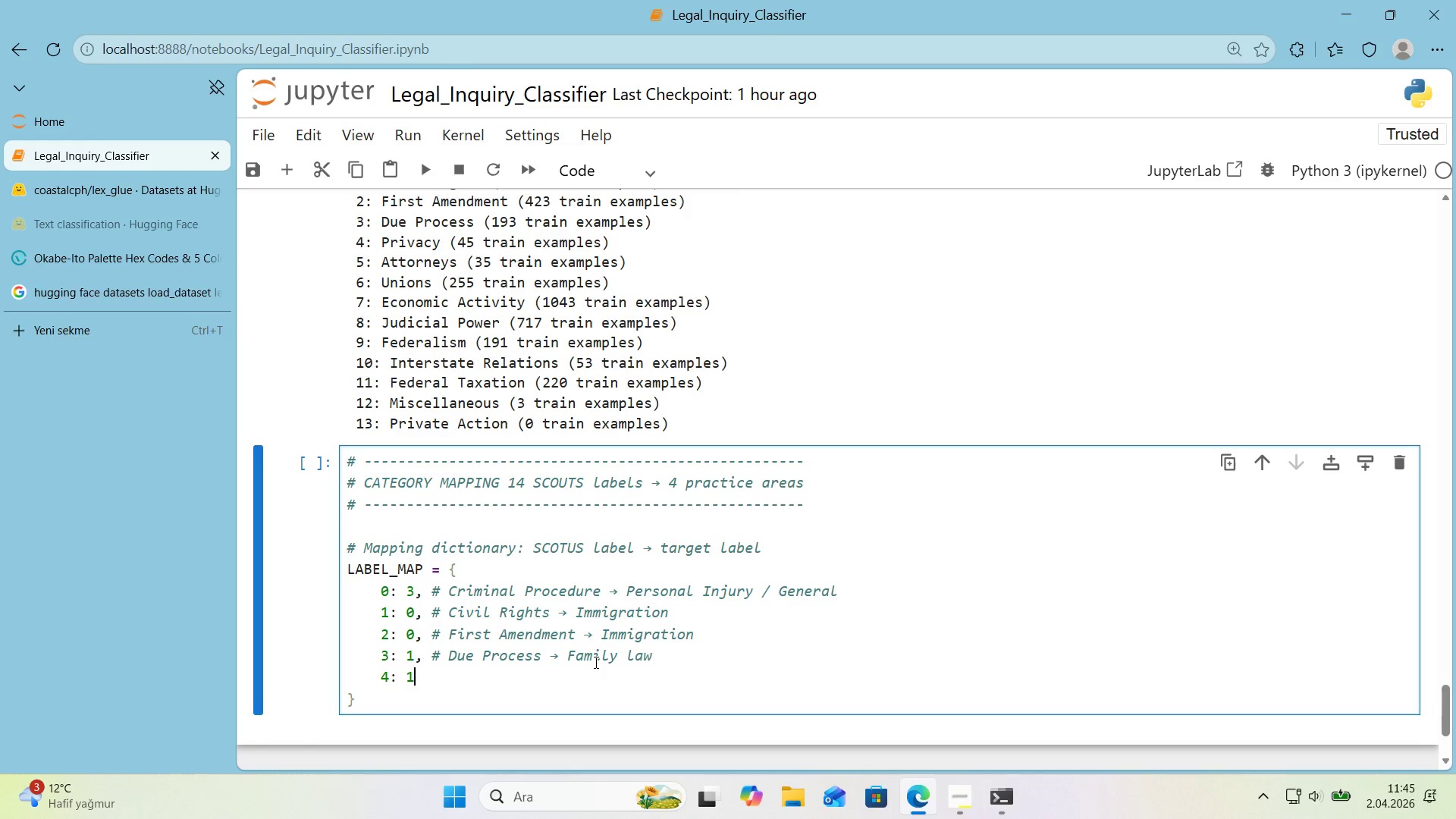 
key(Comma)
 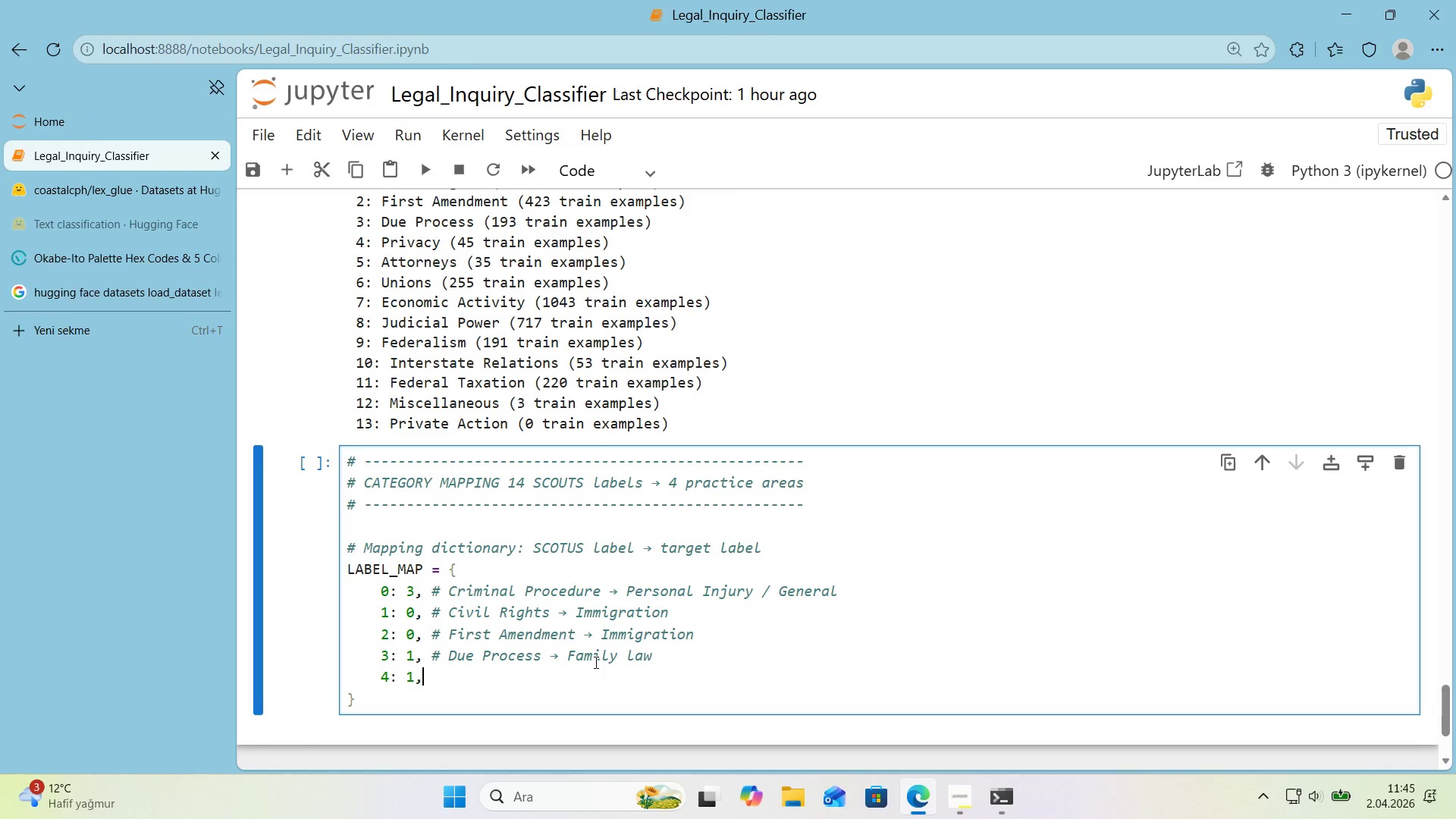 
key(Space)
 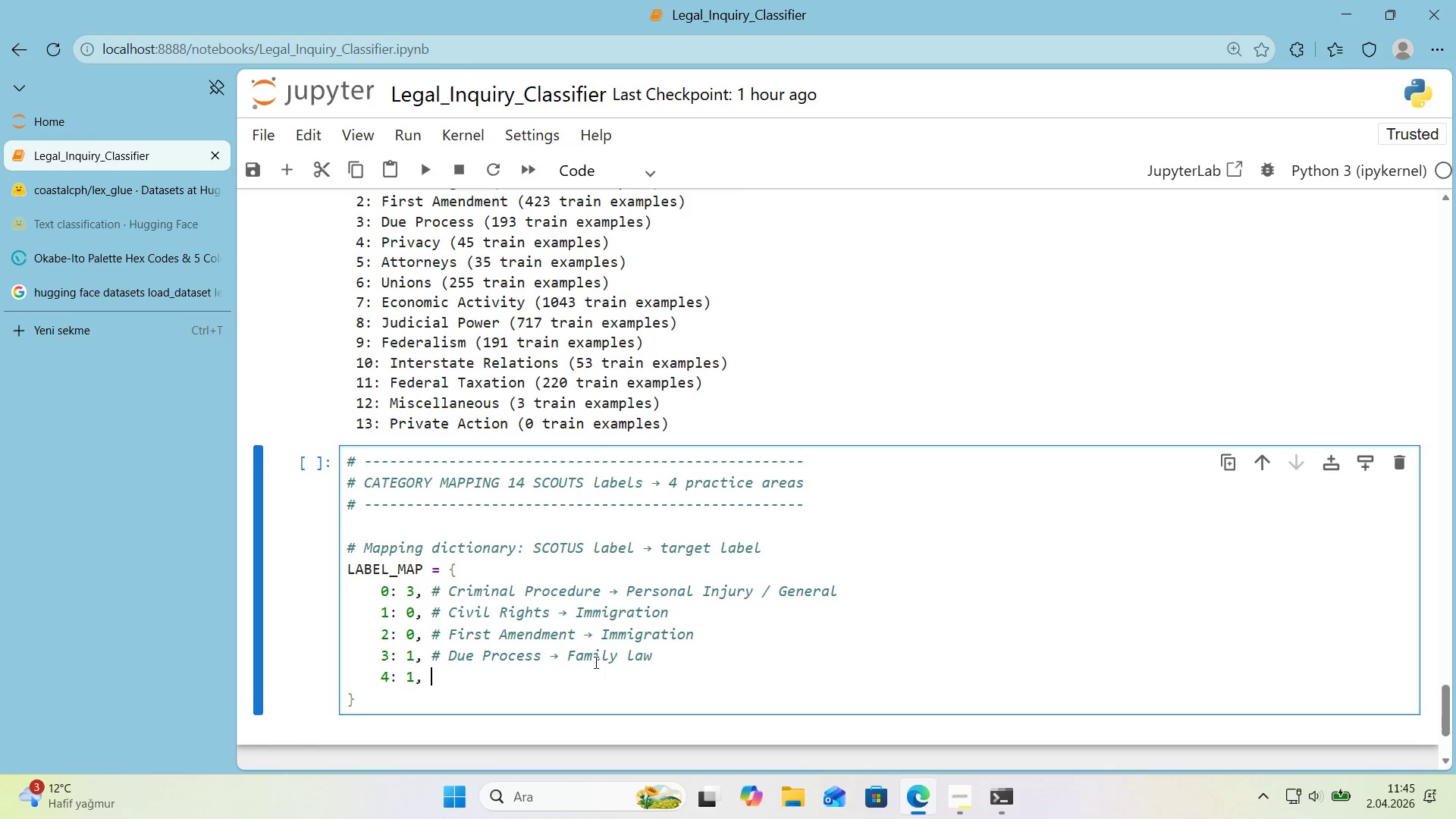 
key(Control+ControlLeft)
 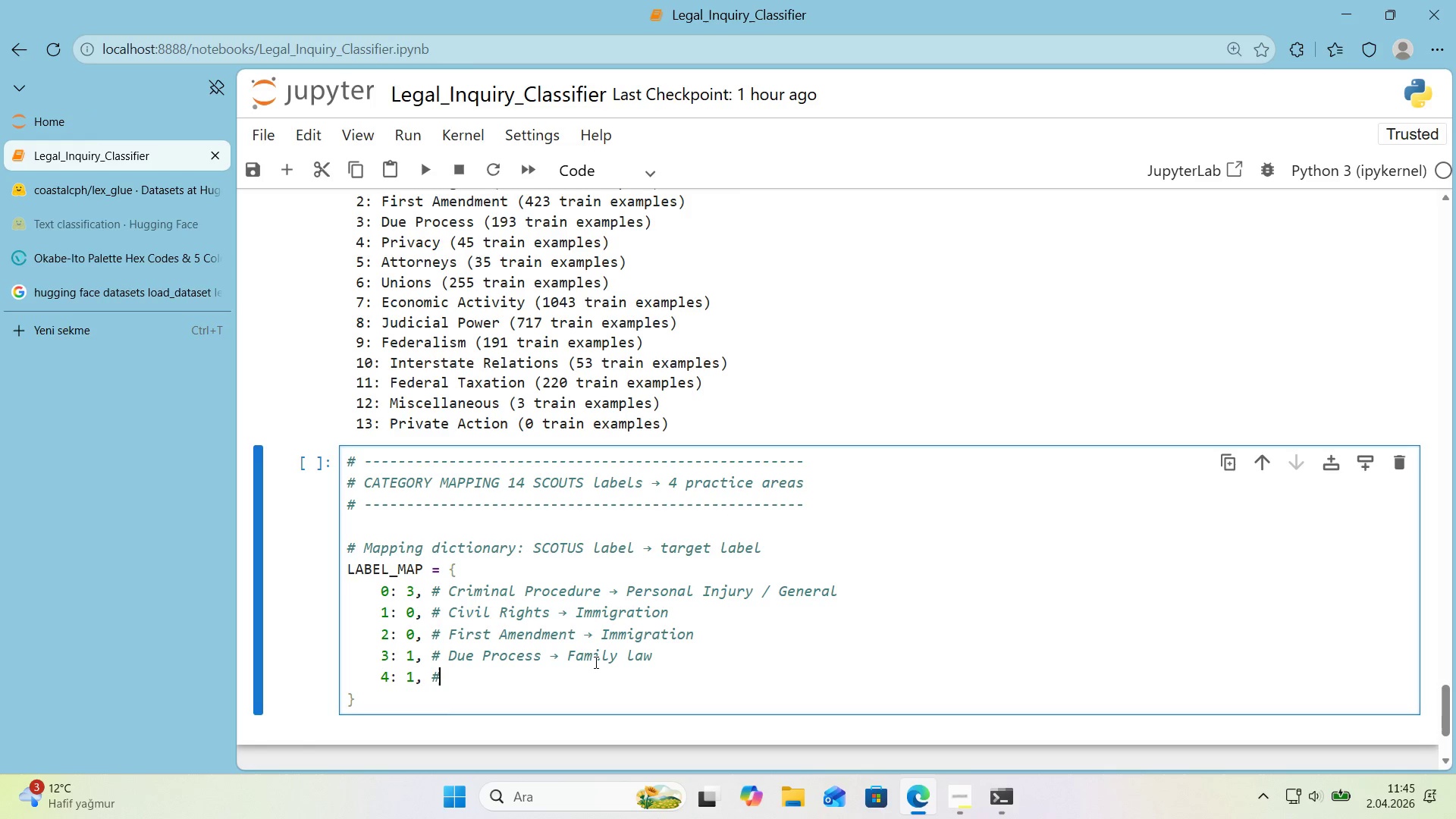 
key(Alt+Control+AltRight)
 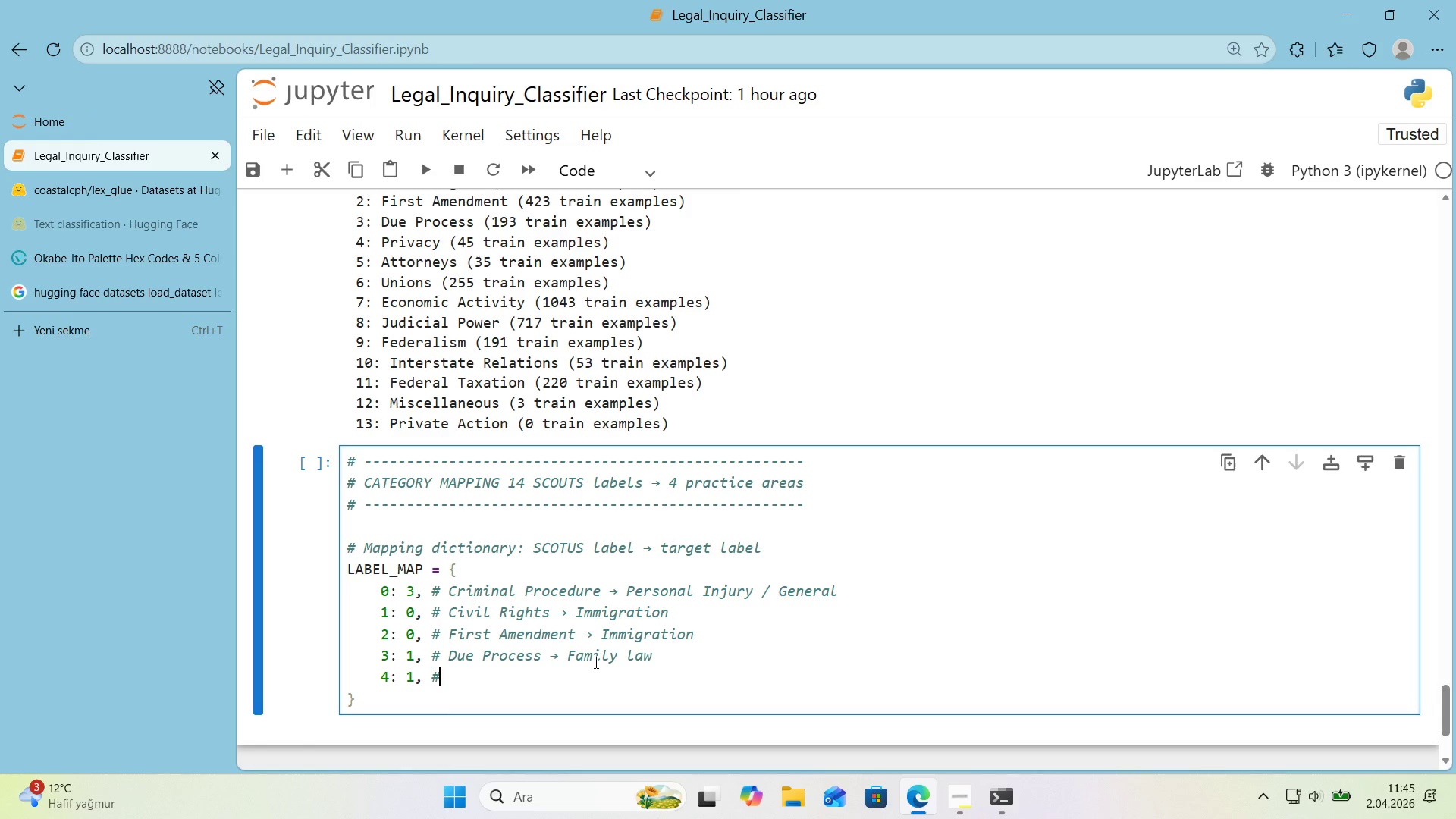 
key(Alt+Control+3)
 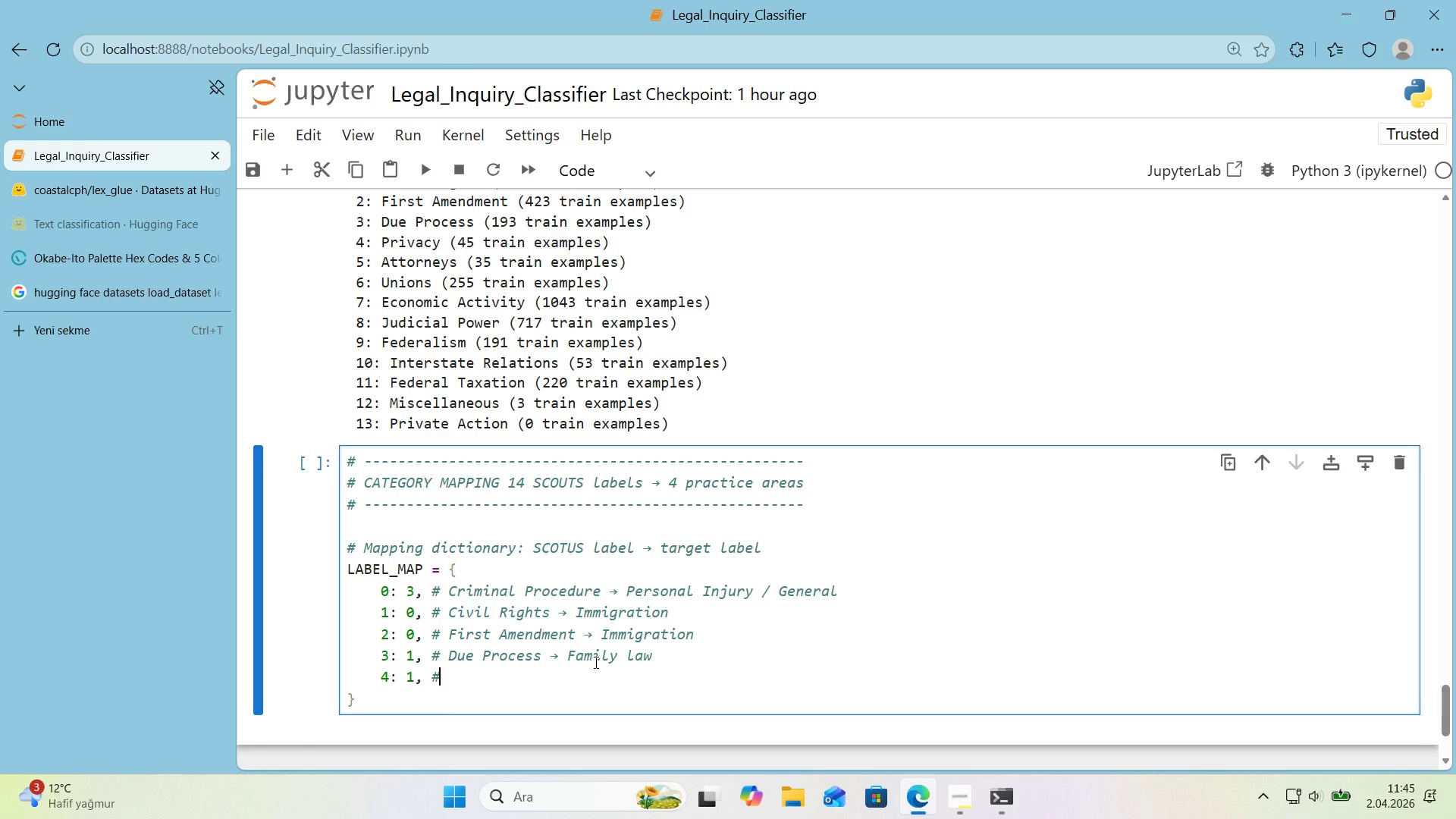 
key(Space)
 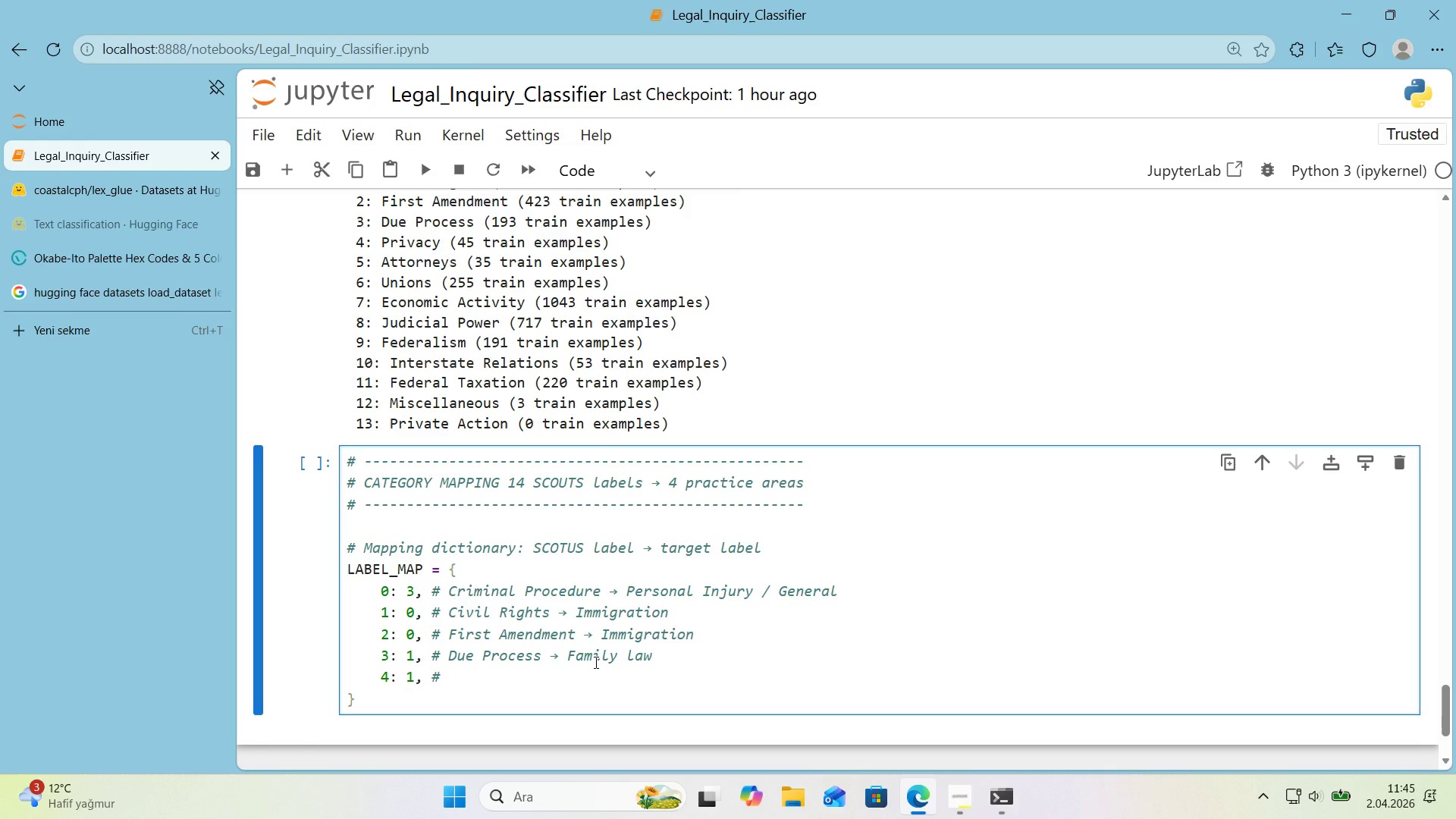 
wait(5.8)
 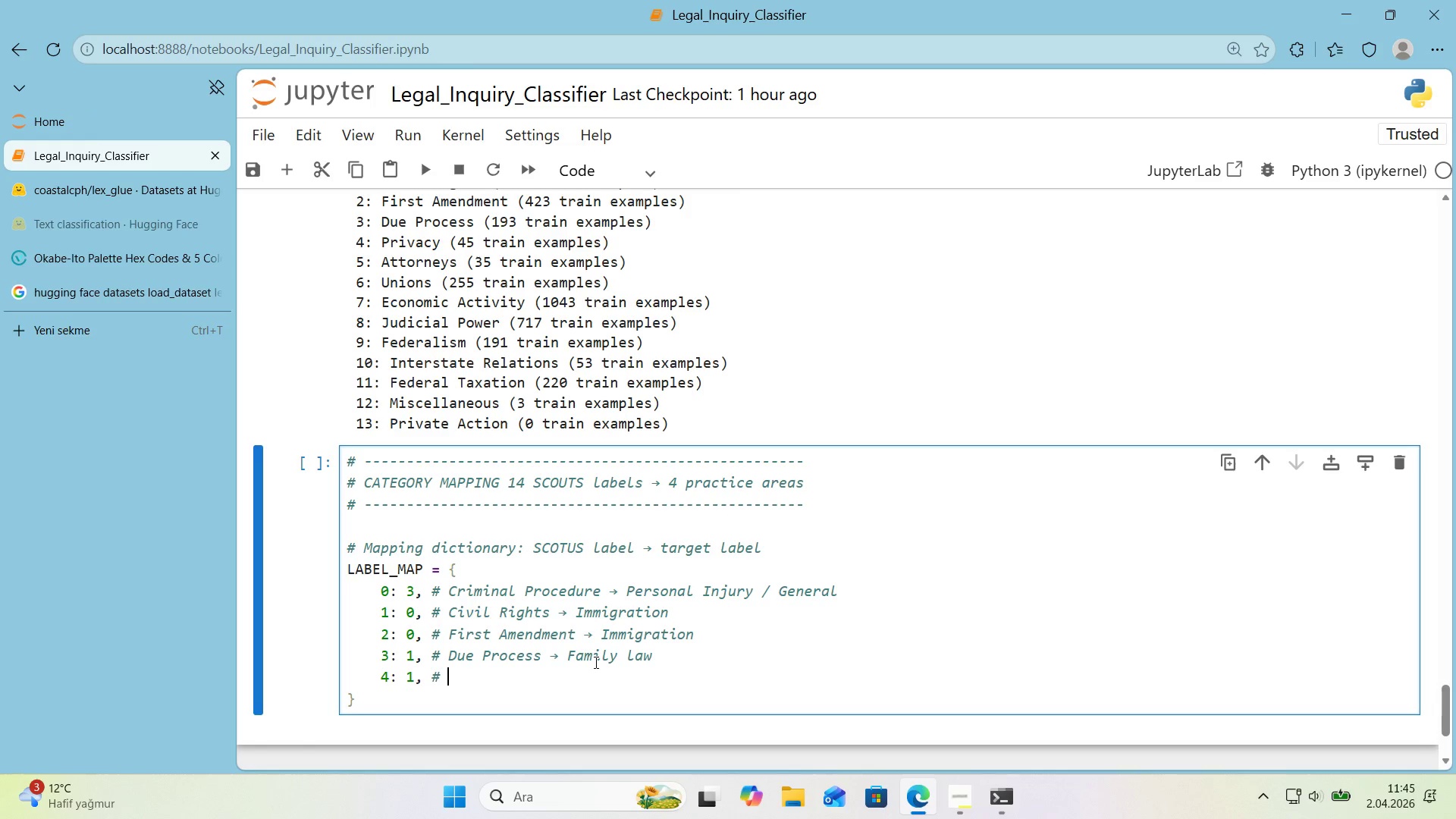 
type(Pr'ba)
key(Backspace)
key(Backspace)
type(vacy )
 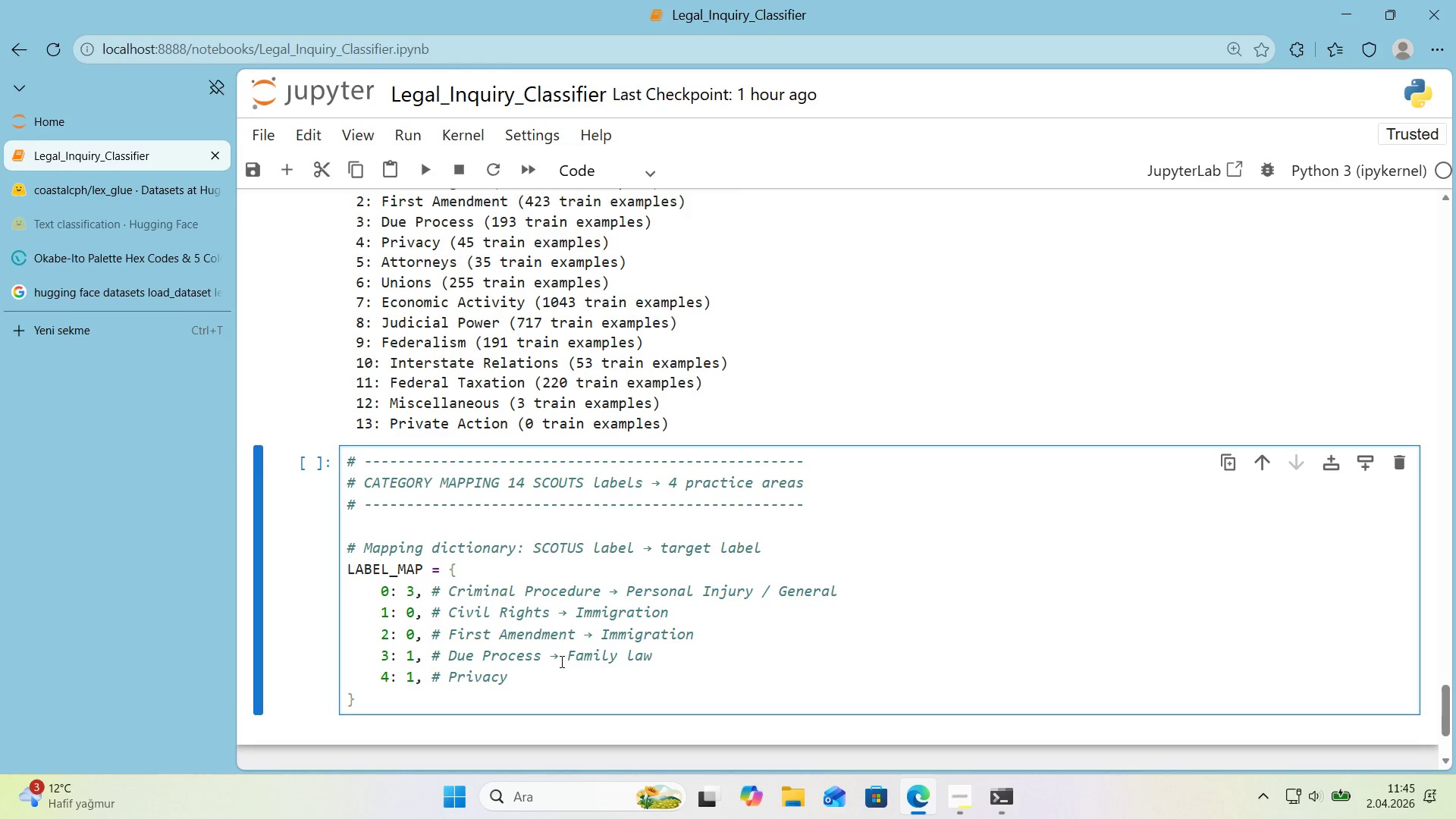 
left_click_drag(start_coordinate=[560, 661], to_coordinate=[552, 663])
 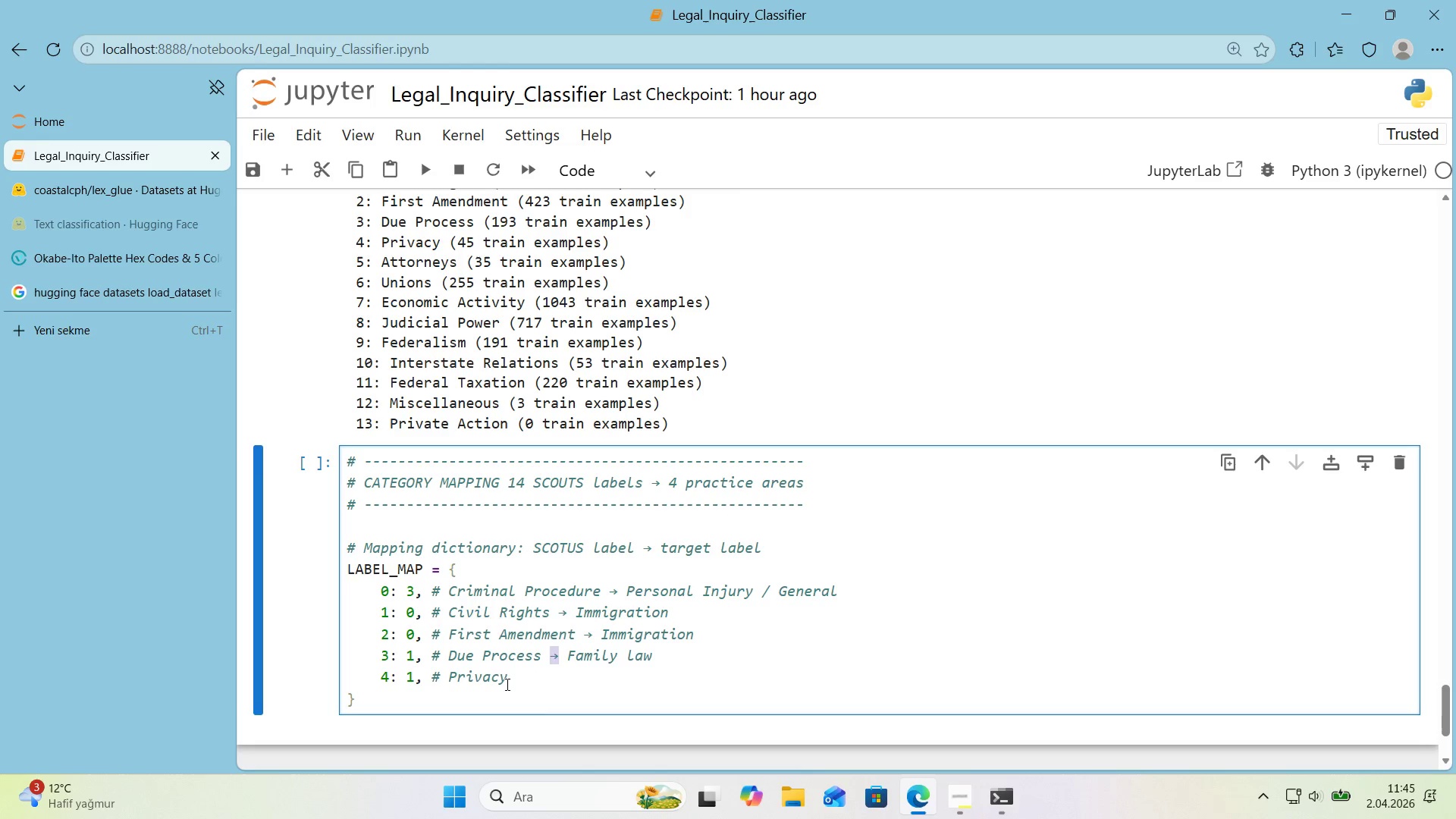 
key(Control+ControlLeft)
 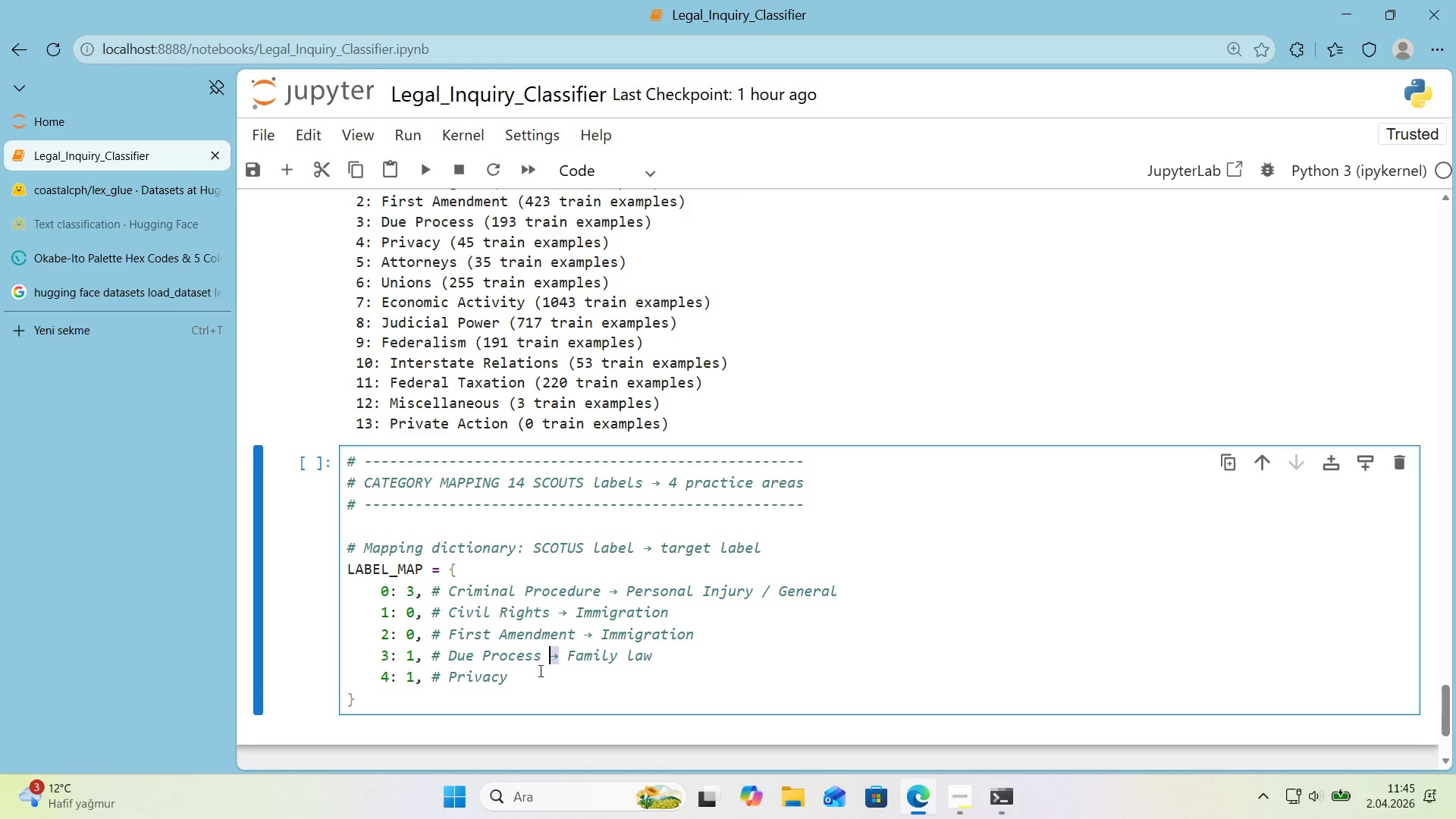 
key(Control+C)
 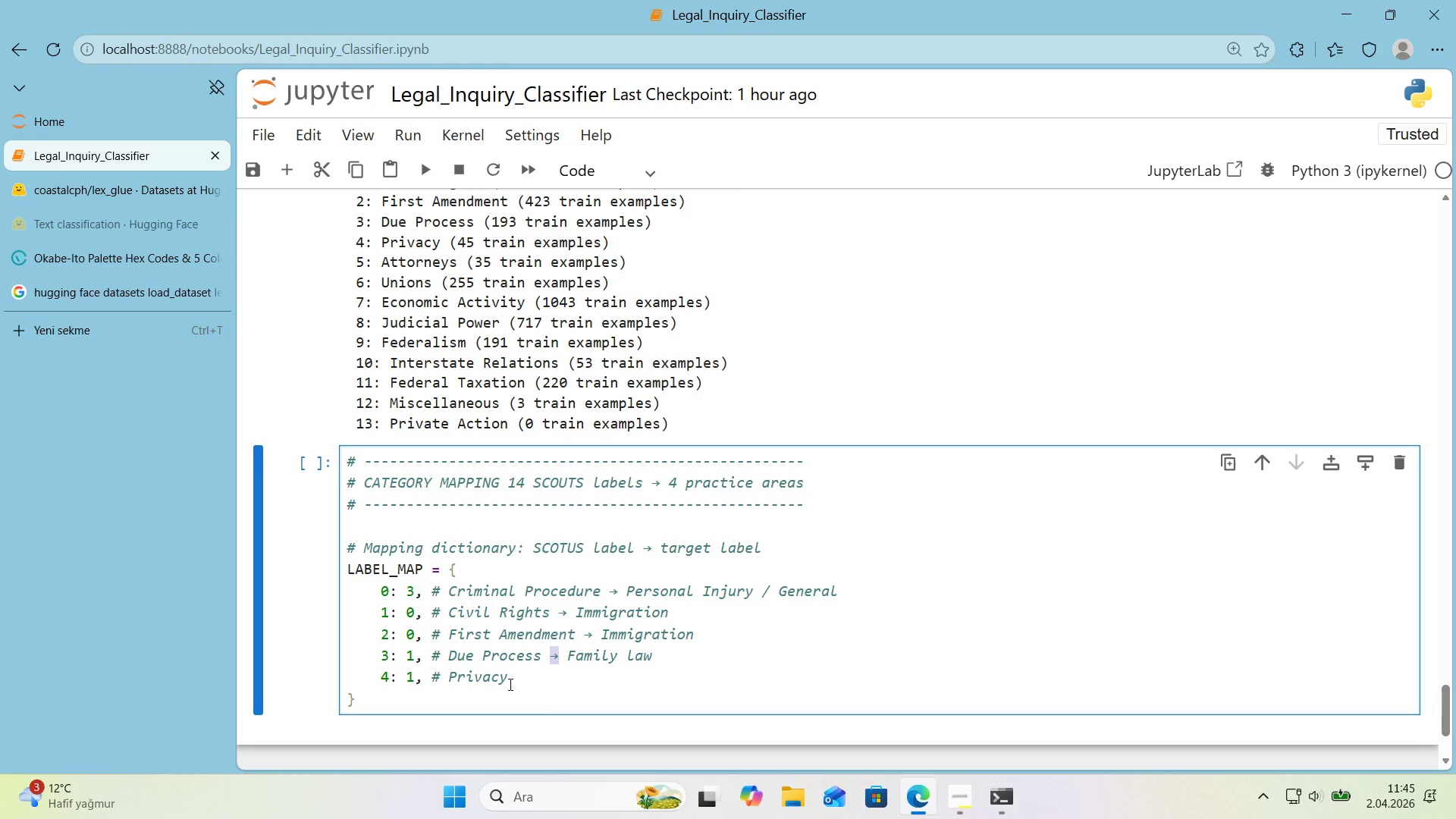 
left_click([506, 684])
 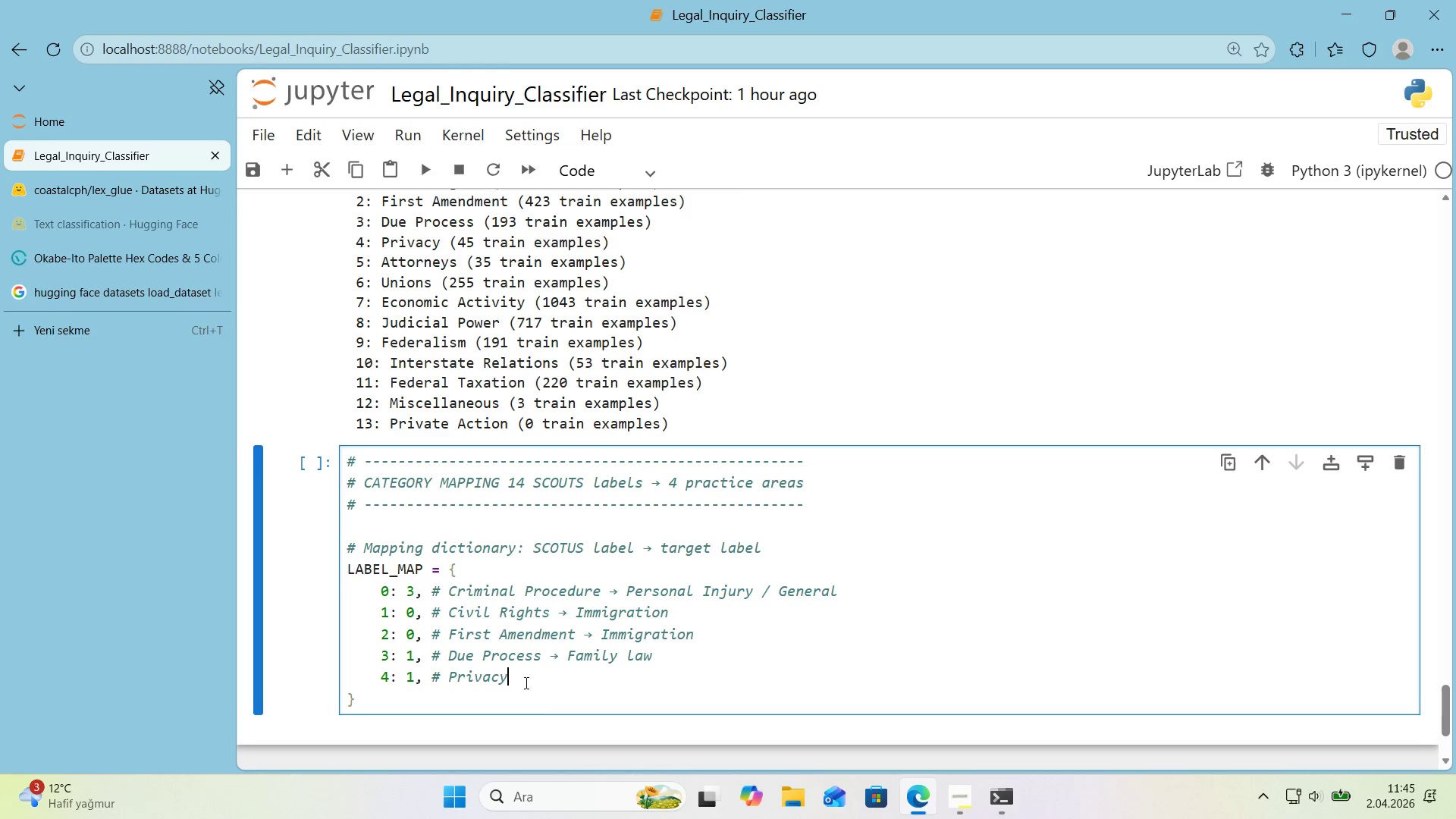 
key(Control+ControlLeft)
 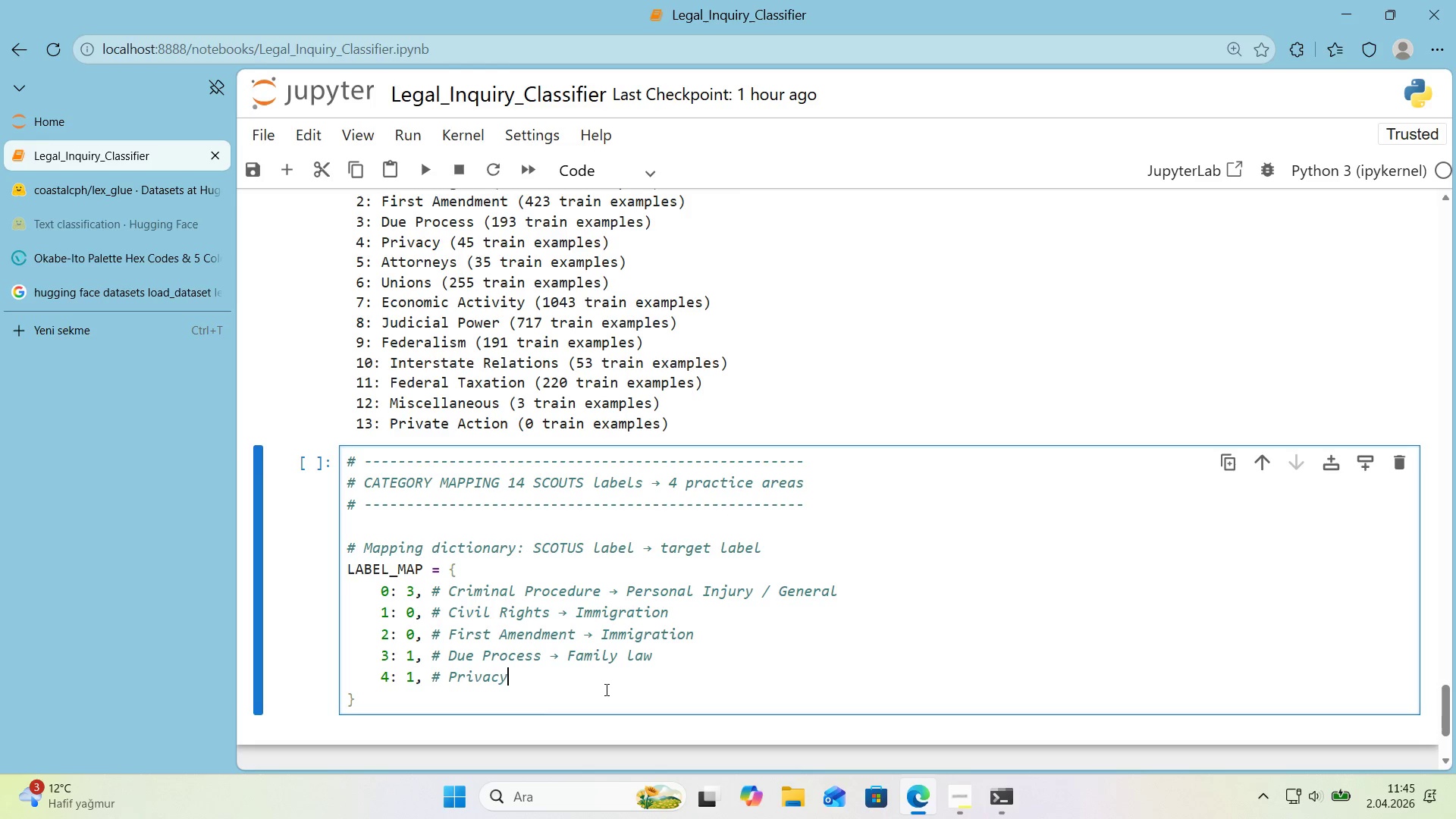 
key(Space)
 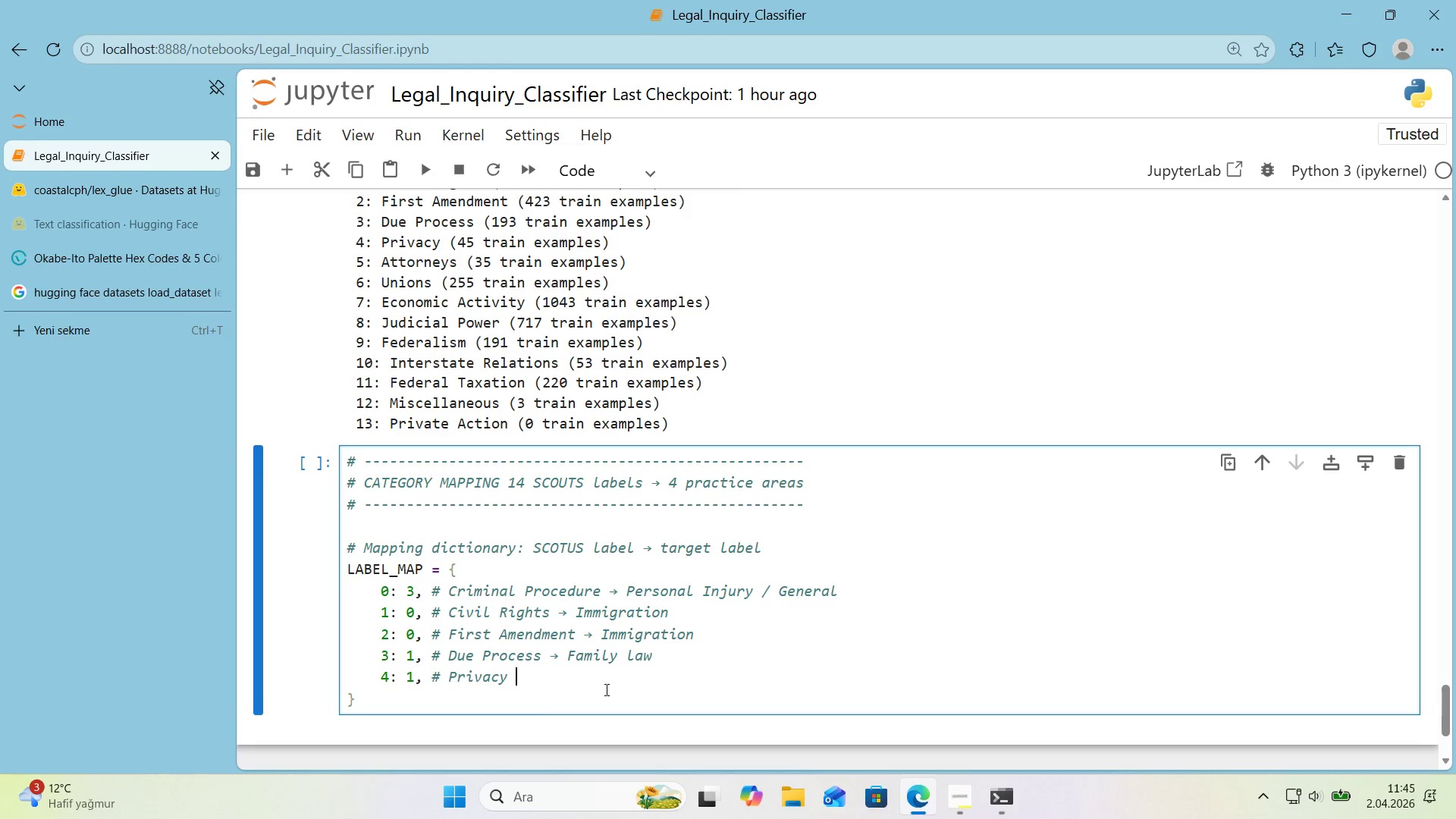 
key(Control+ControlLeft)
 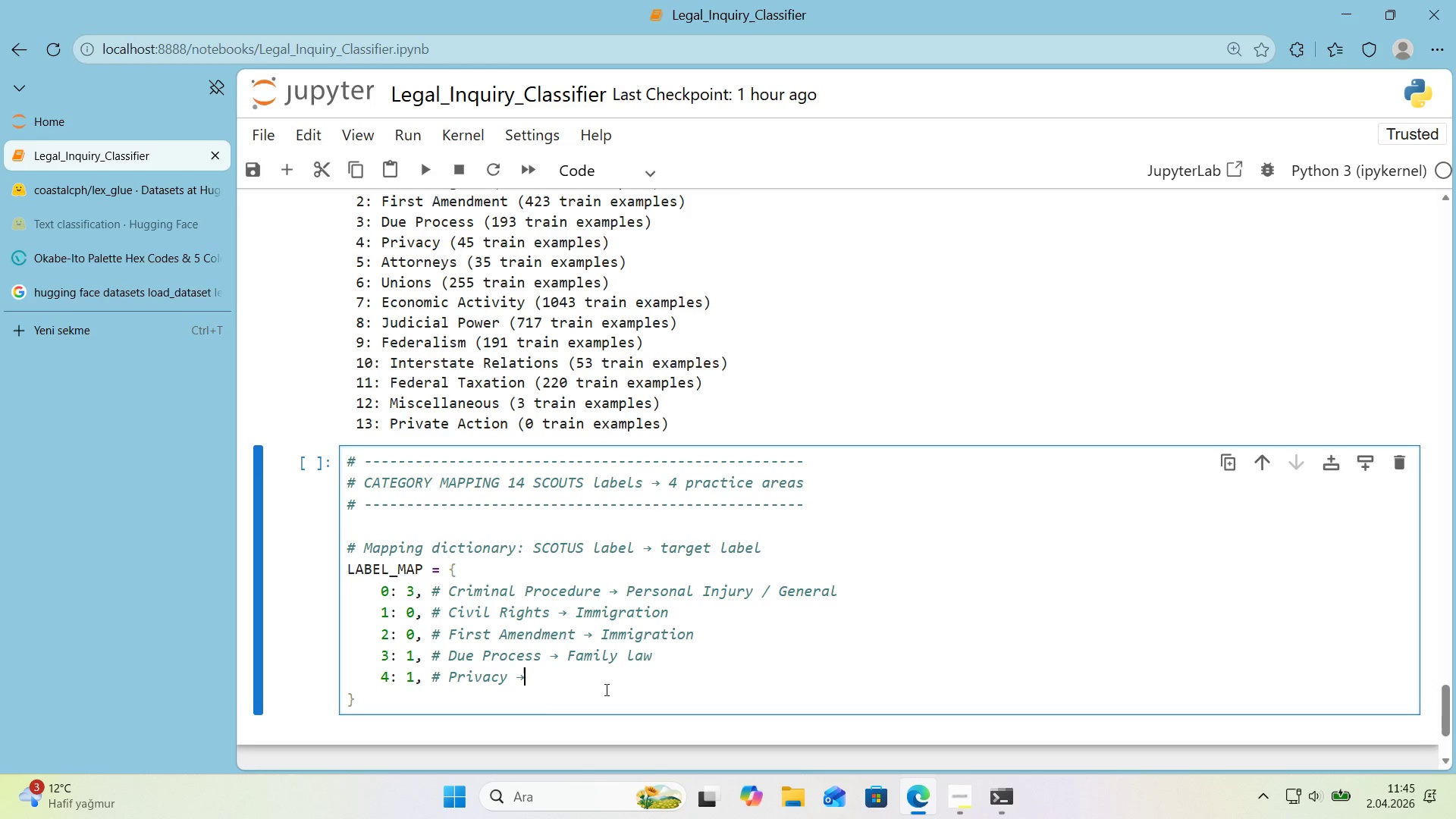 
key(Control+V)
 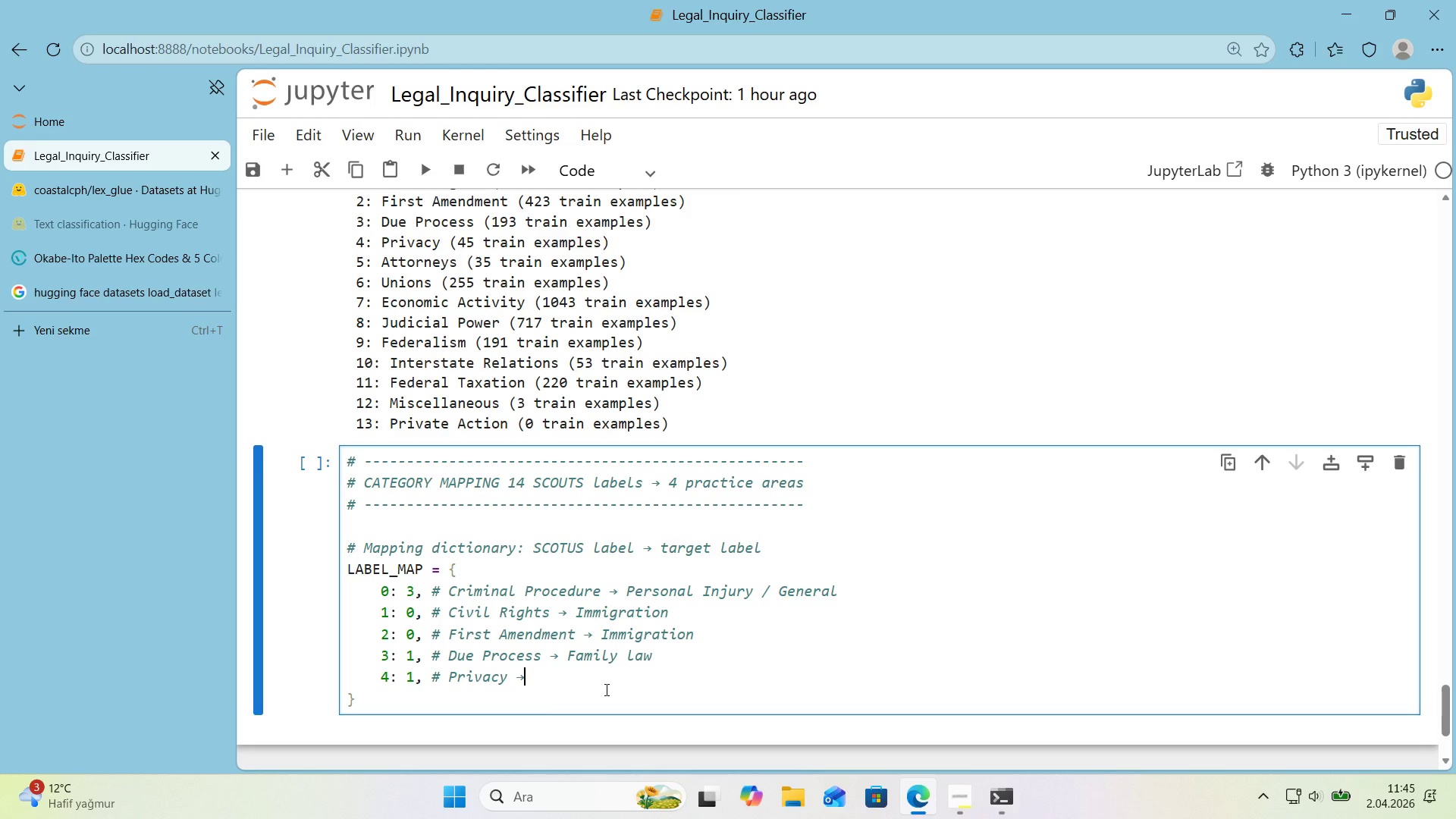 
type( Fam'ly law)
 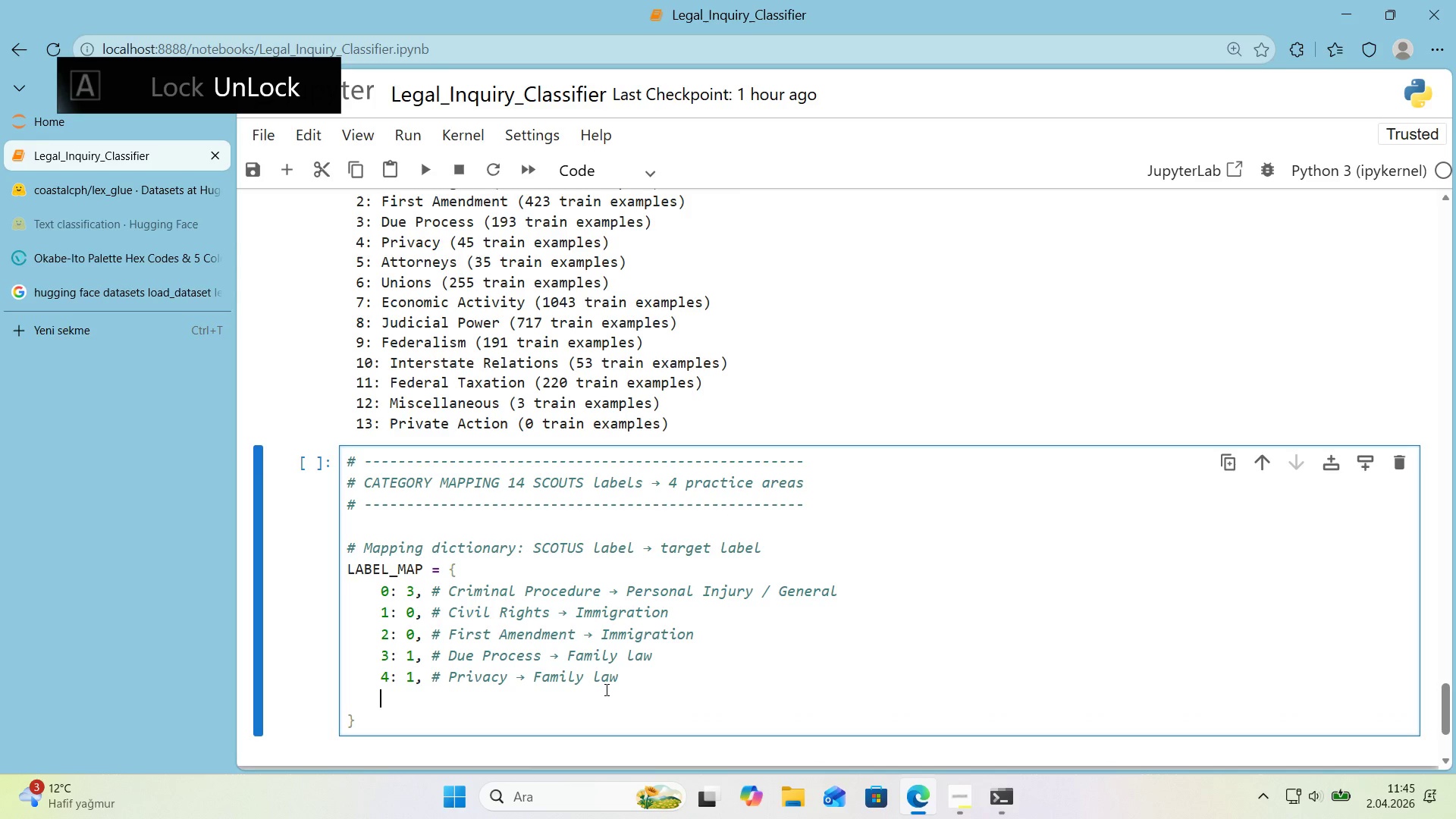 
key(Enter)
 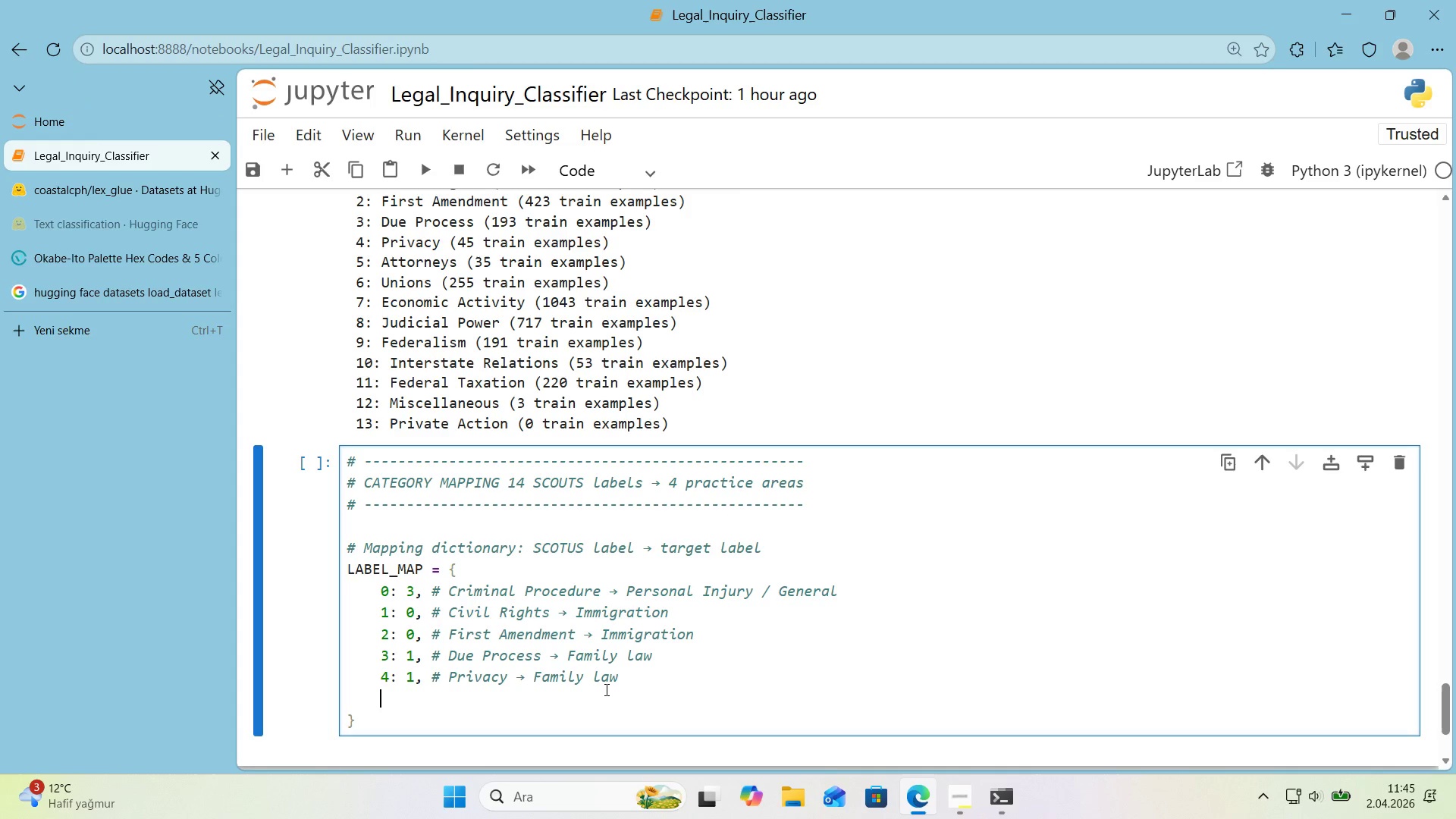 
key(5)
 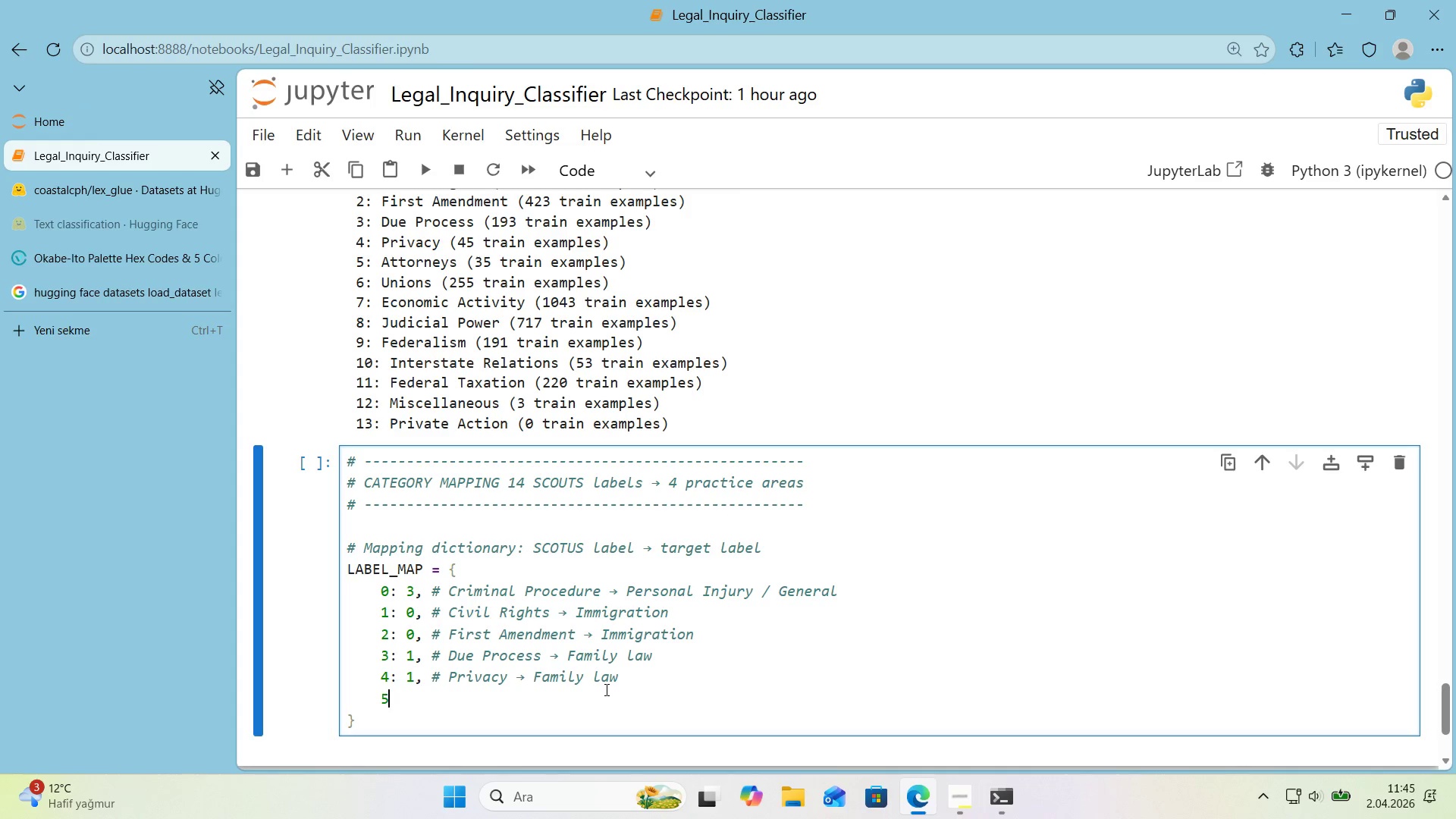 
key(Shift+ShiftRight)
 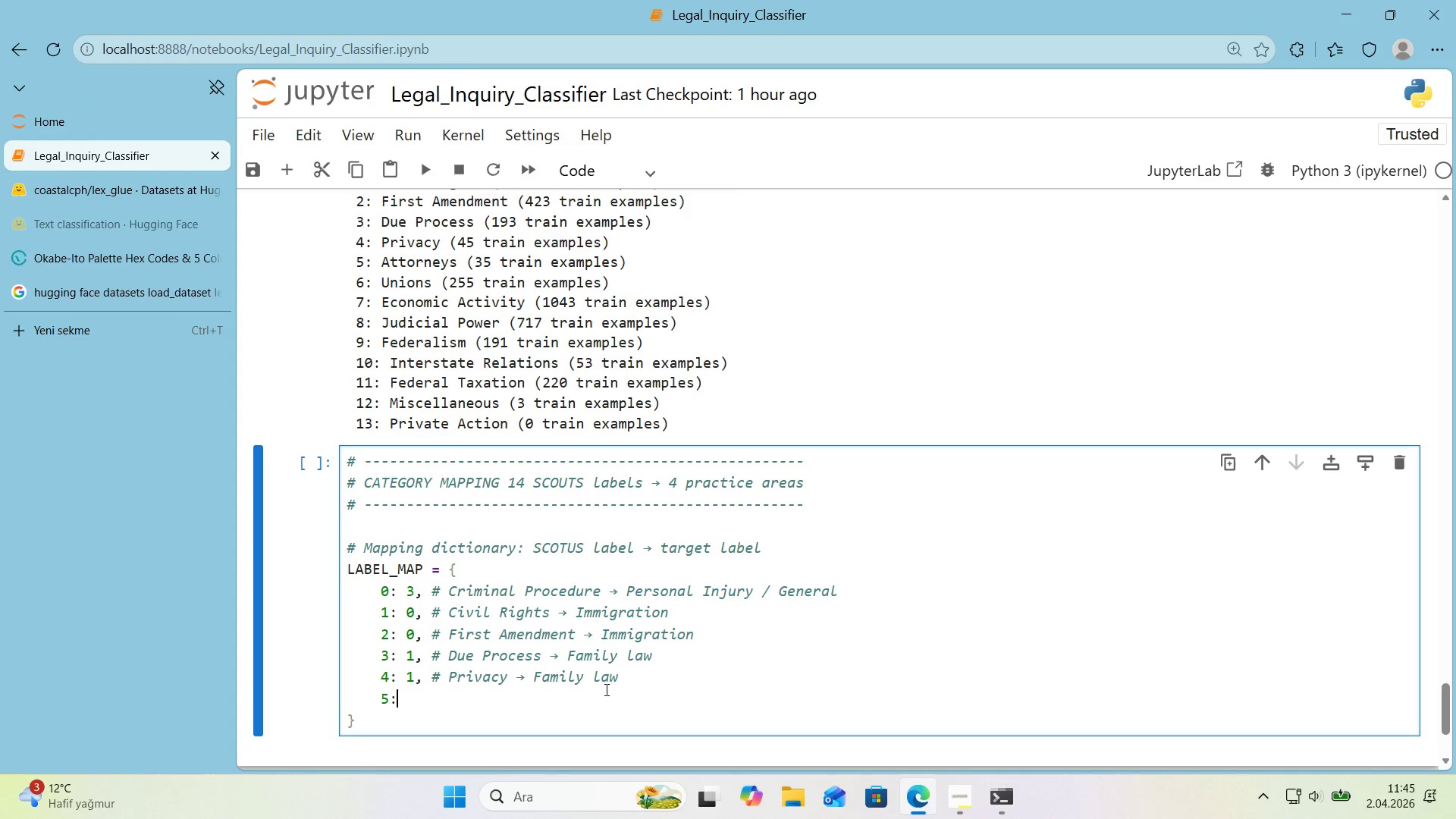 
key(Shift+Period)
 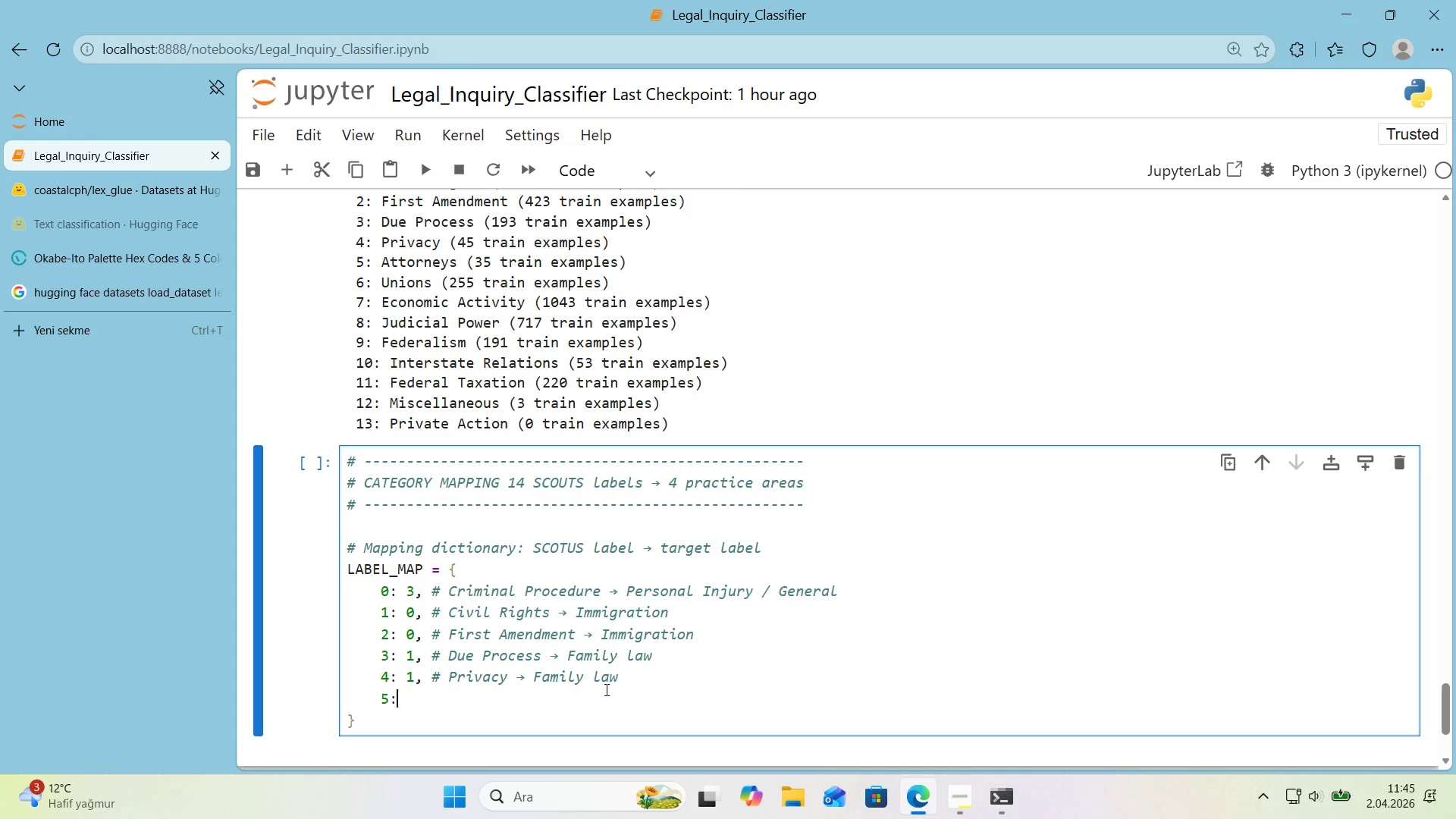 
key(Space)
 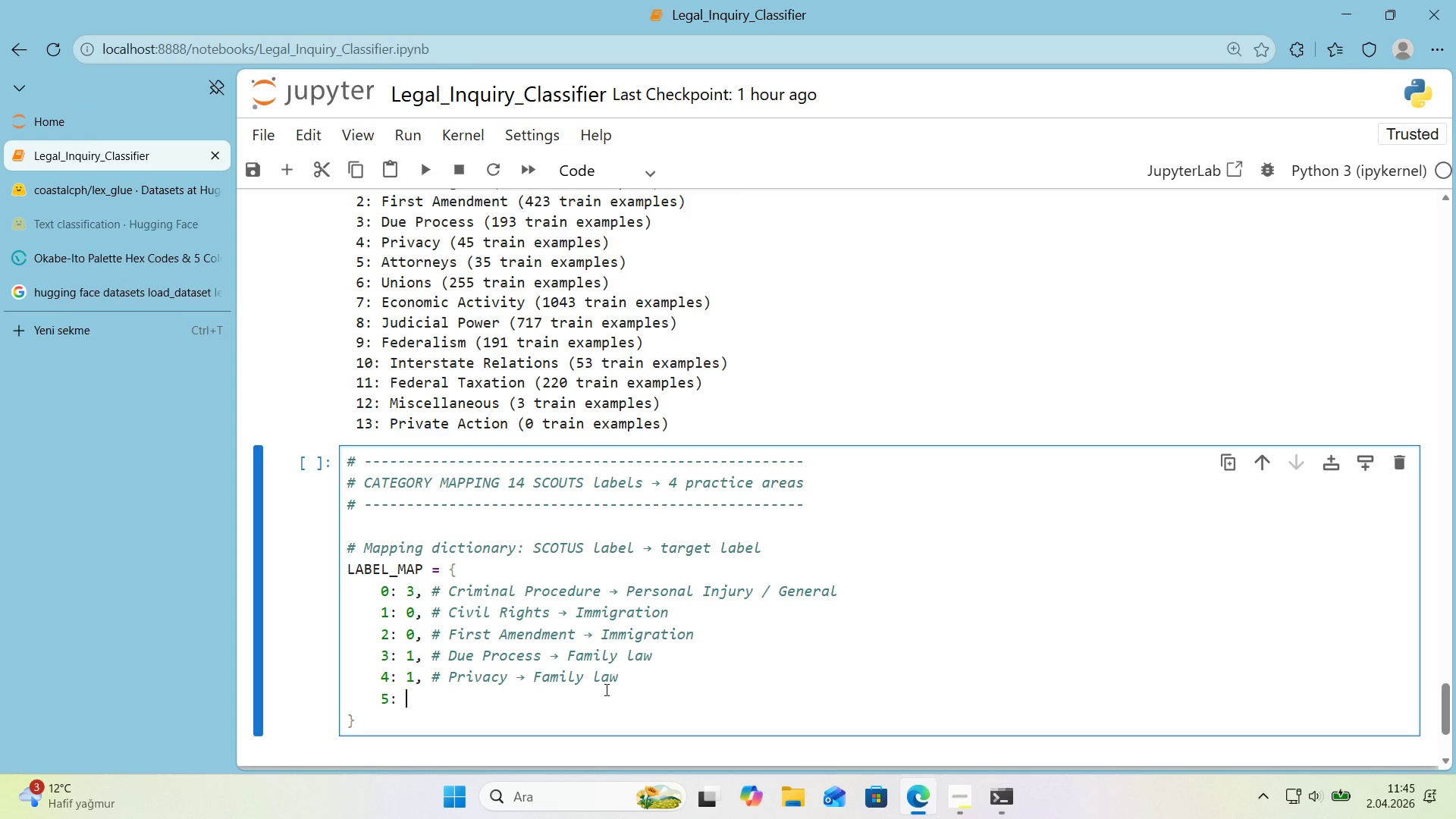 
key(1)
 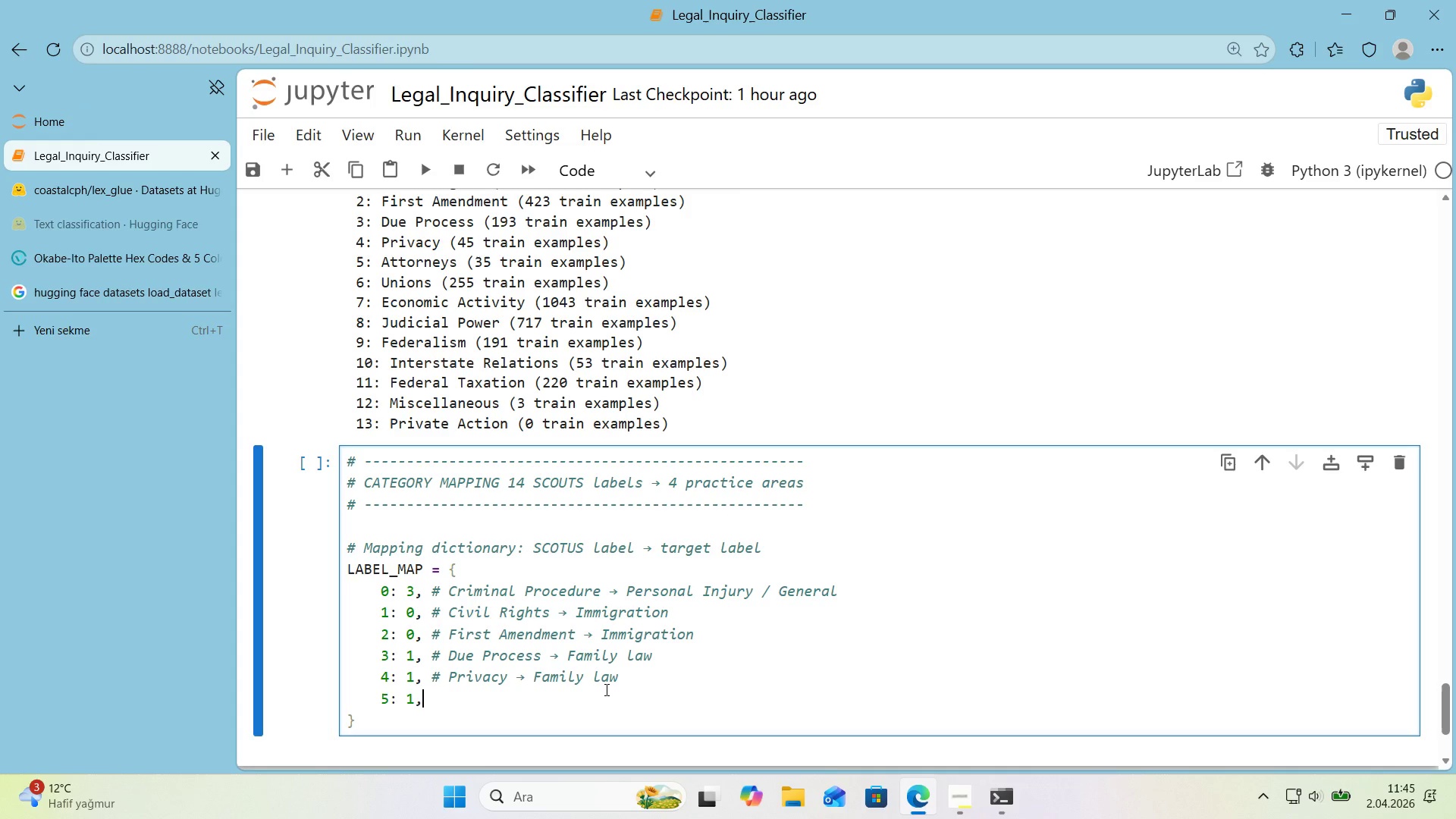 
key(Comma)
 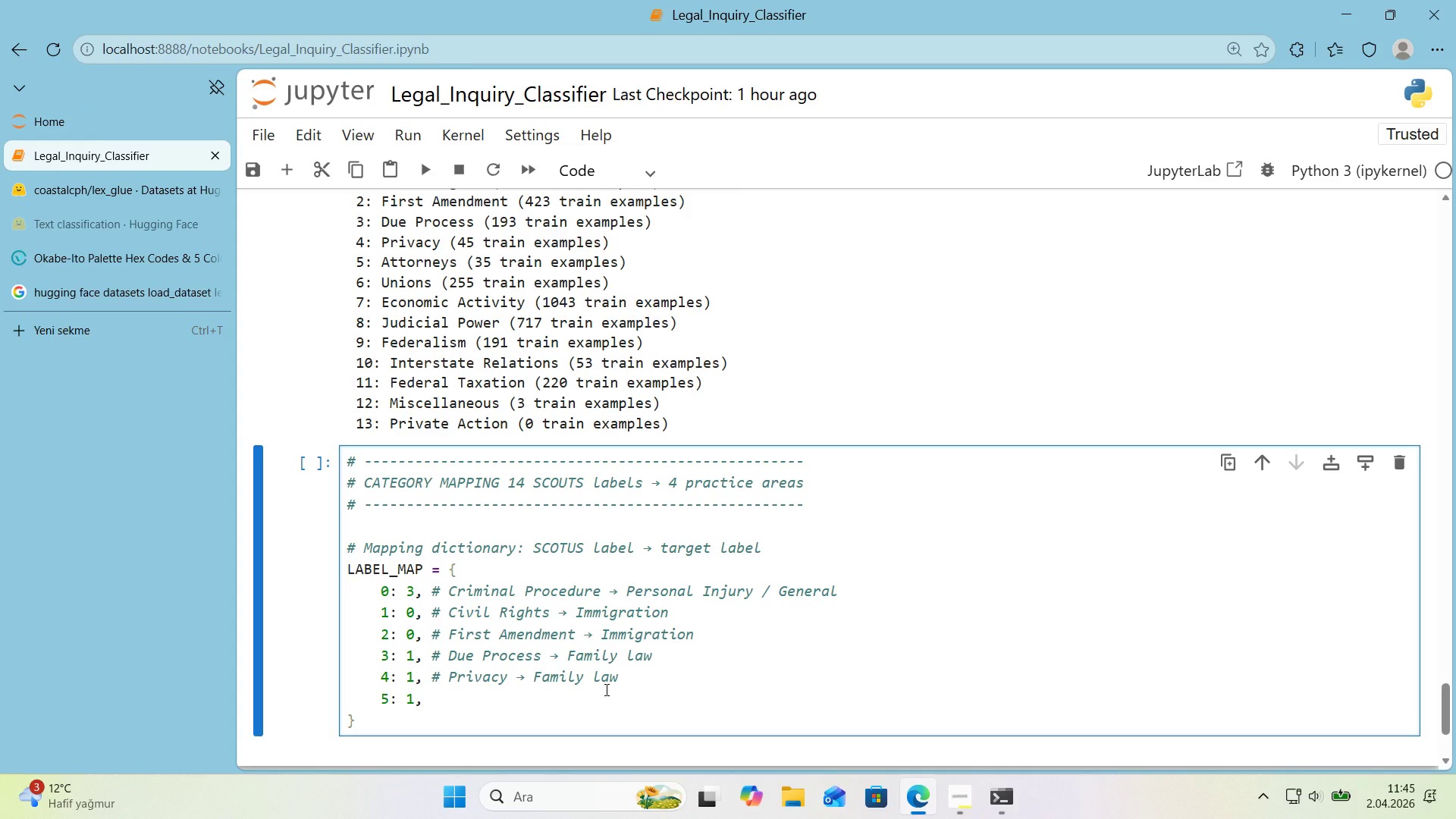 
key(Space)
 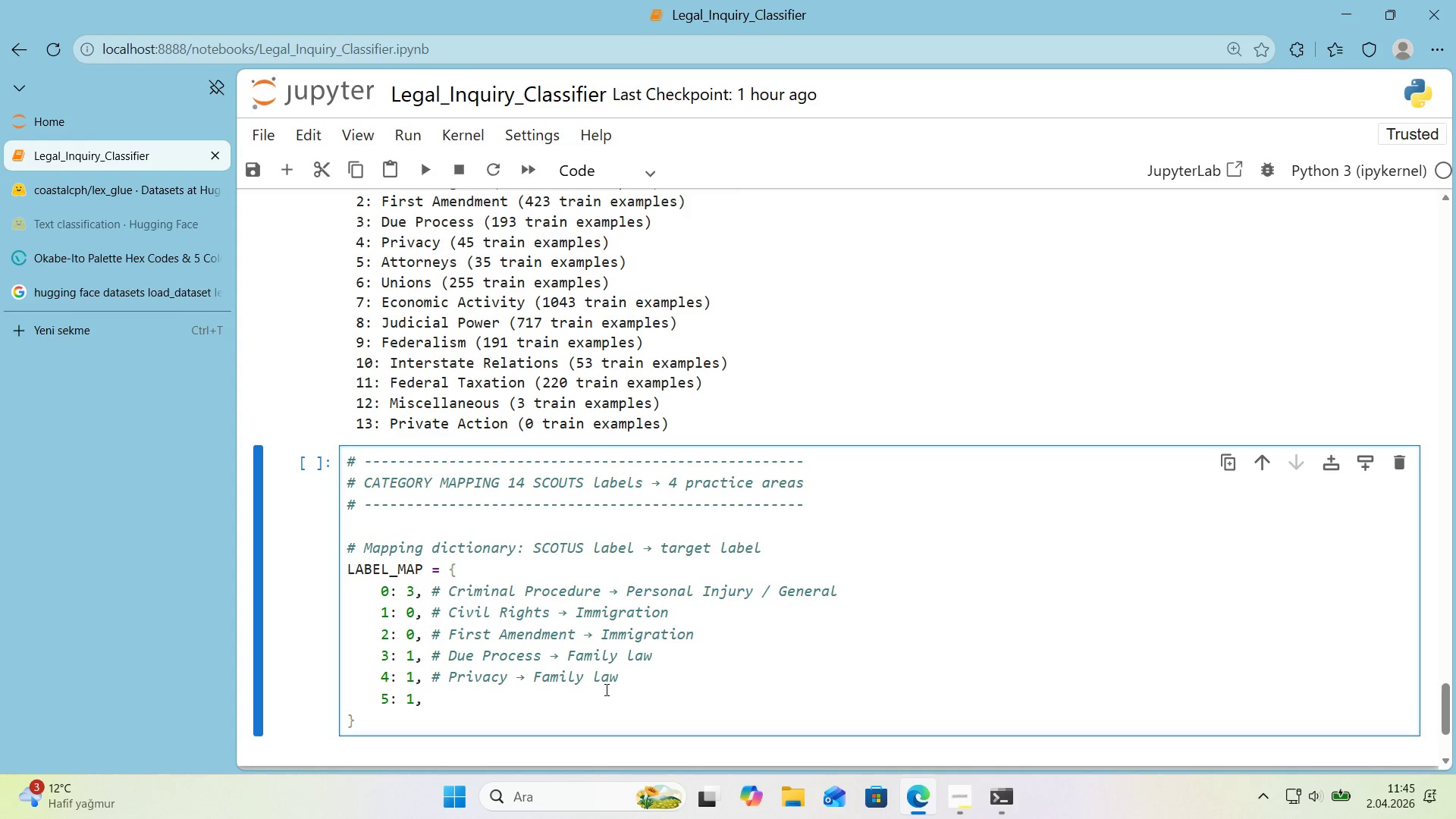 
key(Alt+Control+3)
 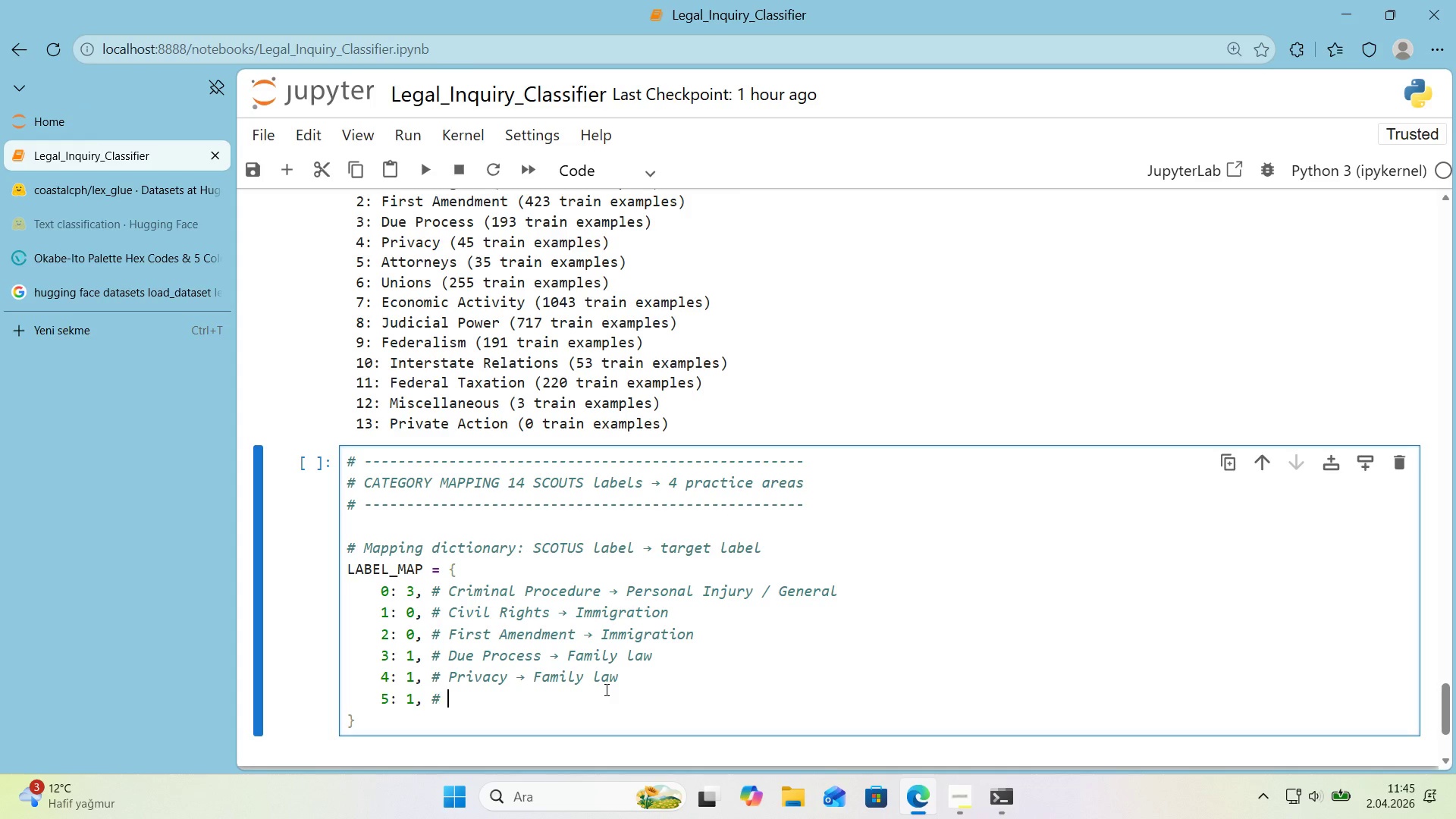 
type( Attorneys )
 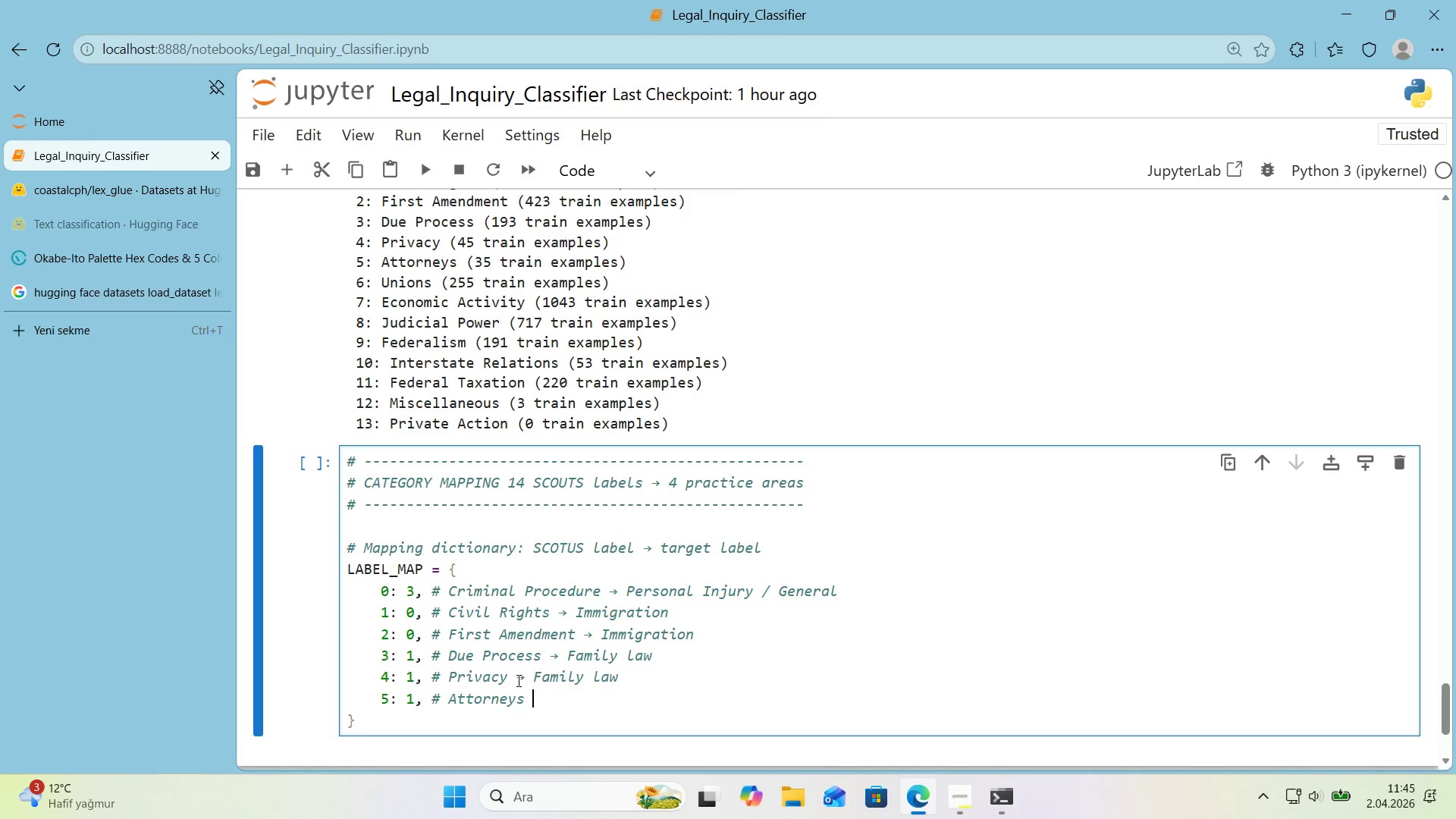 
left_click_drag(start_coordinate=[518, 680], to_coordinate=[524, 680])
 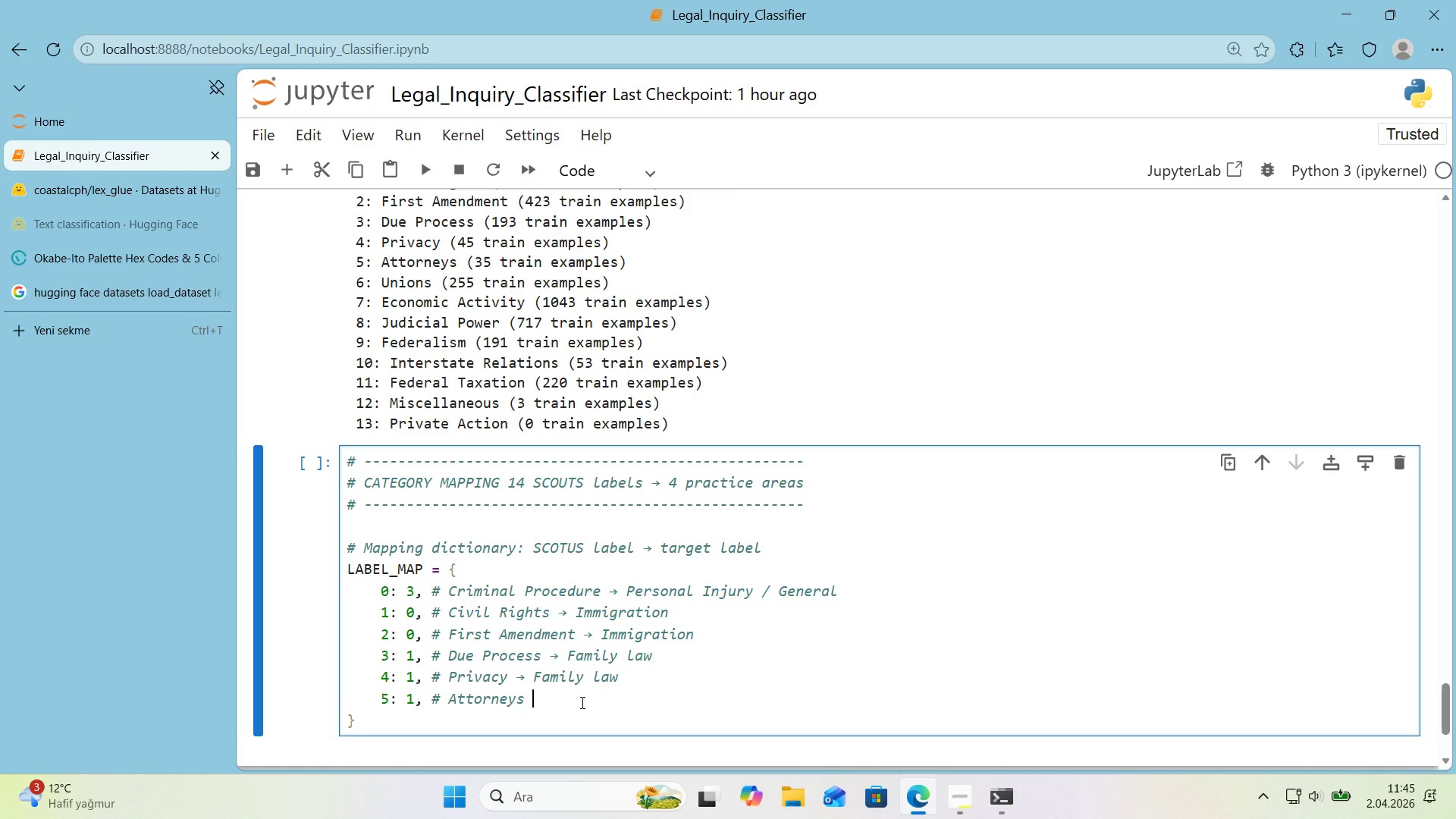 
key(Control+ControlLeft)
 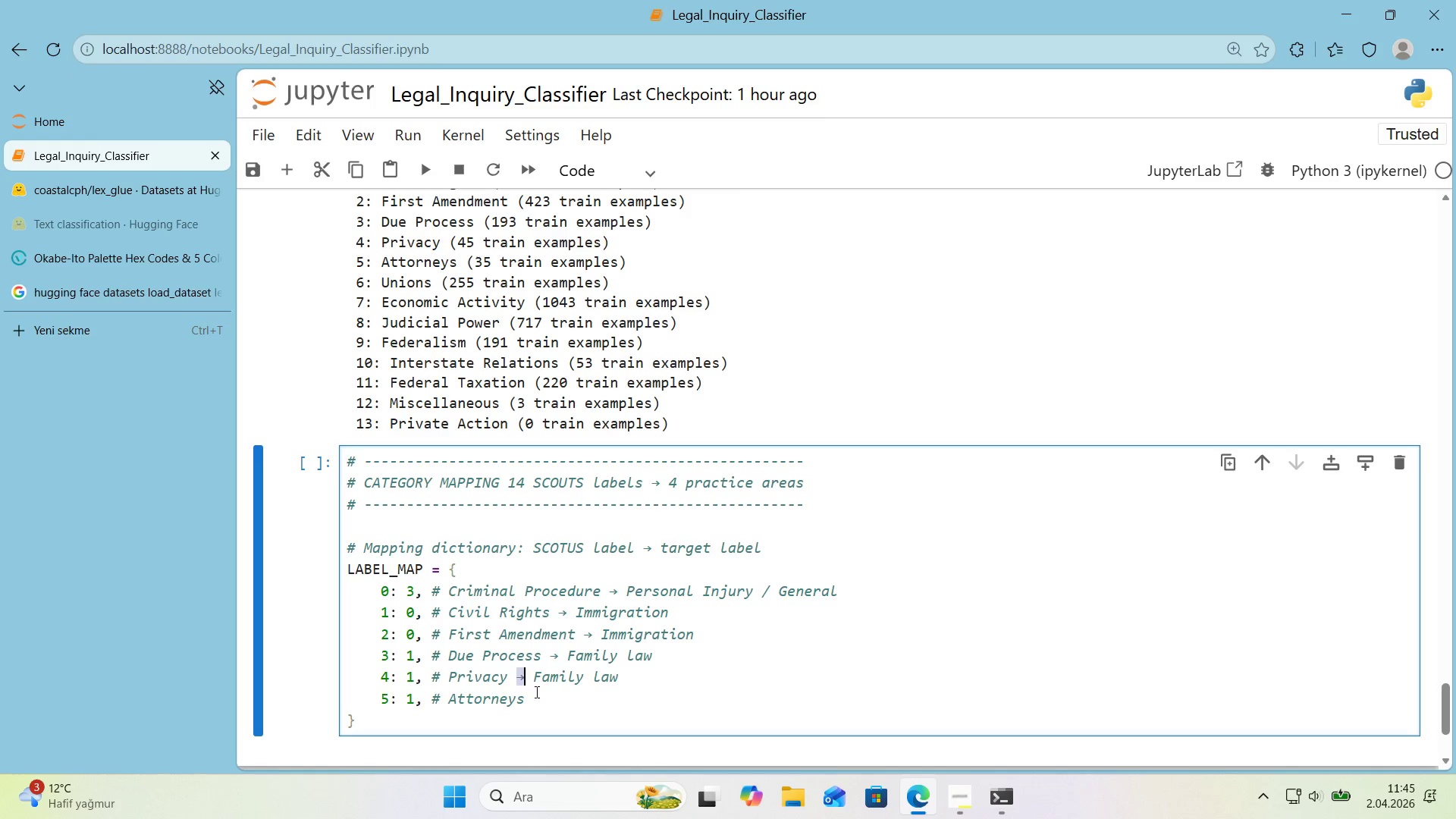 
key(Control+C)
 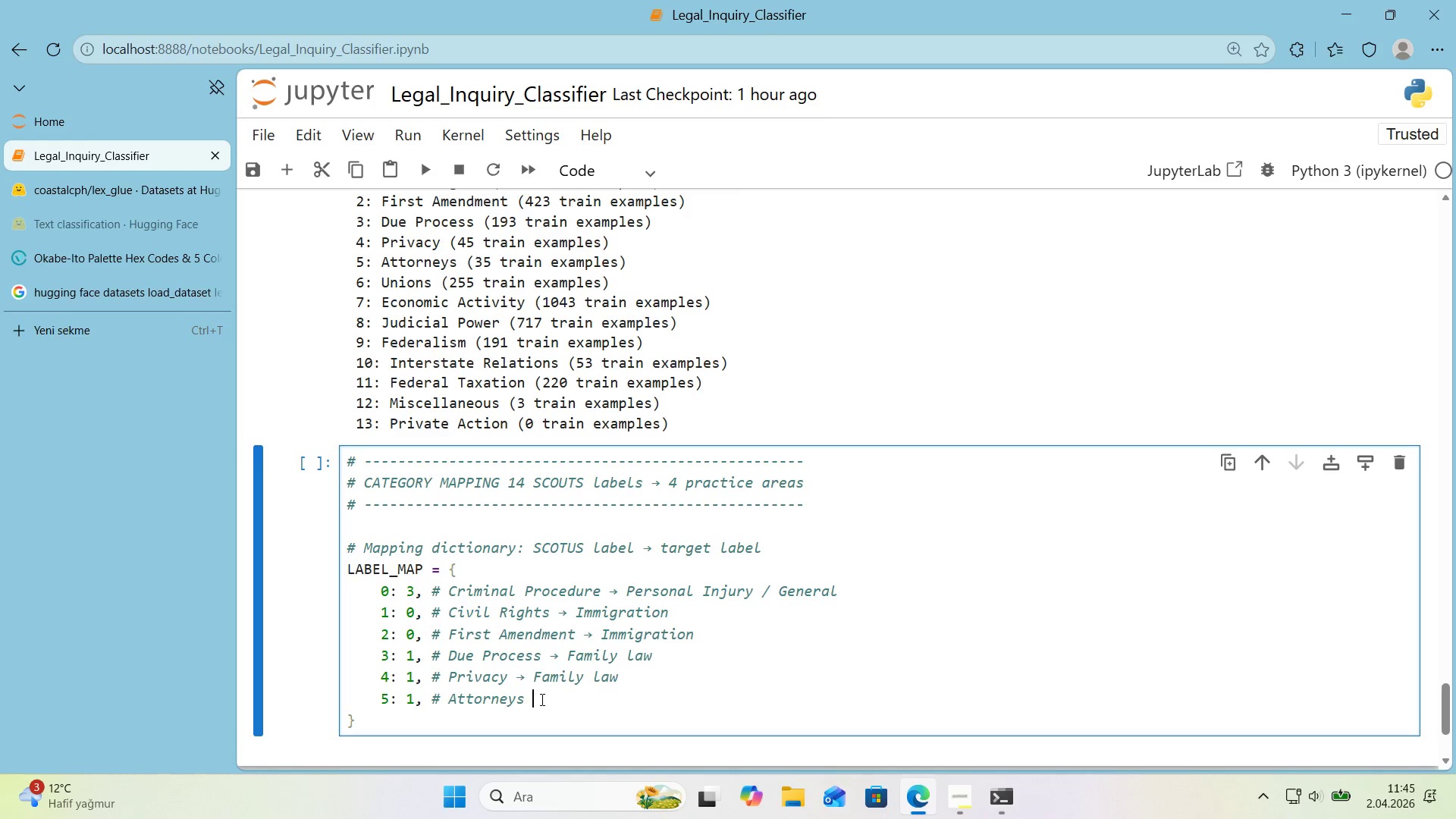 
left_click([541, 699])
 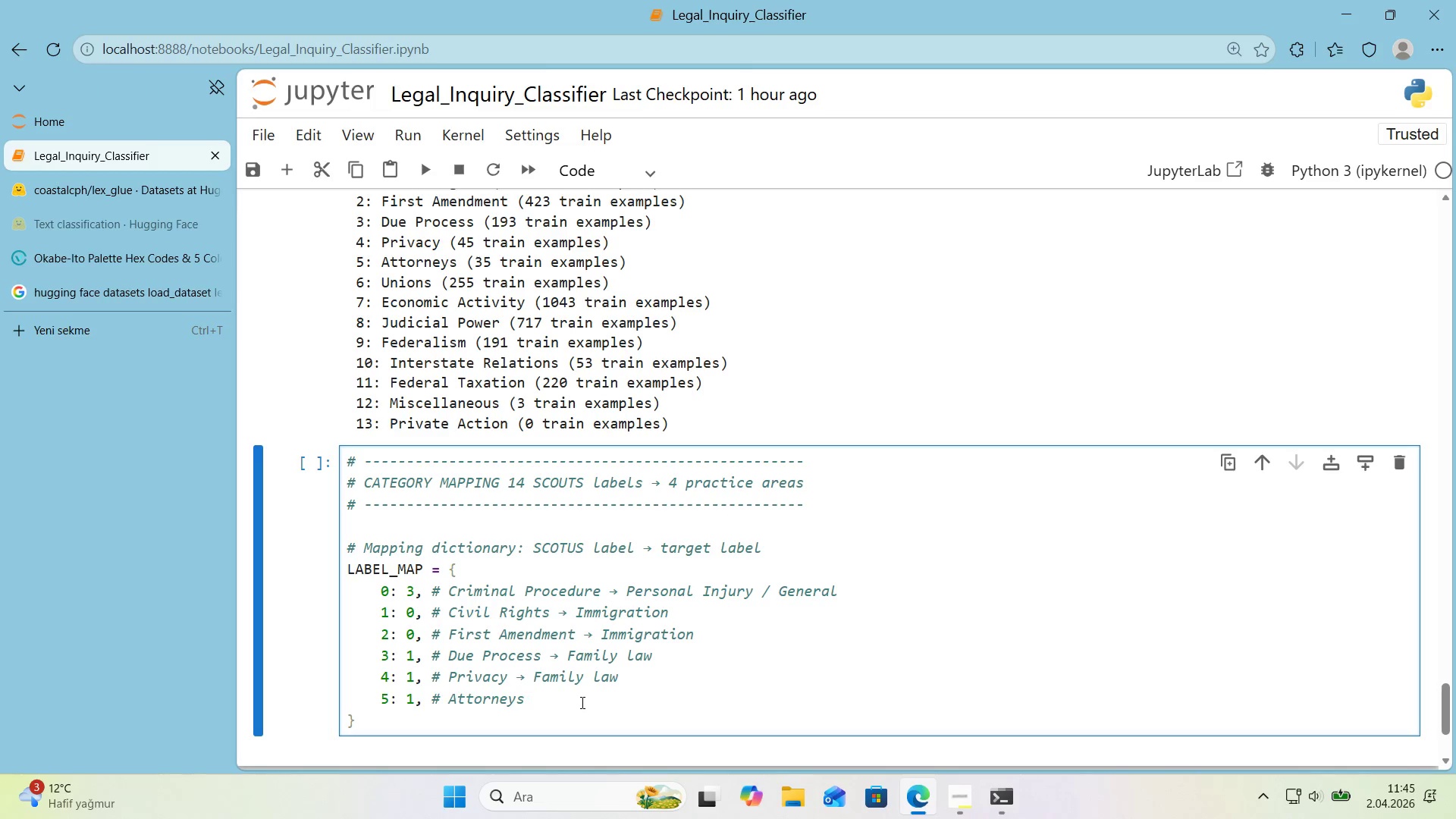 
key(Backspace)
 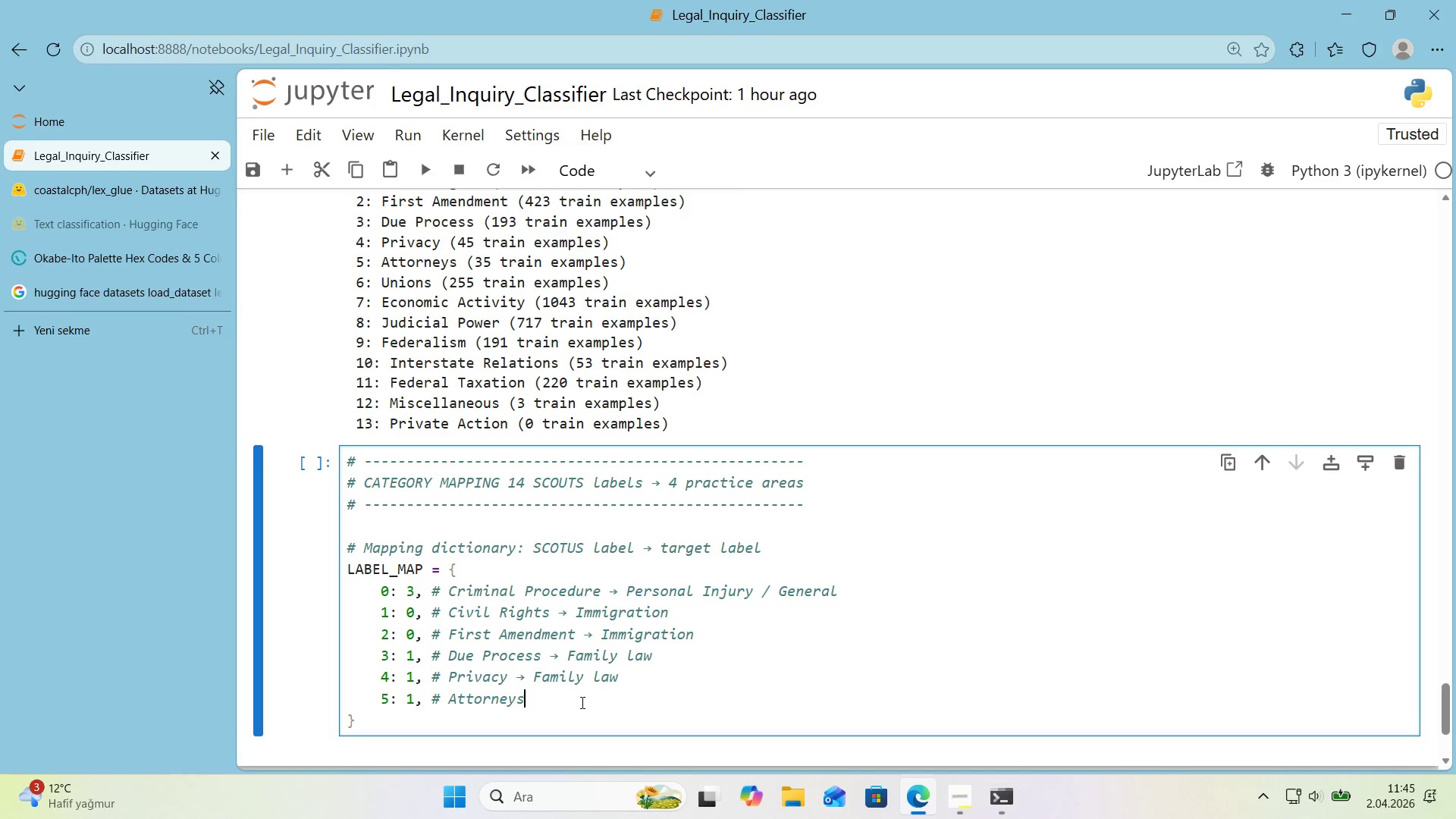 
key(Space)
 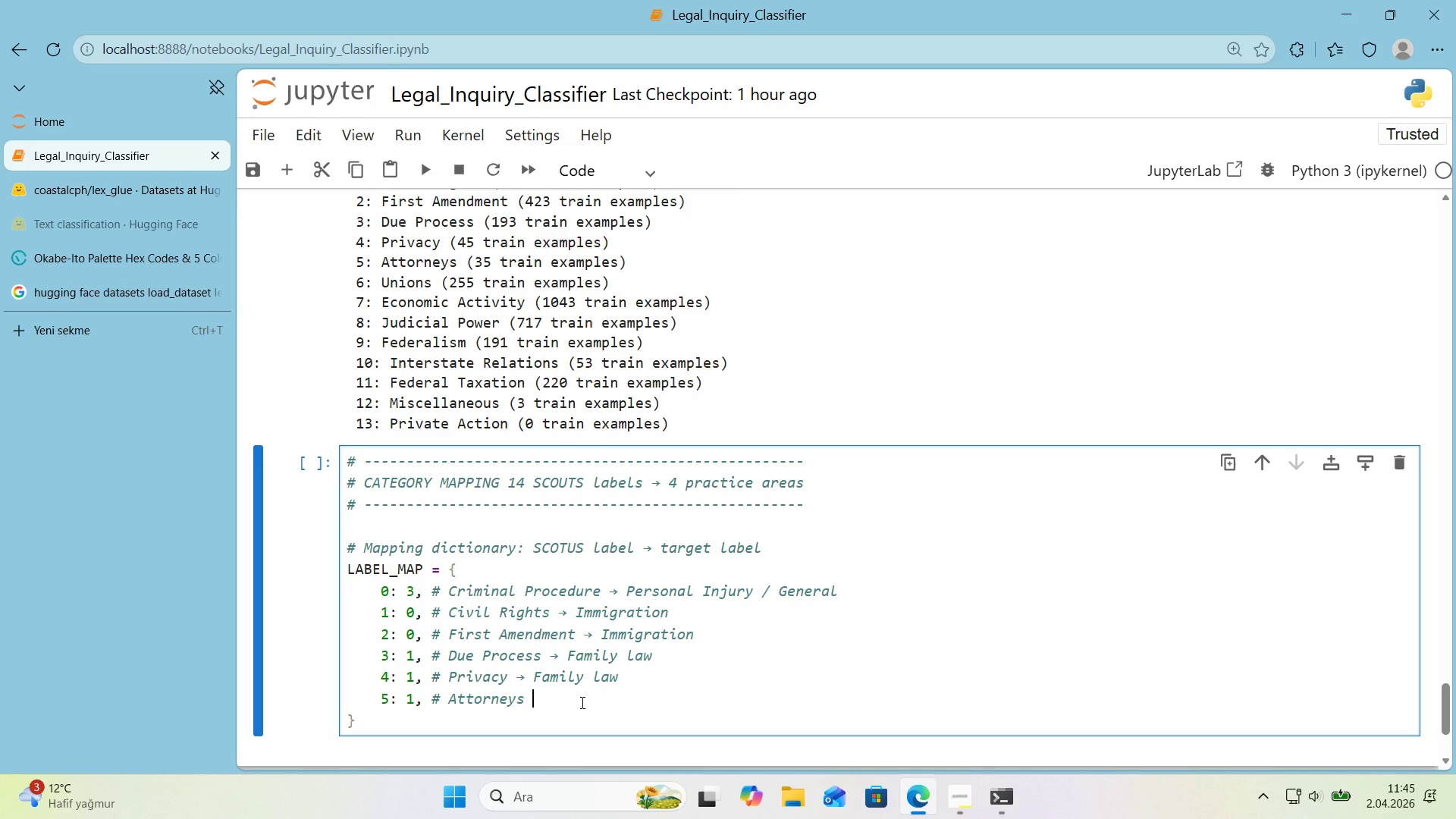 
key(Control+ControlLeft)
 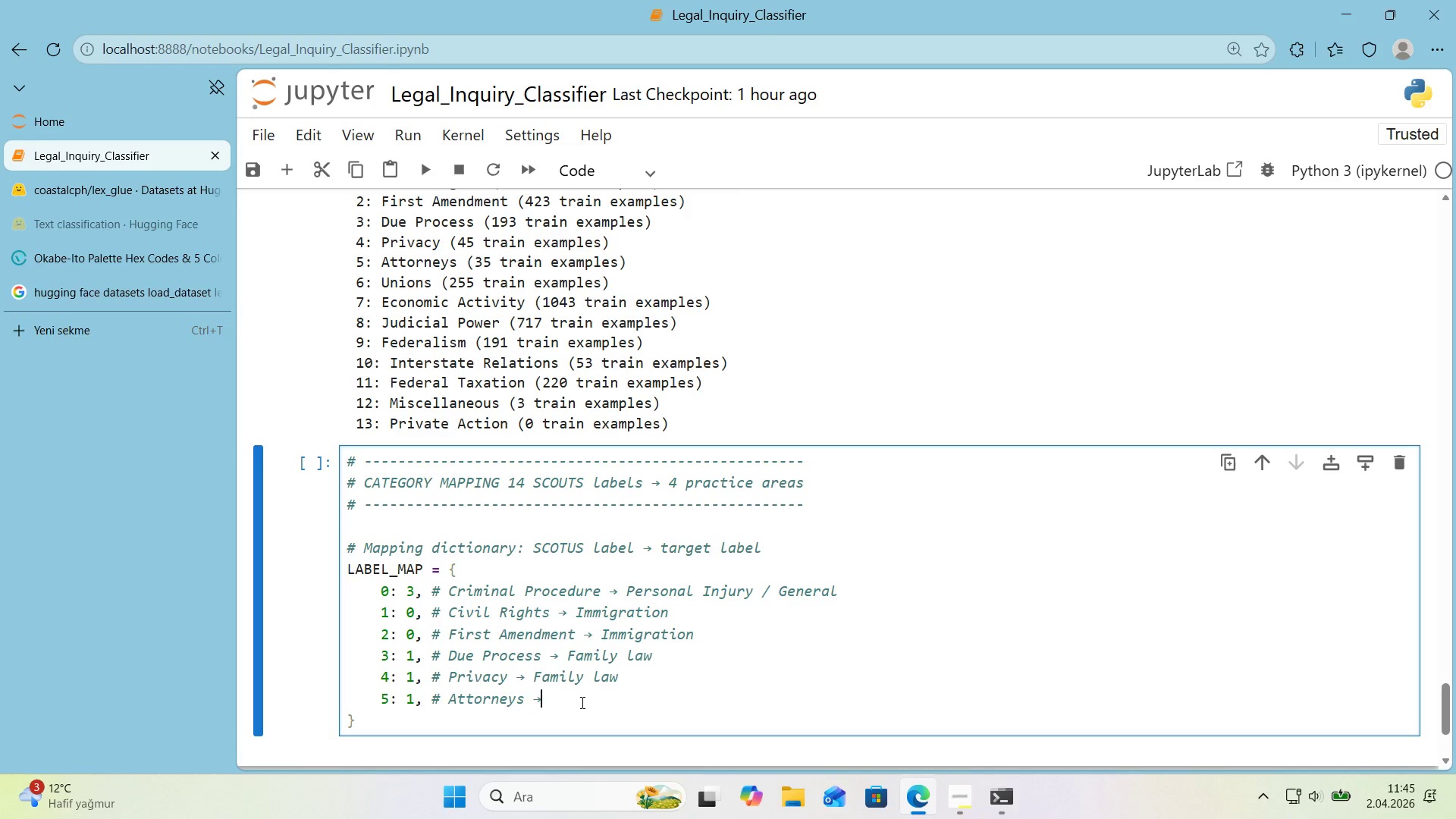 
key(Control+V)
 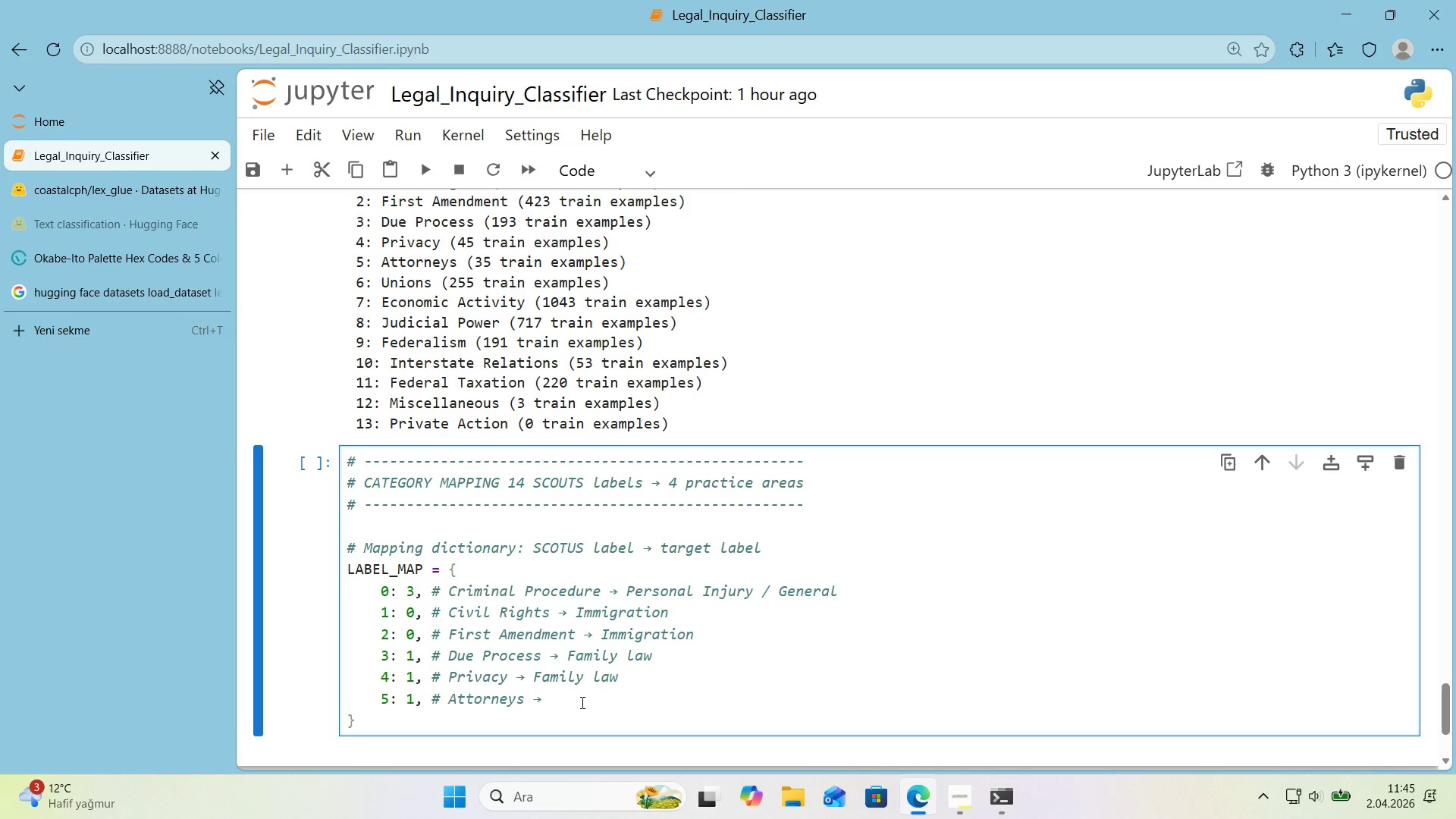 
type( Fam'ly law)
 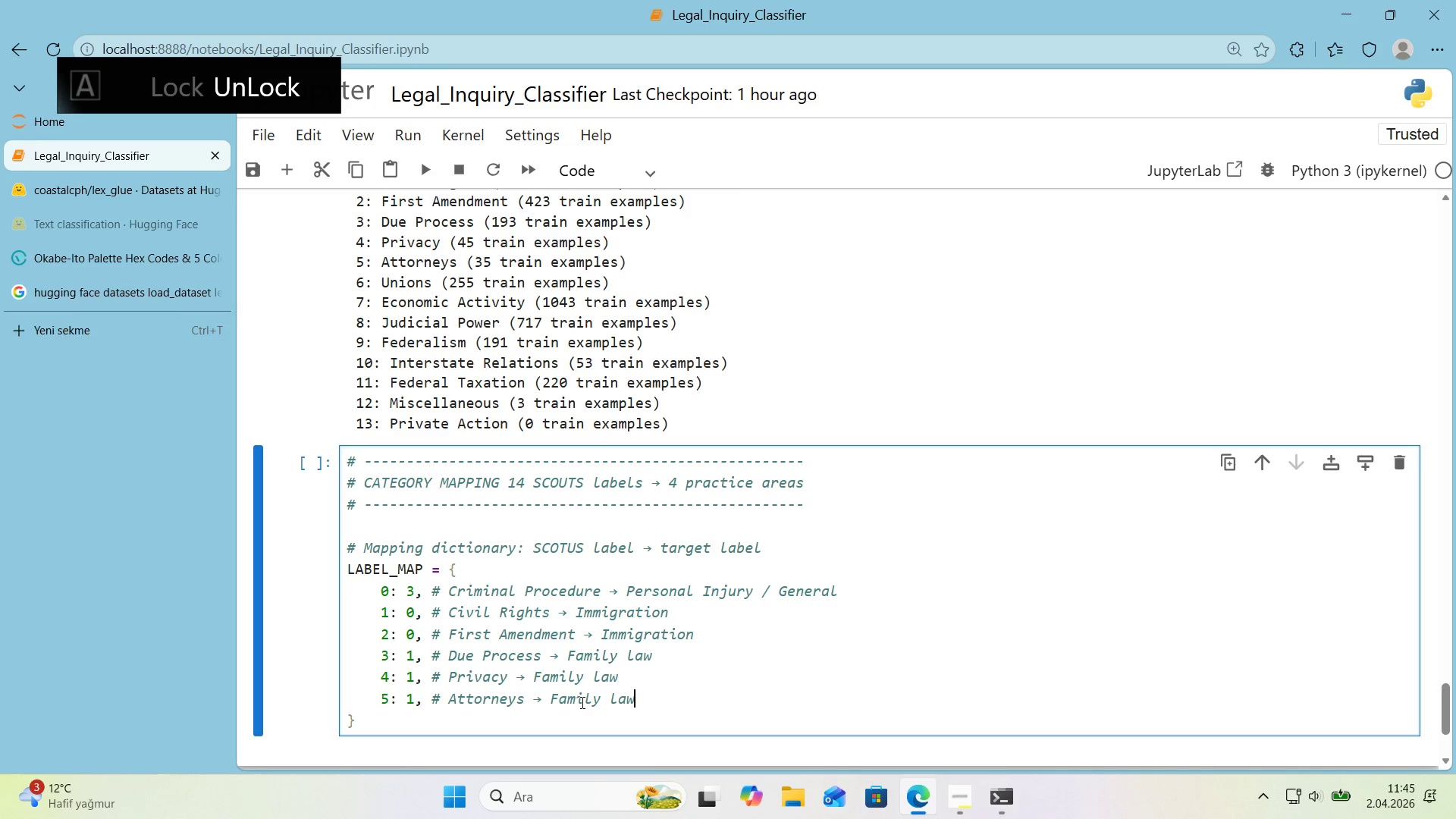 
key(Enter)
 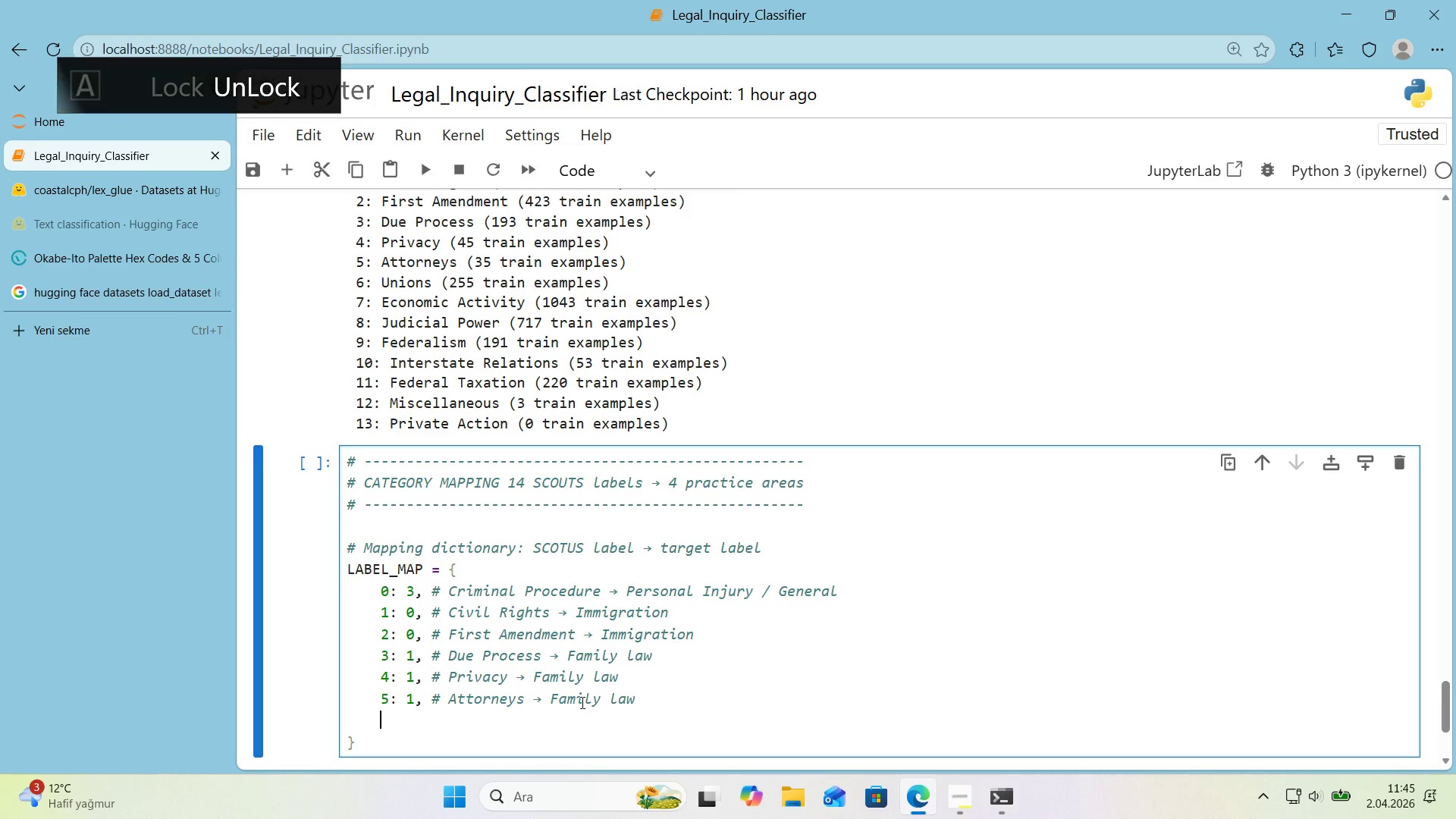 
key(6)
 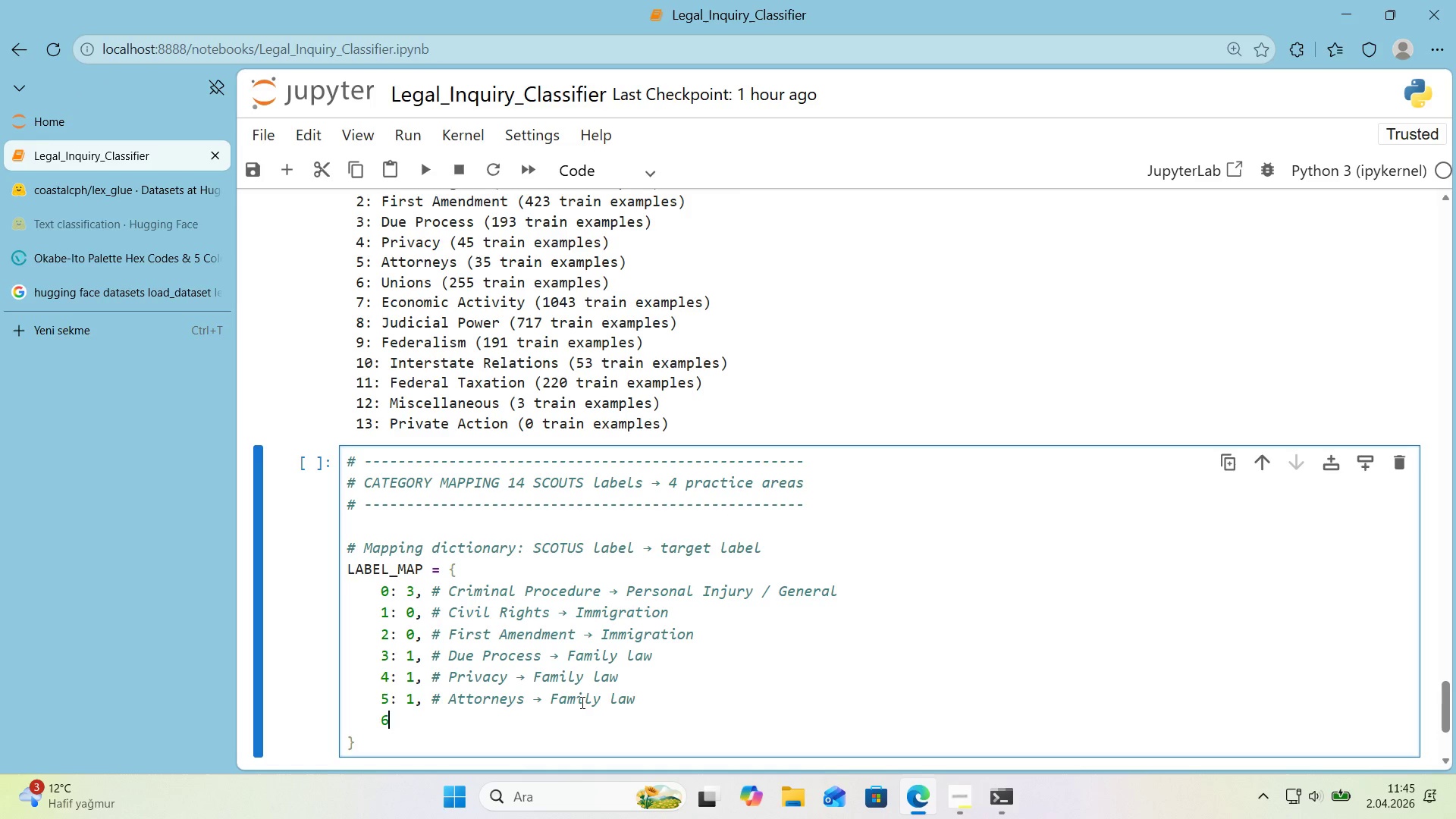 
key(Shift+Period)
 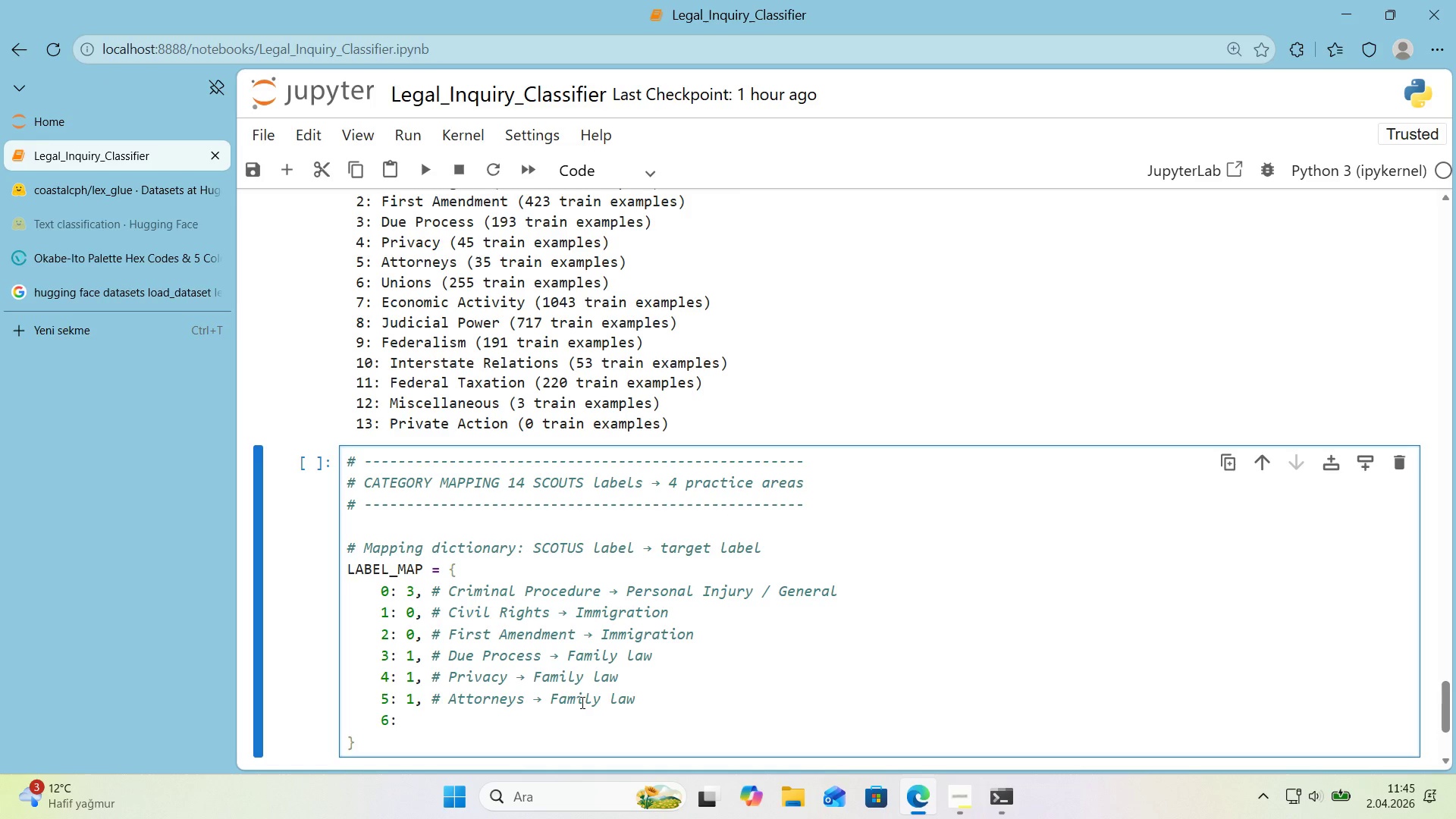 
key(Space)
 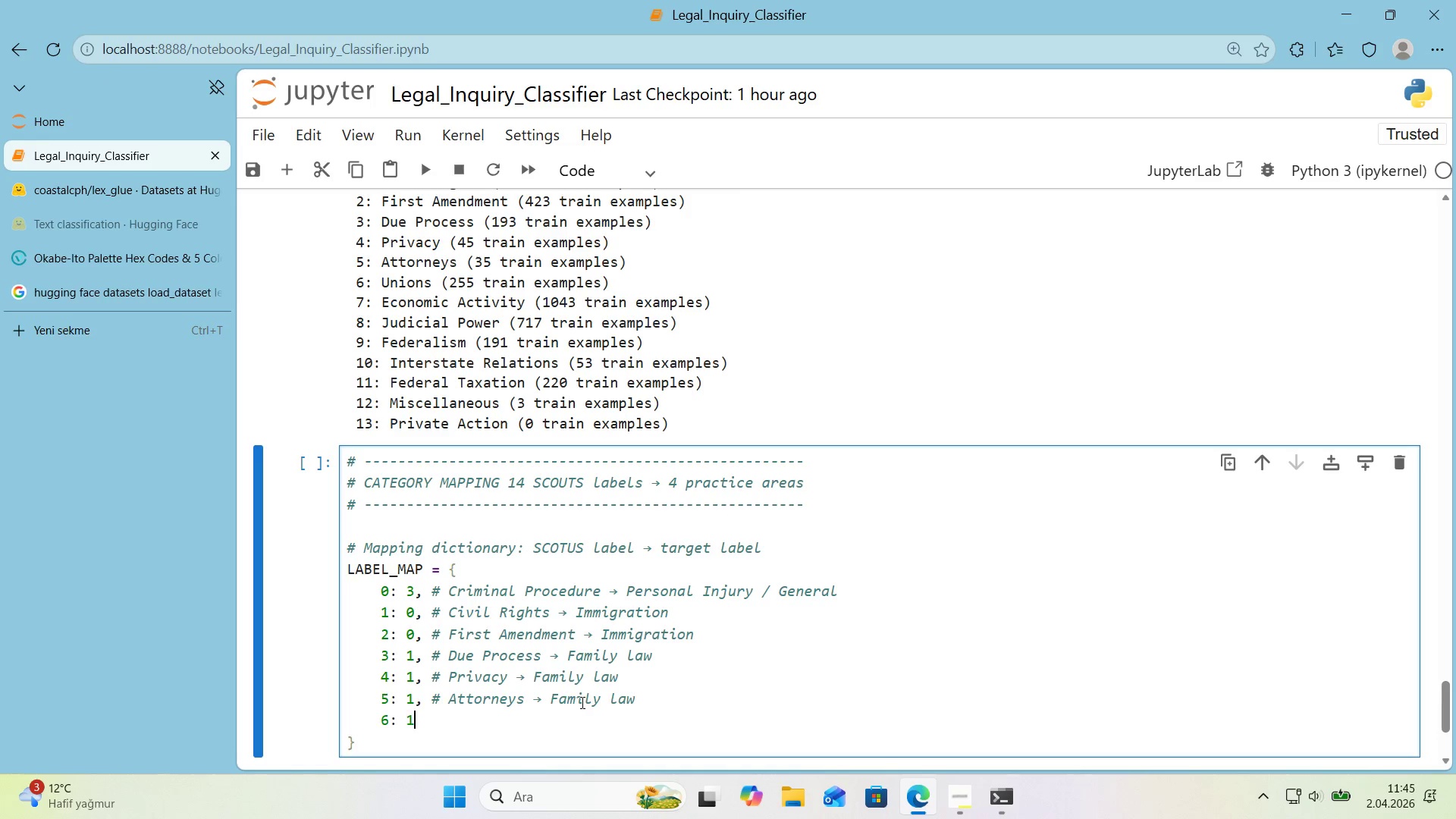 
key(1)
 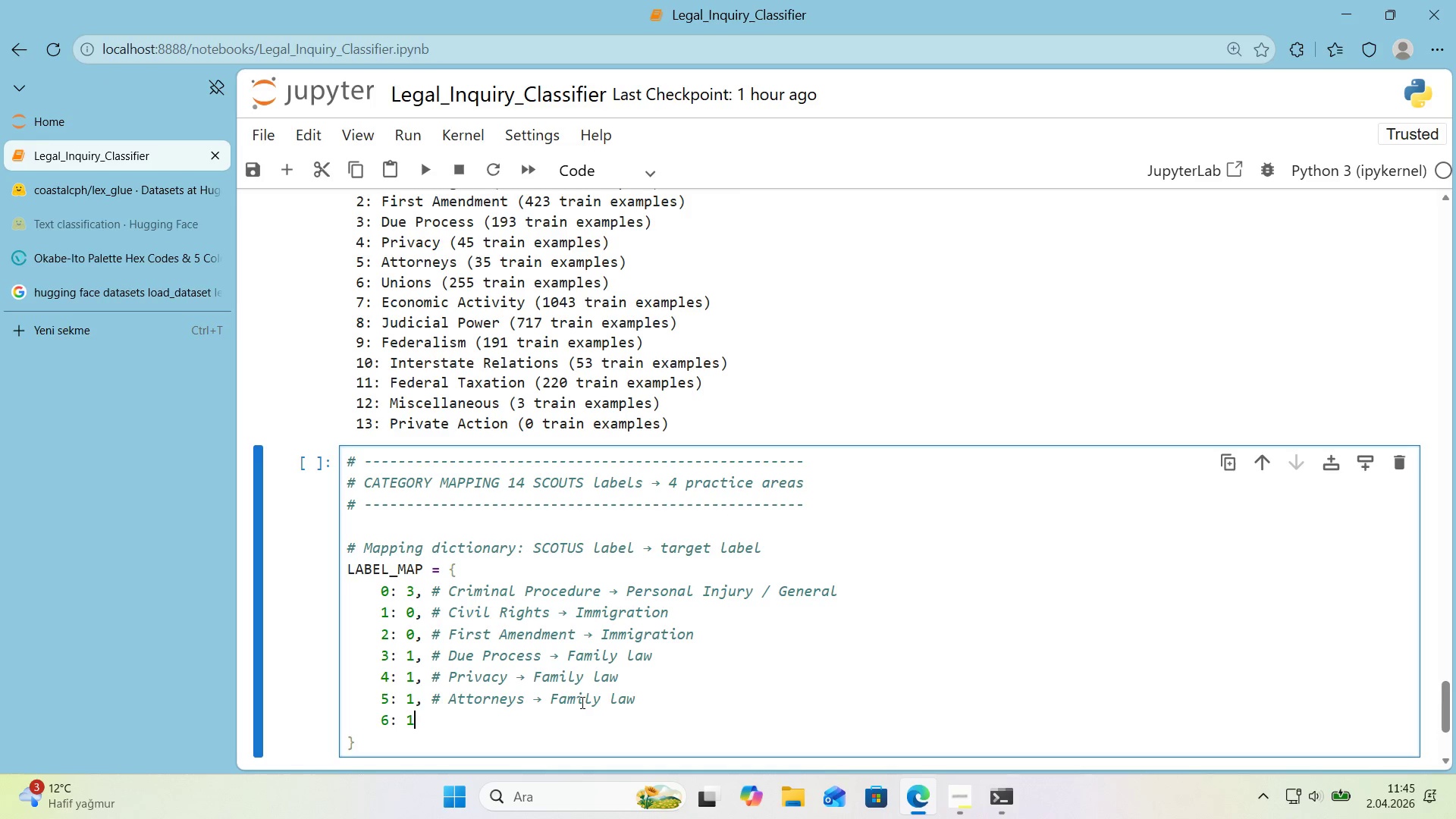 
key(Comma)
 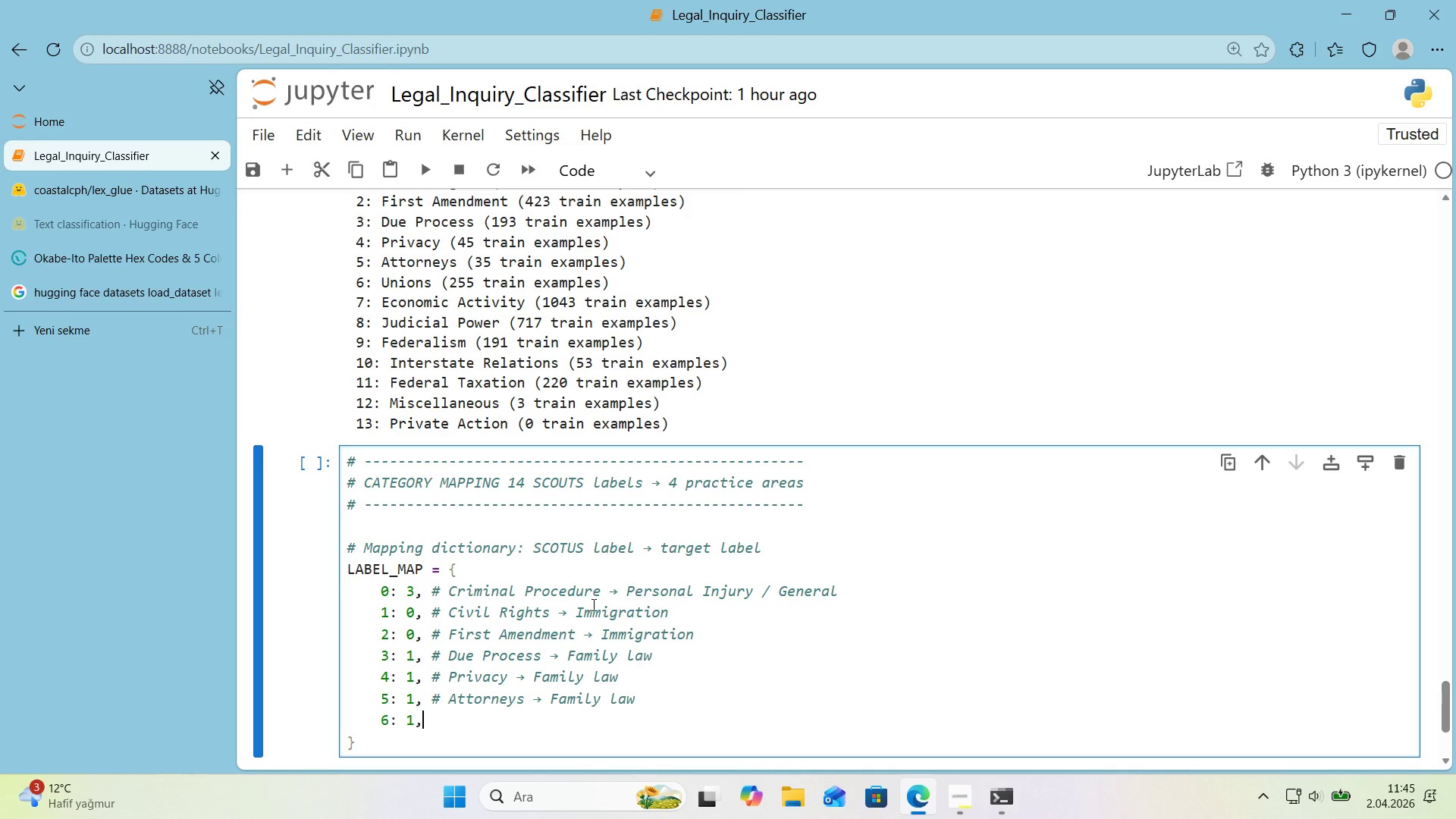 
scroll: coordinate [854, 604], scroll_direction: down, amount: 1.0
 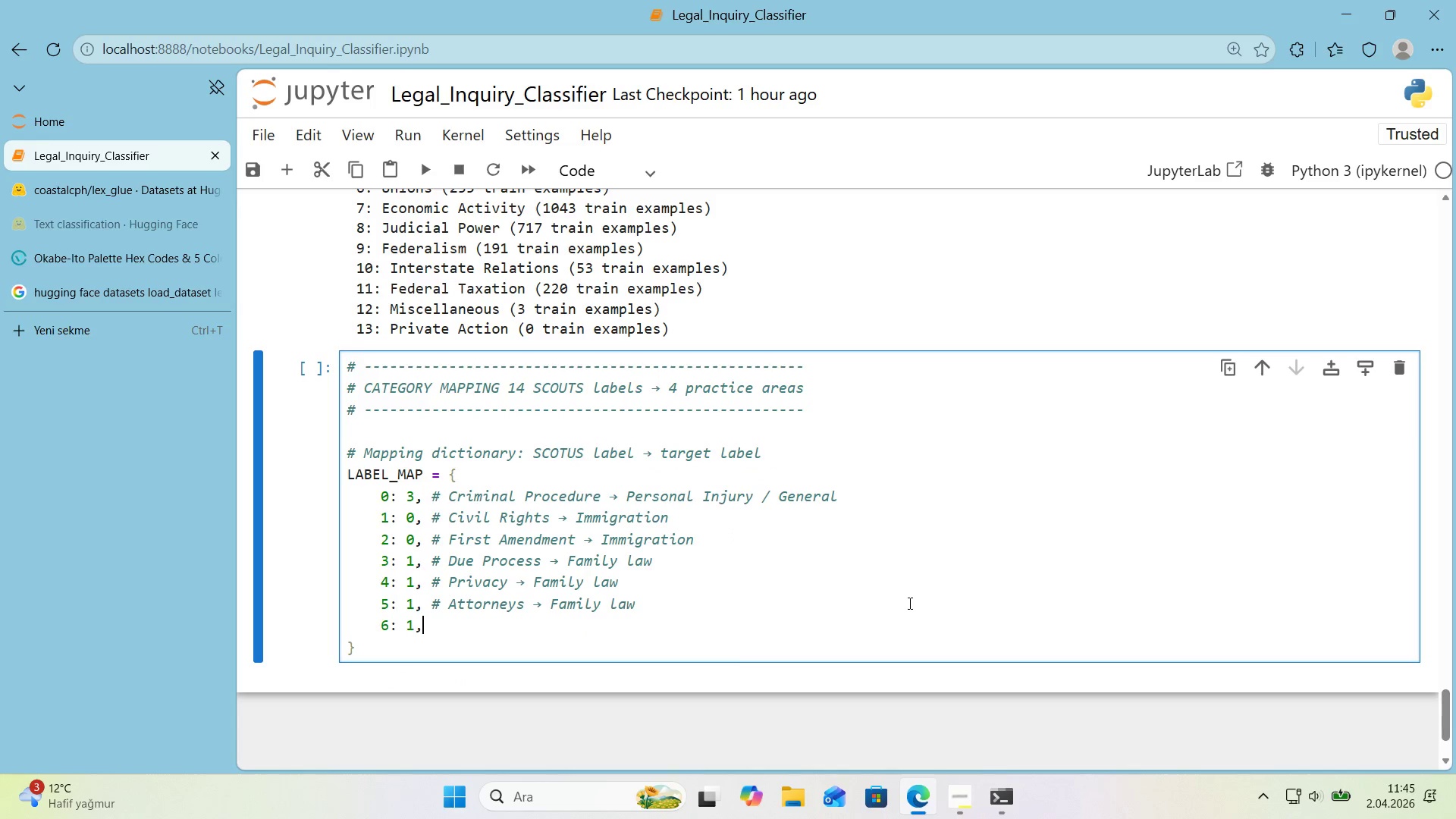 
key(Space)
 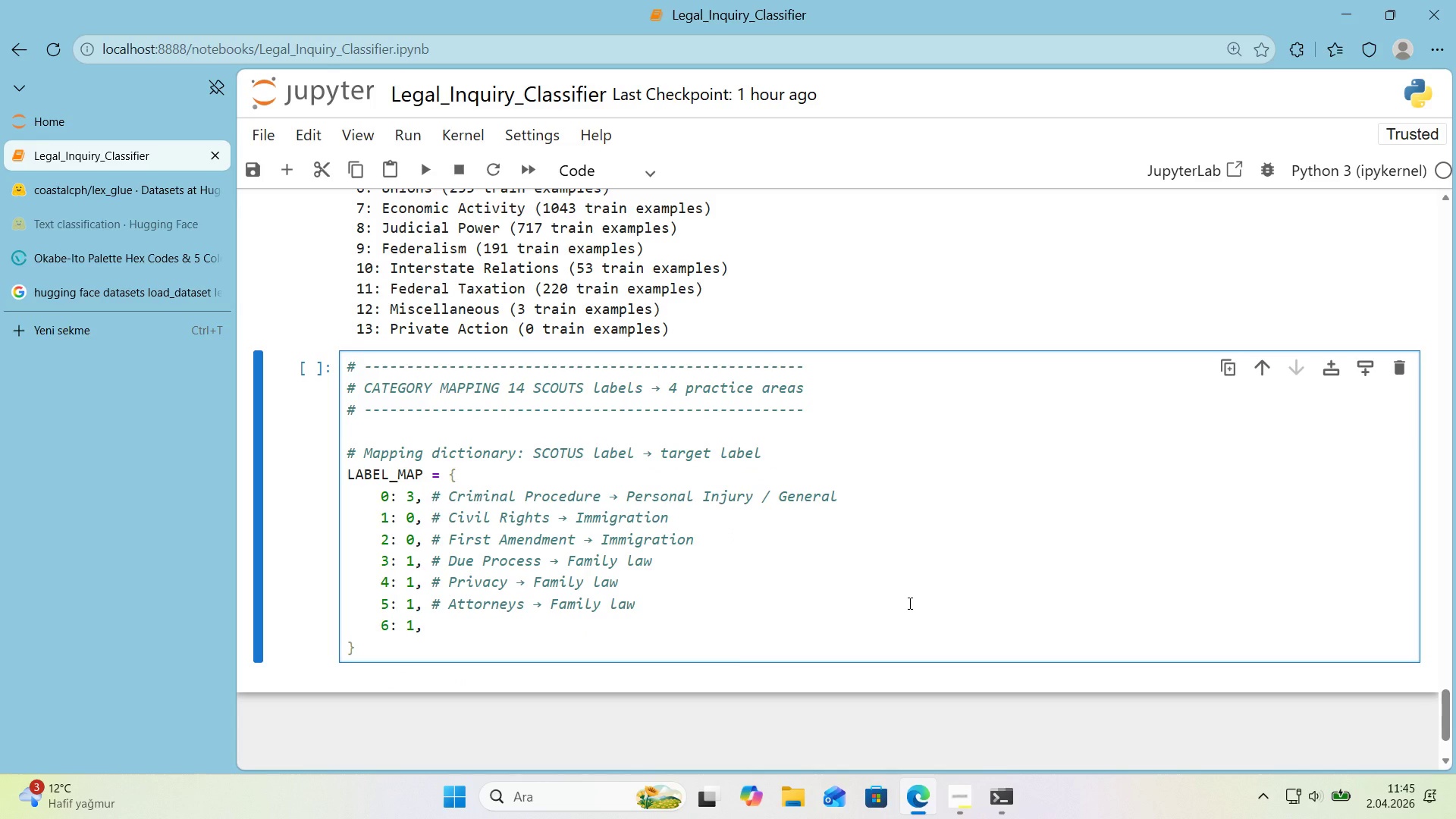 
key(Alt+Control+AltRight)
 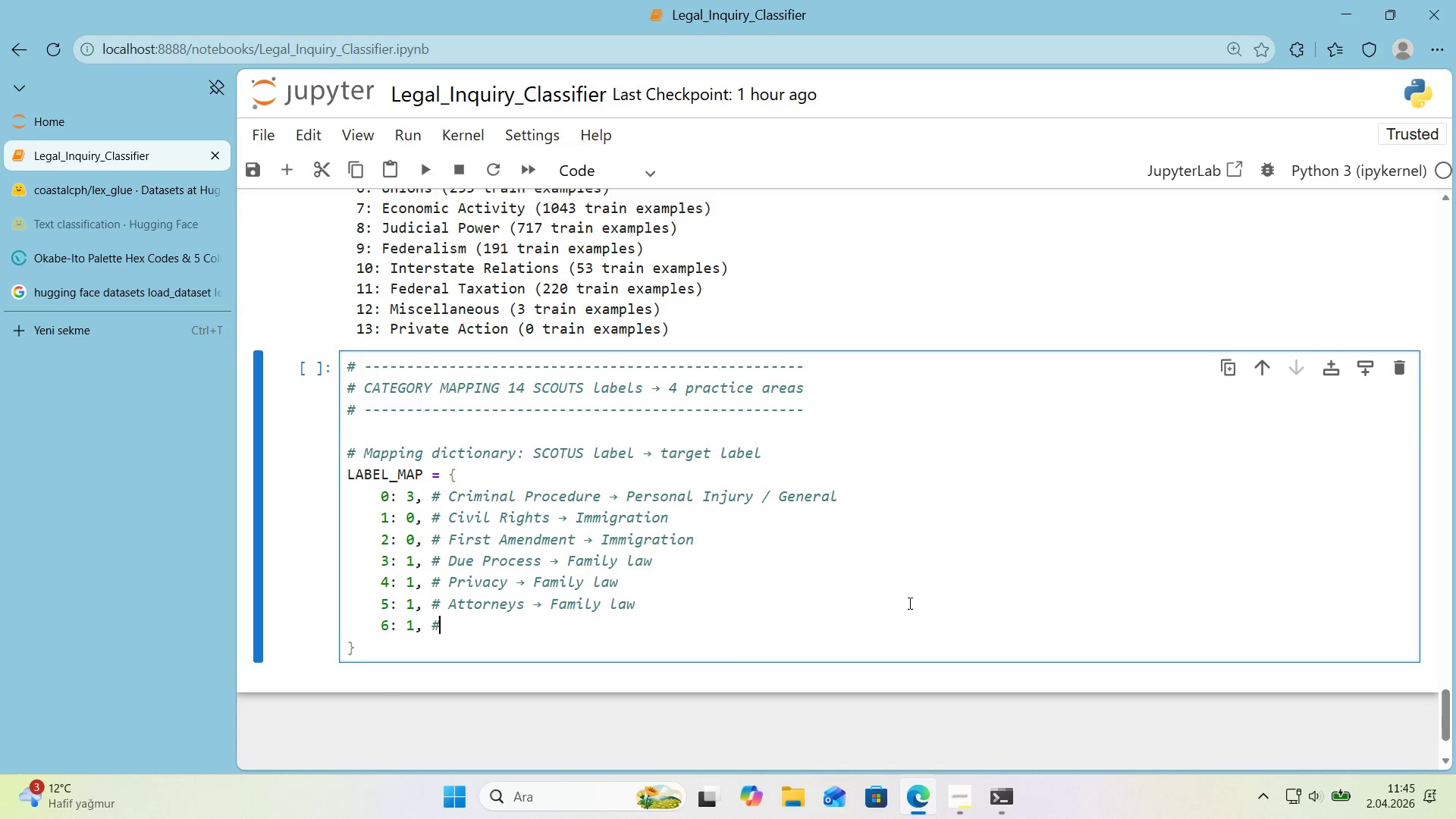 
key(Control+ControlLeft)
 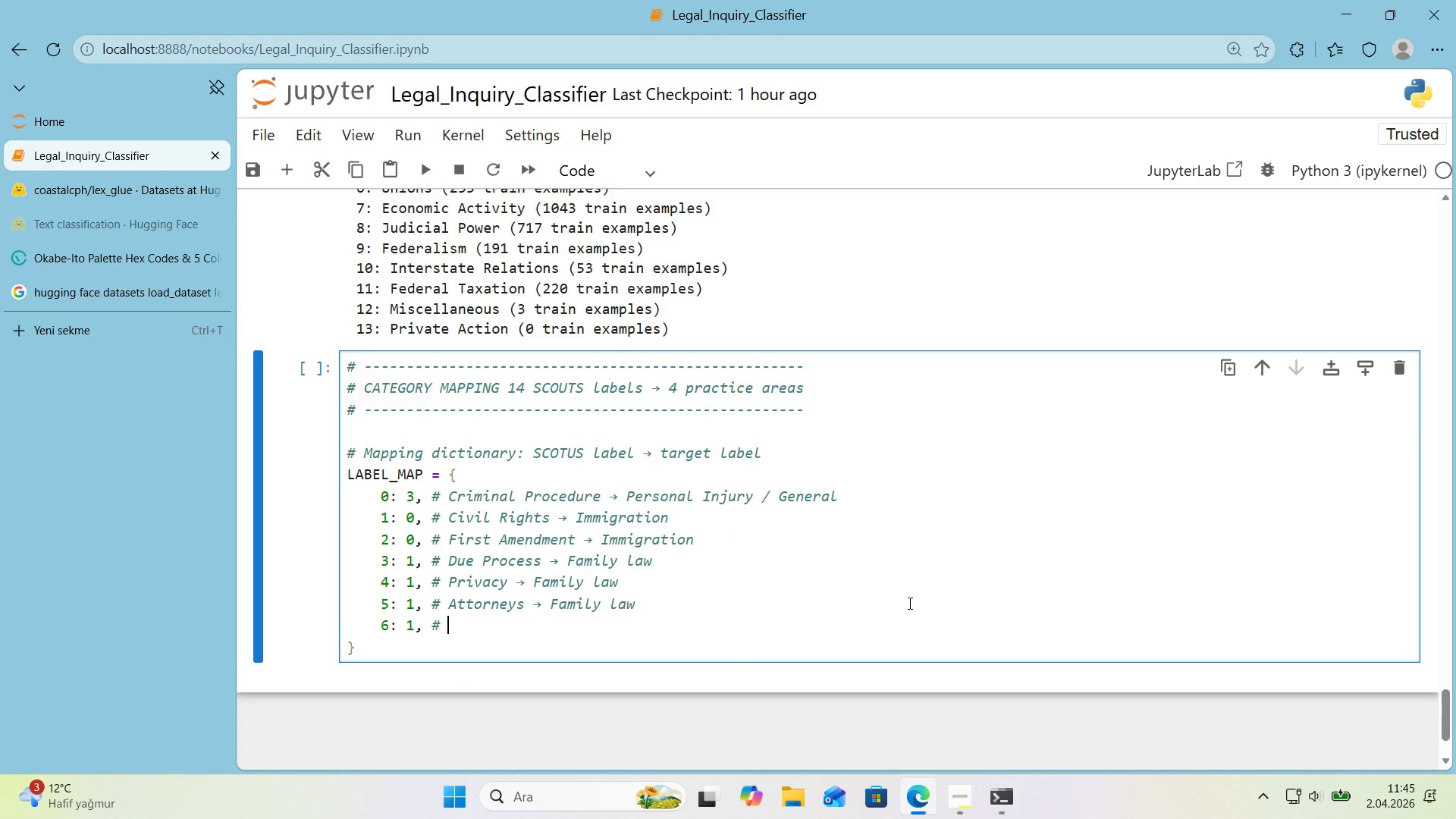 
key(Alt+Control+3)
 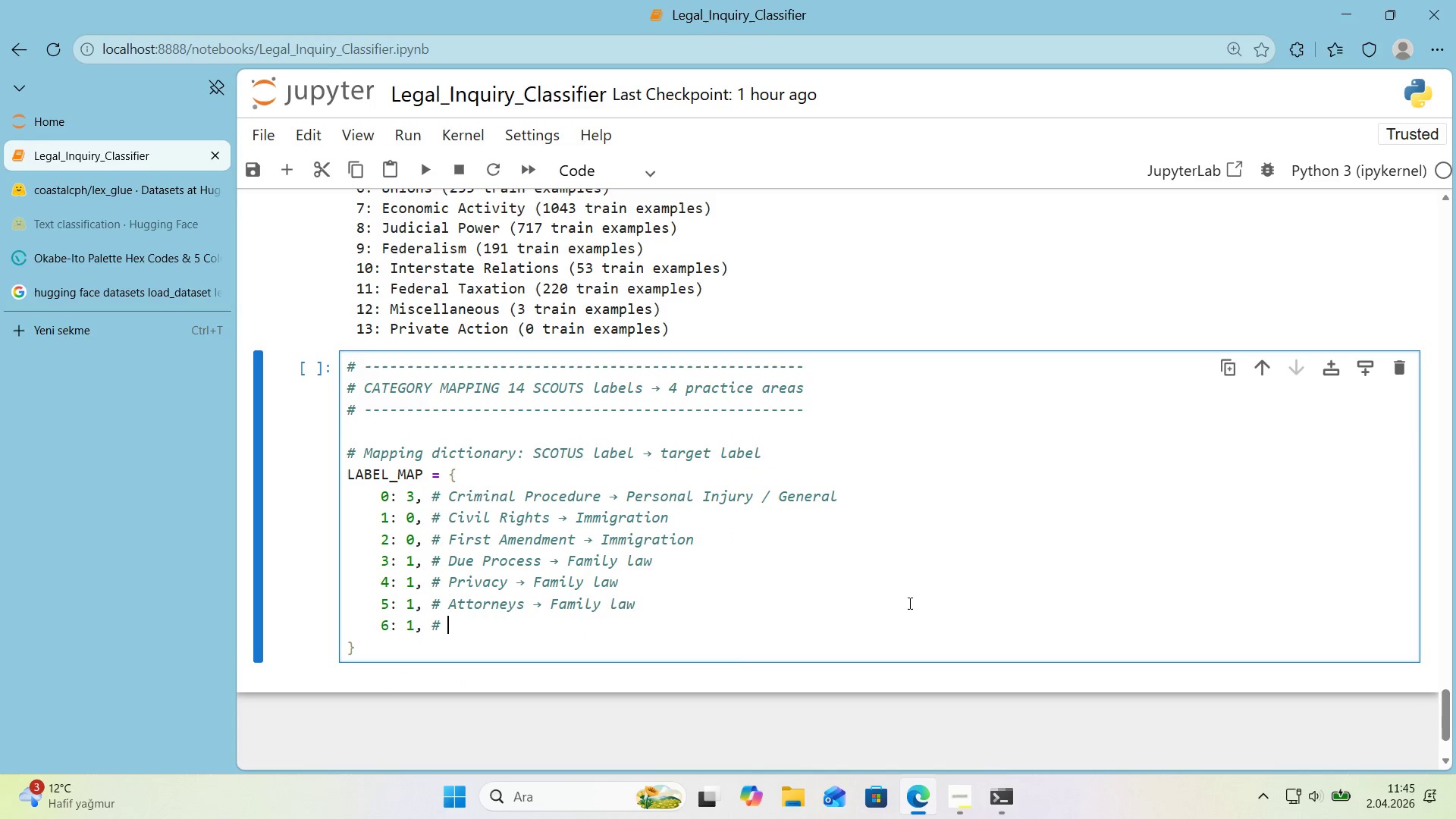 
type( Un'ons )
 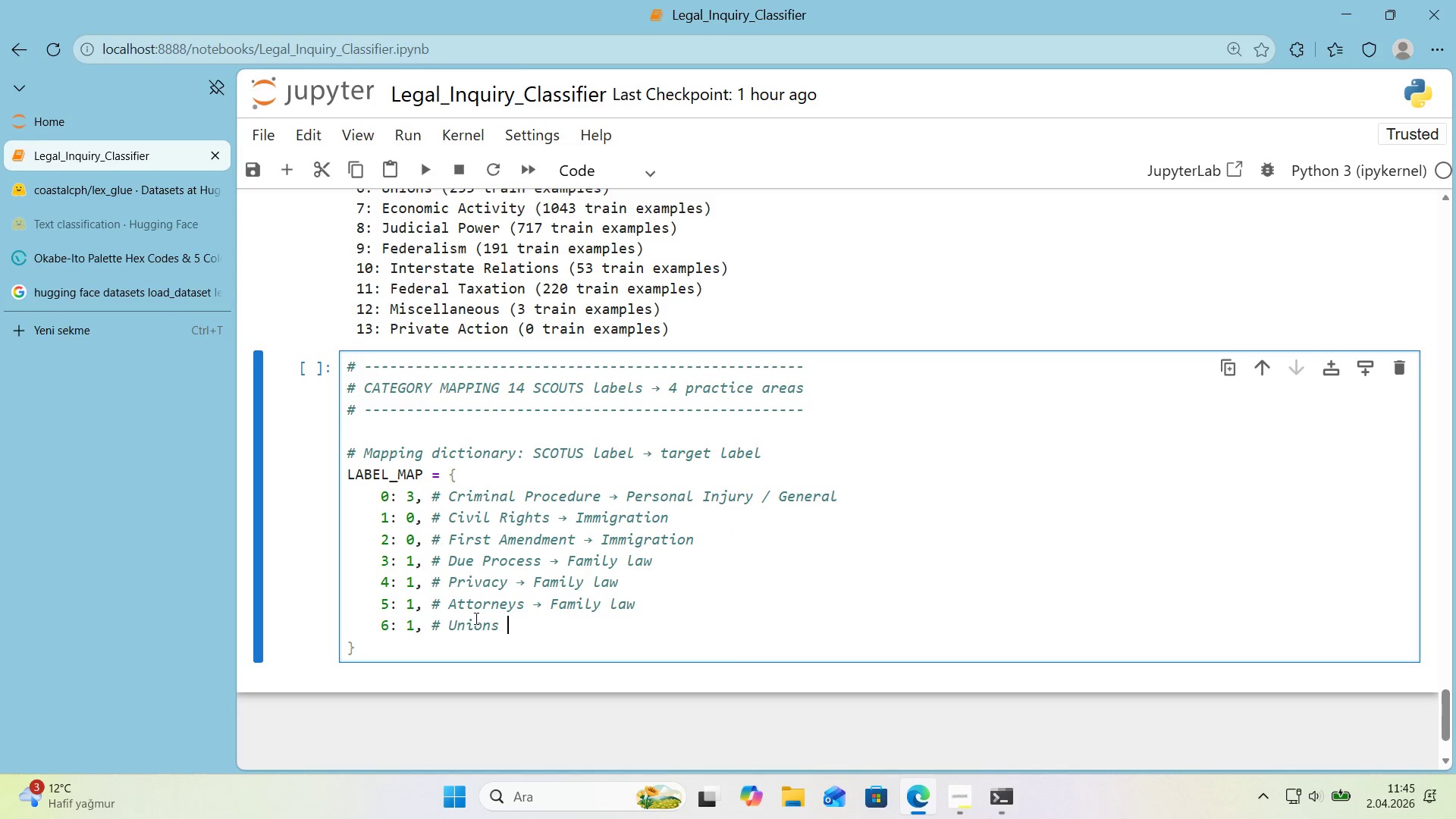 
left_click_drag(start_coordinate=[534, 607], to_coordinate=[540, 607])
 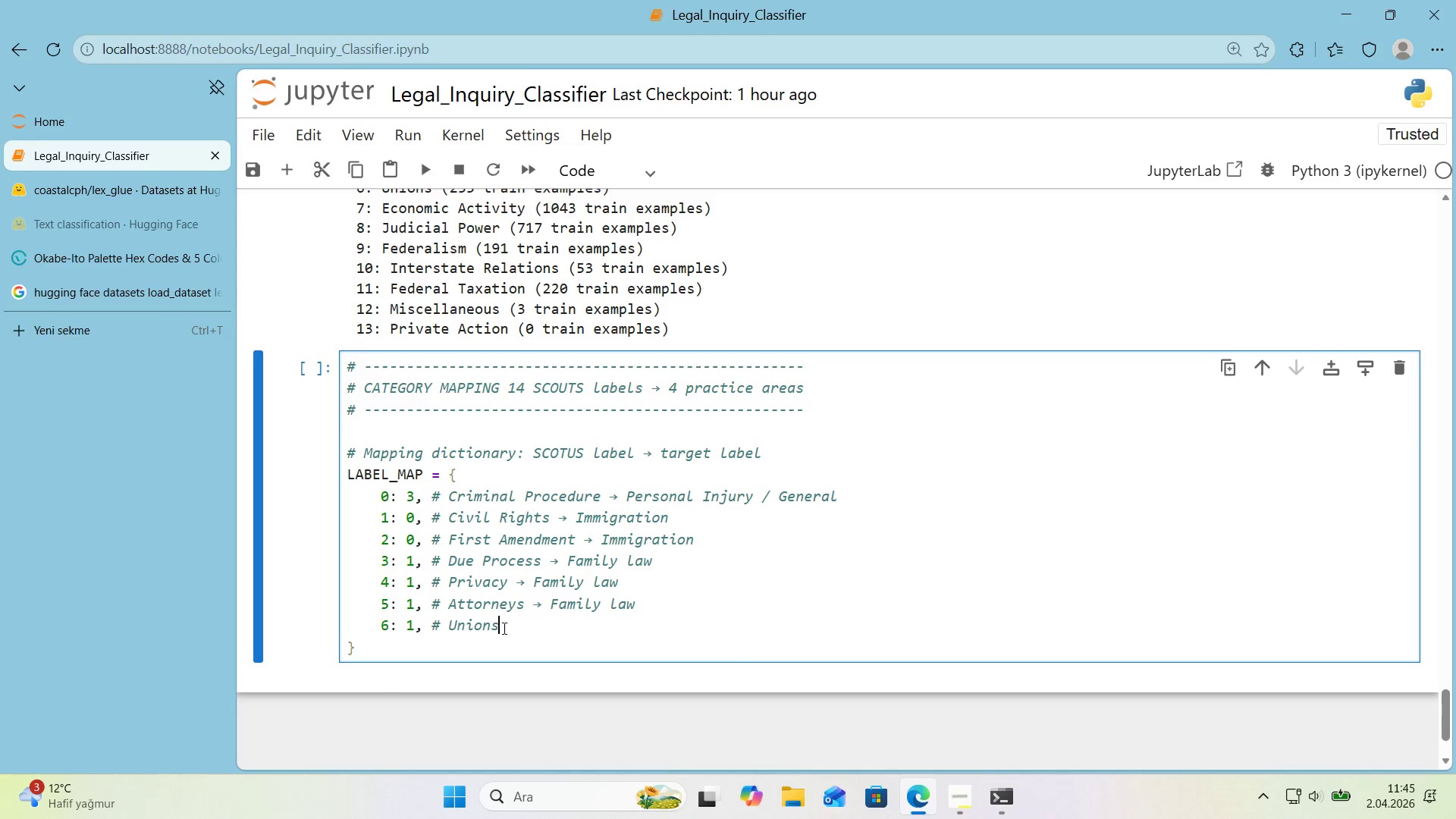 
key(Control+ControlLeft)
 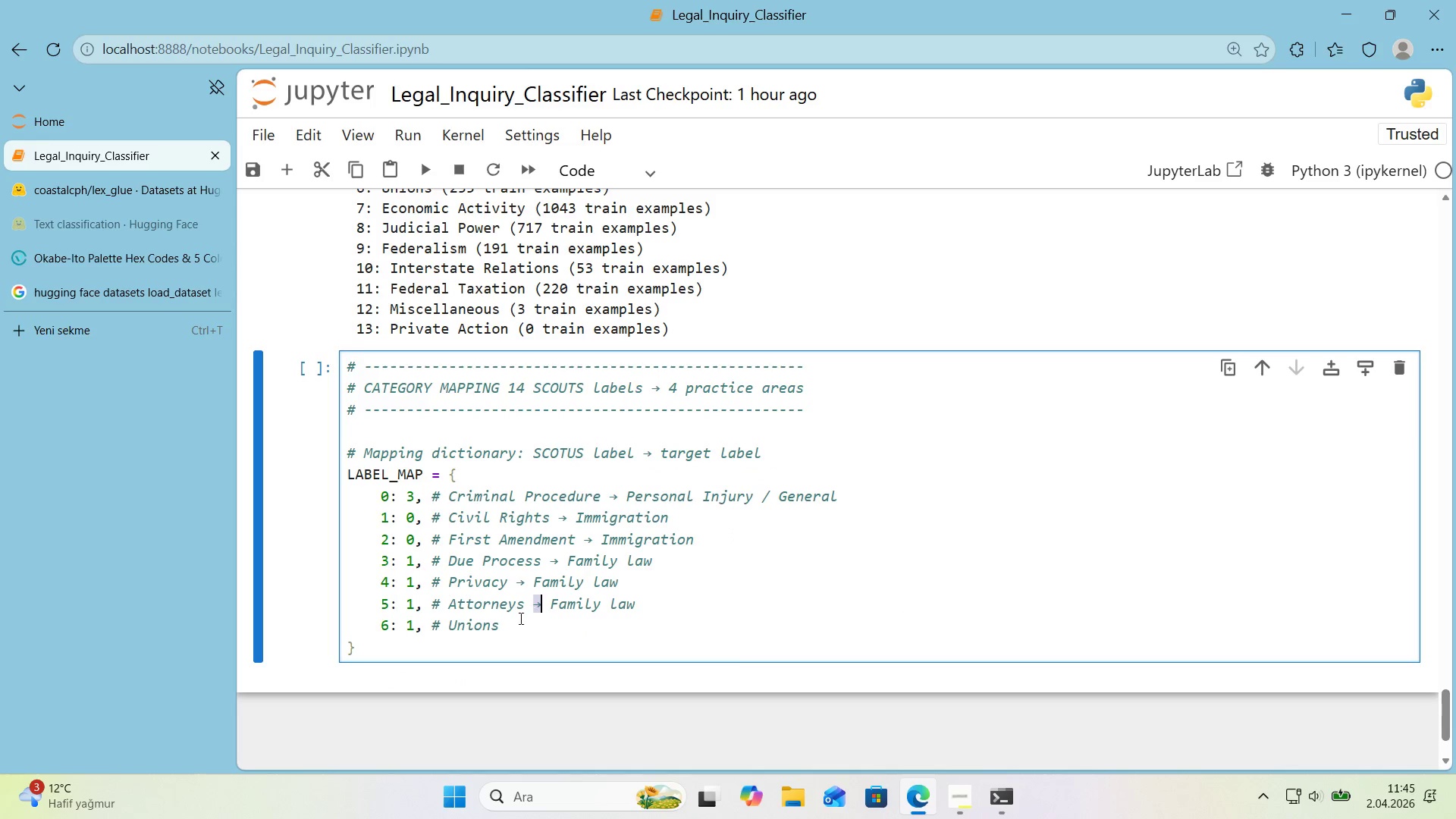 
key(Control+C)
 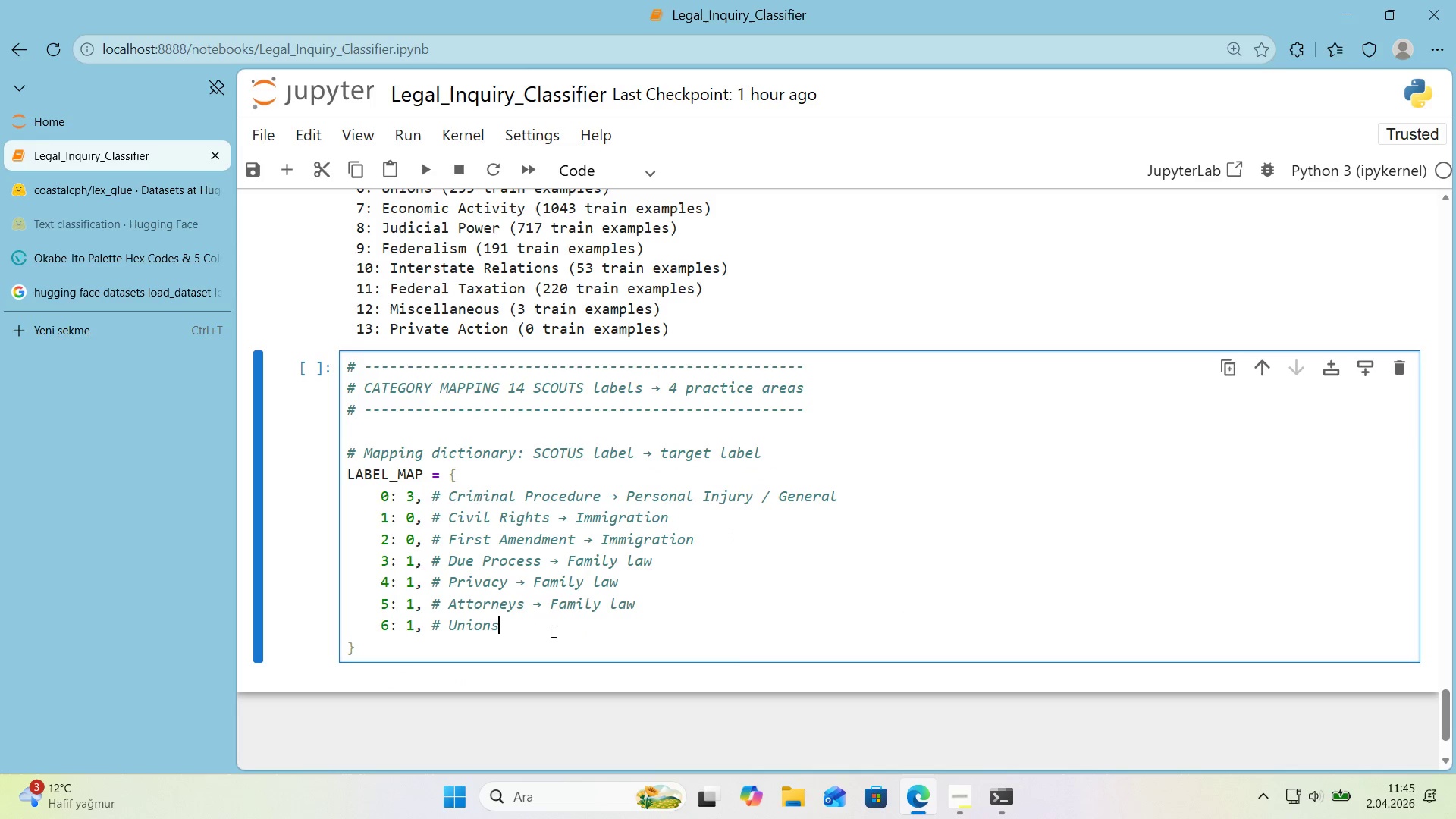 
key(Space)
 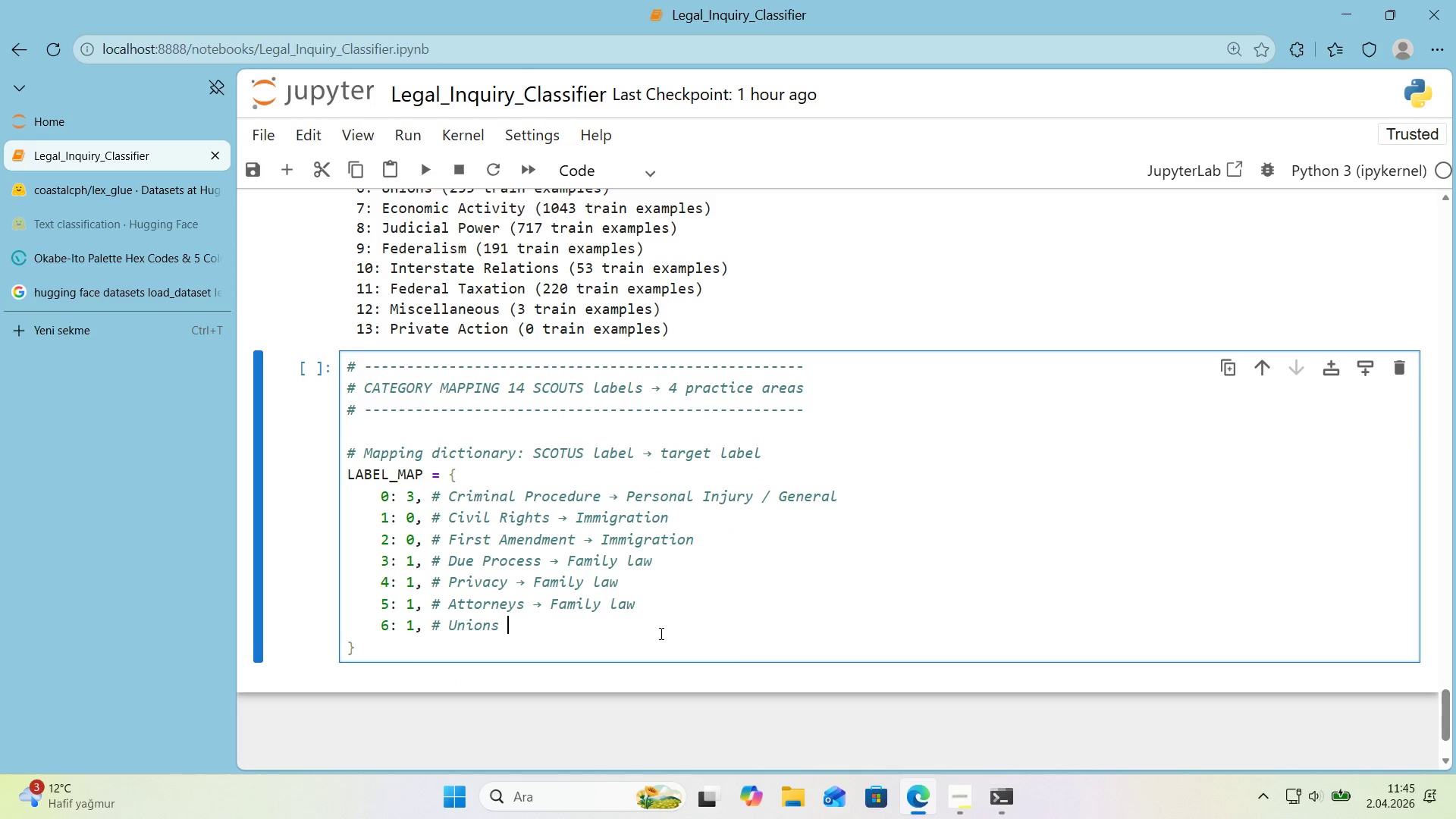 
key(Control+ControlLeft)
 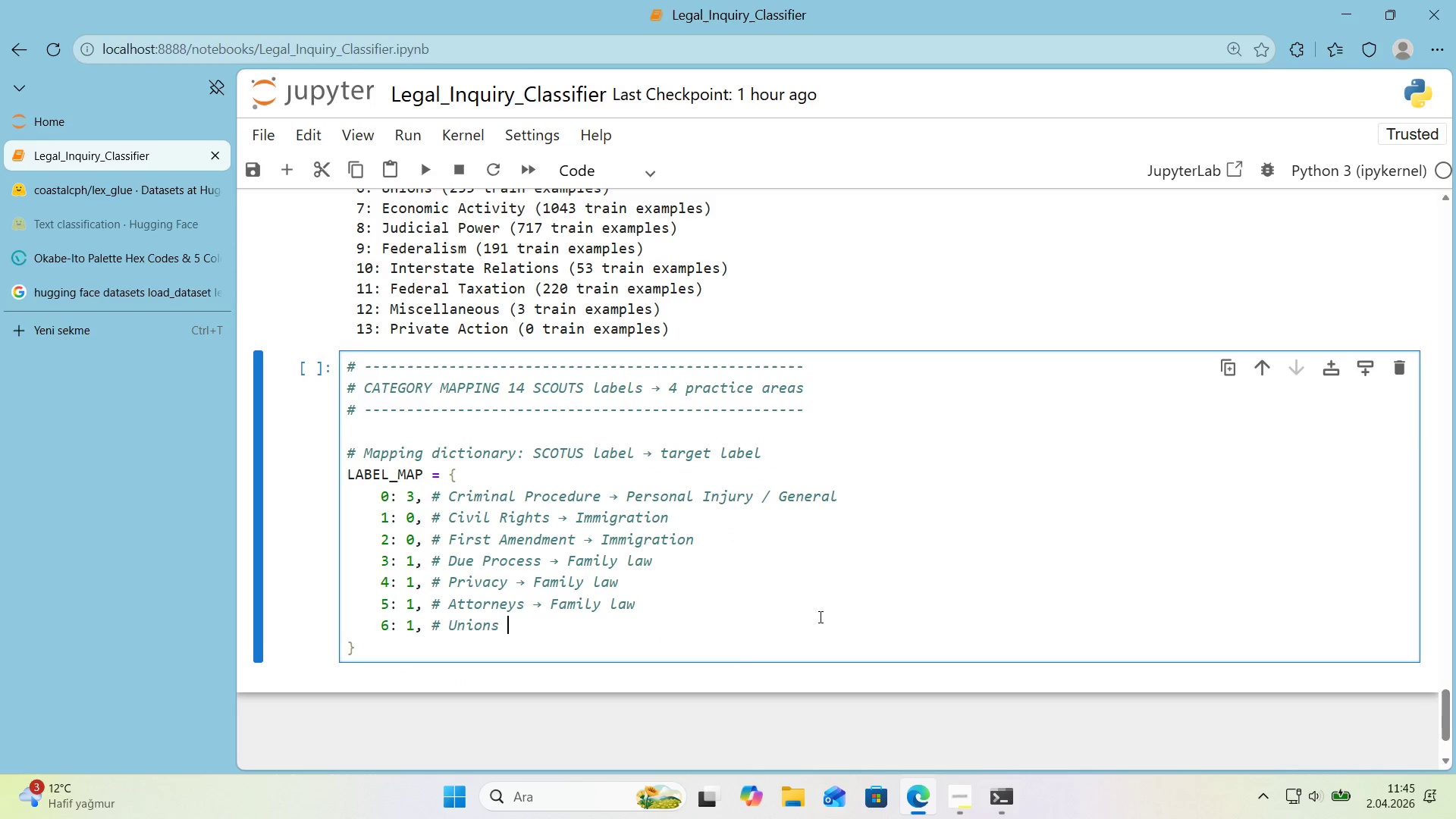 
key(Control+V)
 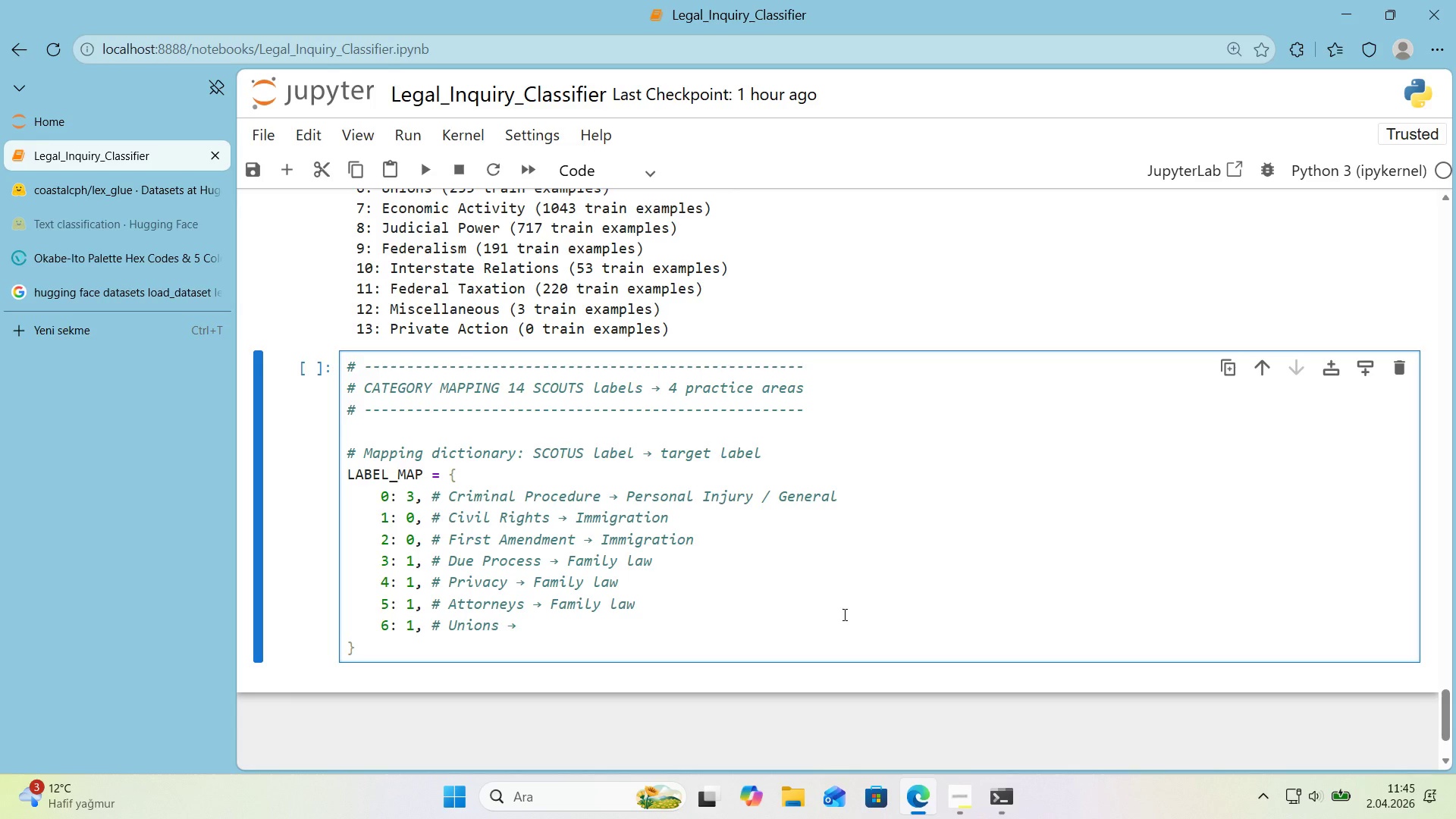 
type( Fa/)
key(Backspace)
type(m'ly law)
key(Backspace)
key(Backspace)
key(Backspace)
type(Law)
 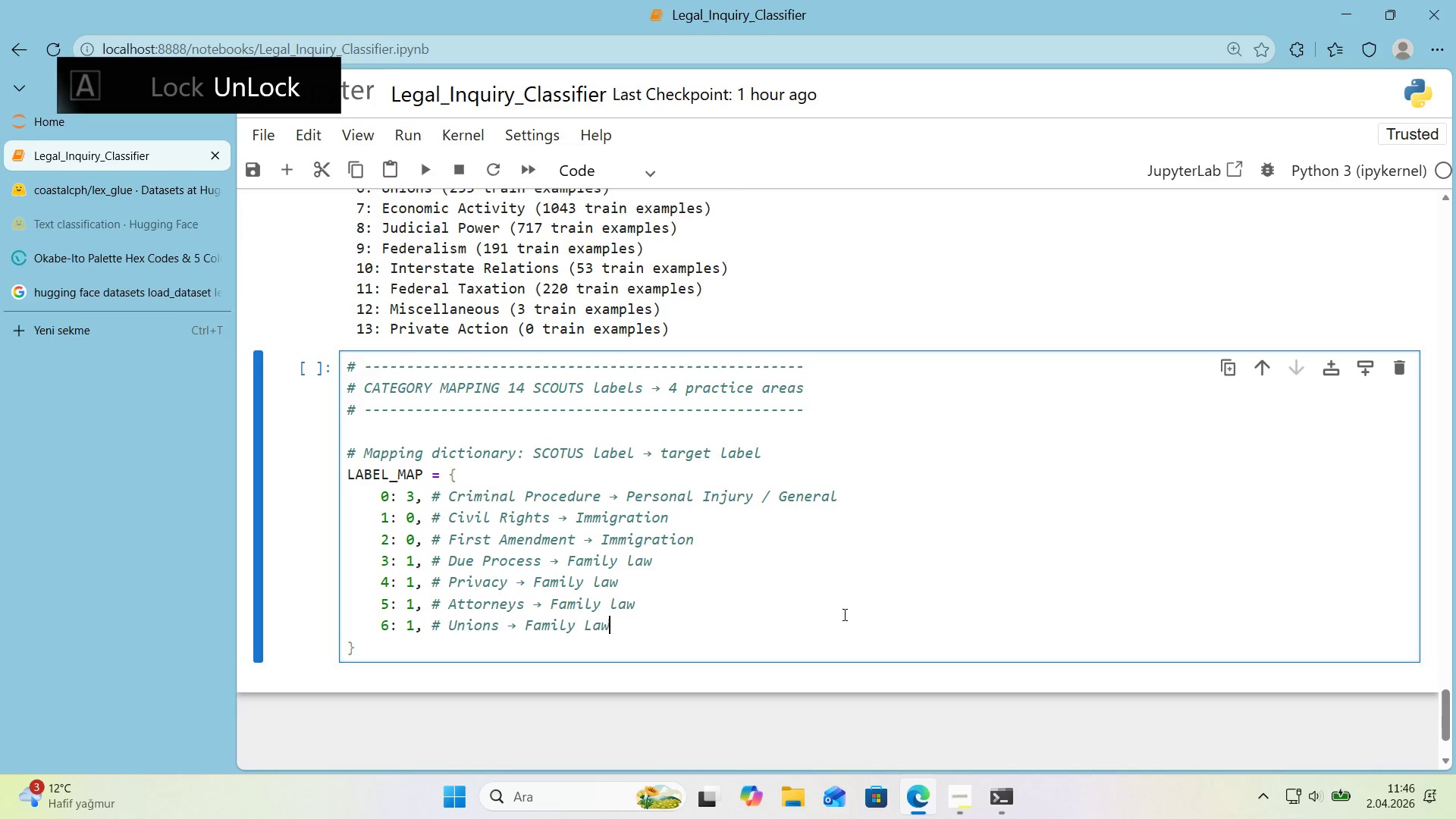 
key(Enter)
 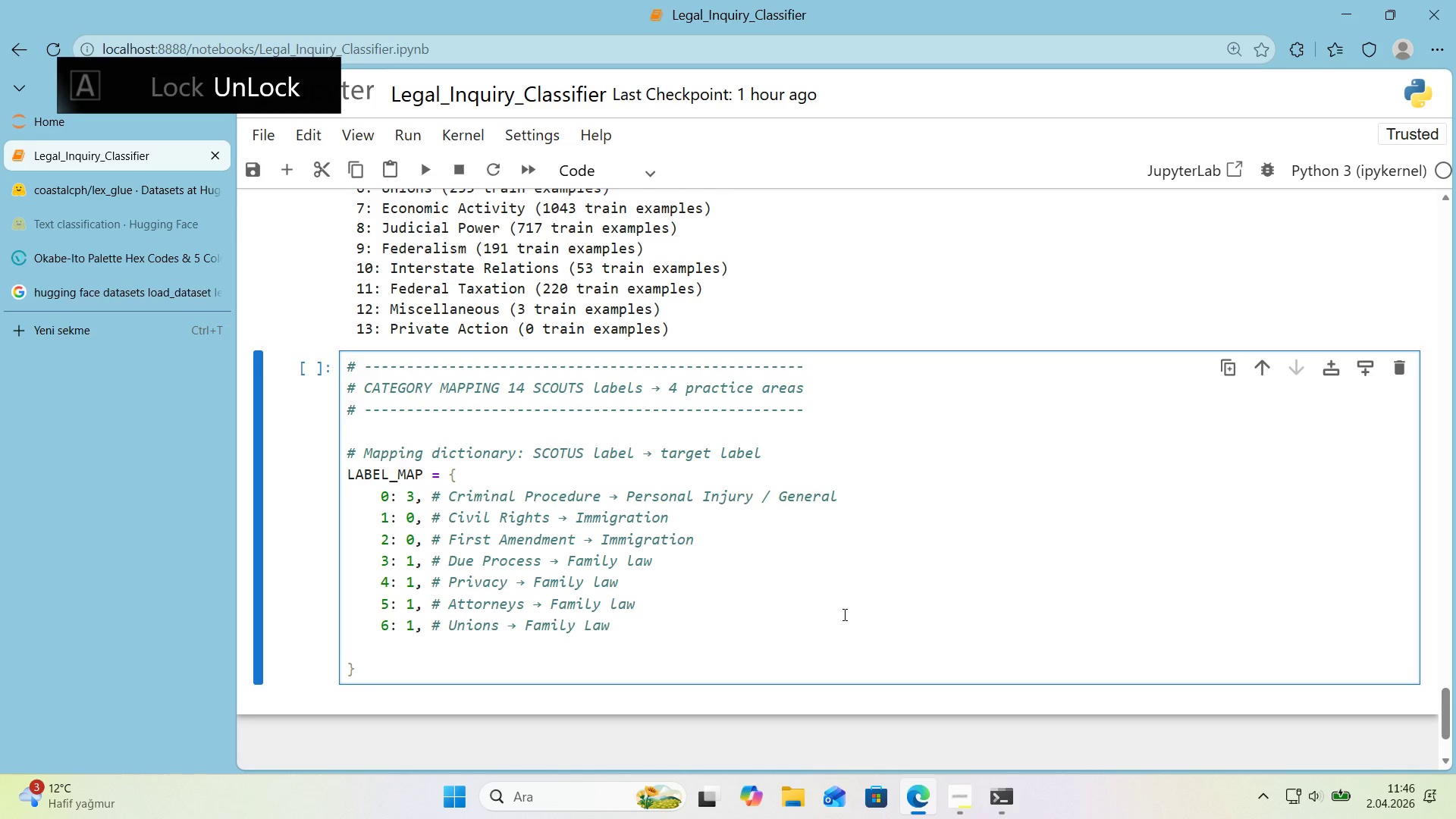 
key(Numpad7)
 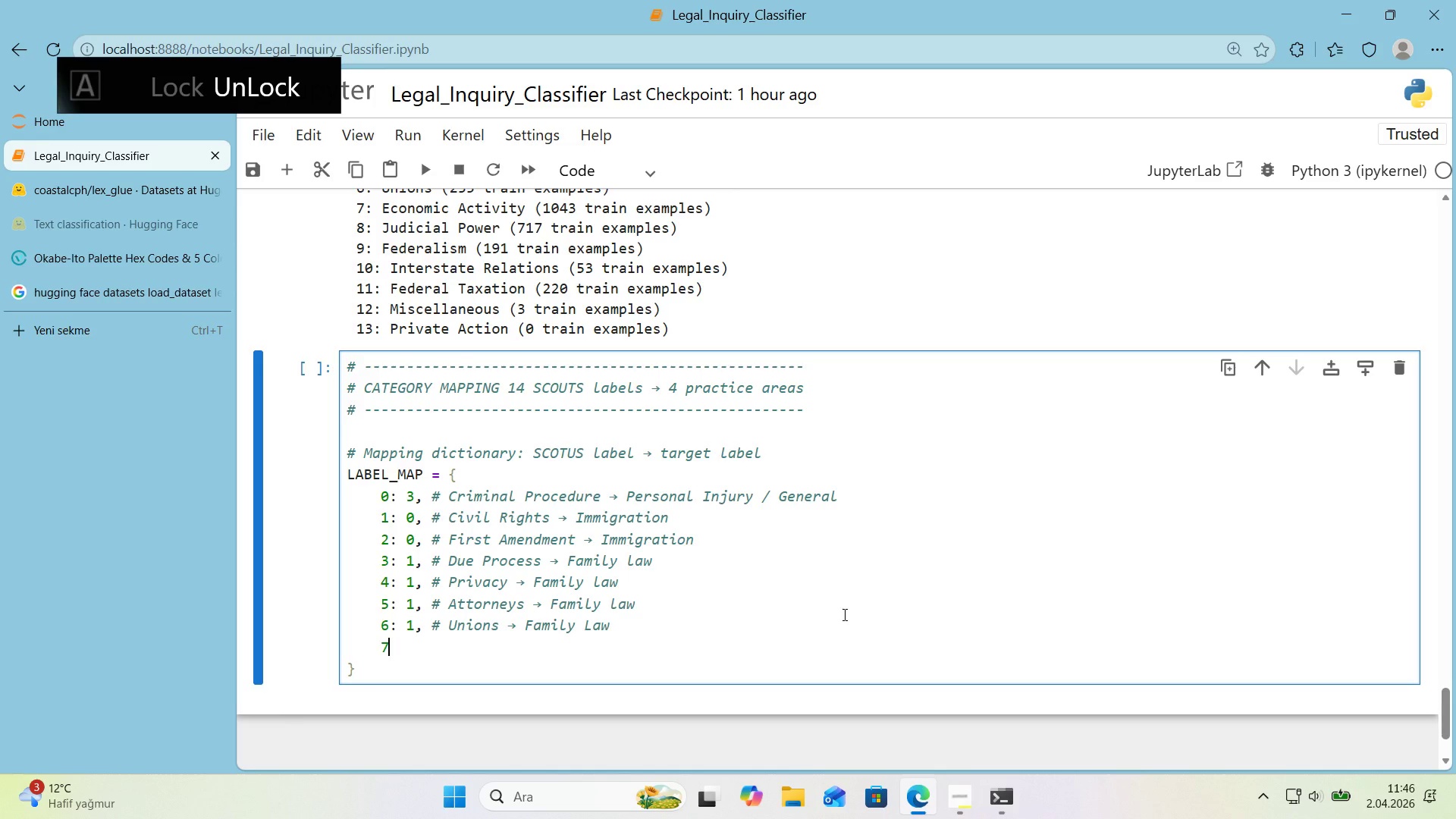 
key(Shift+Period)
 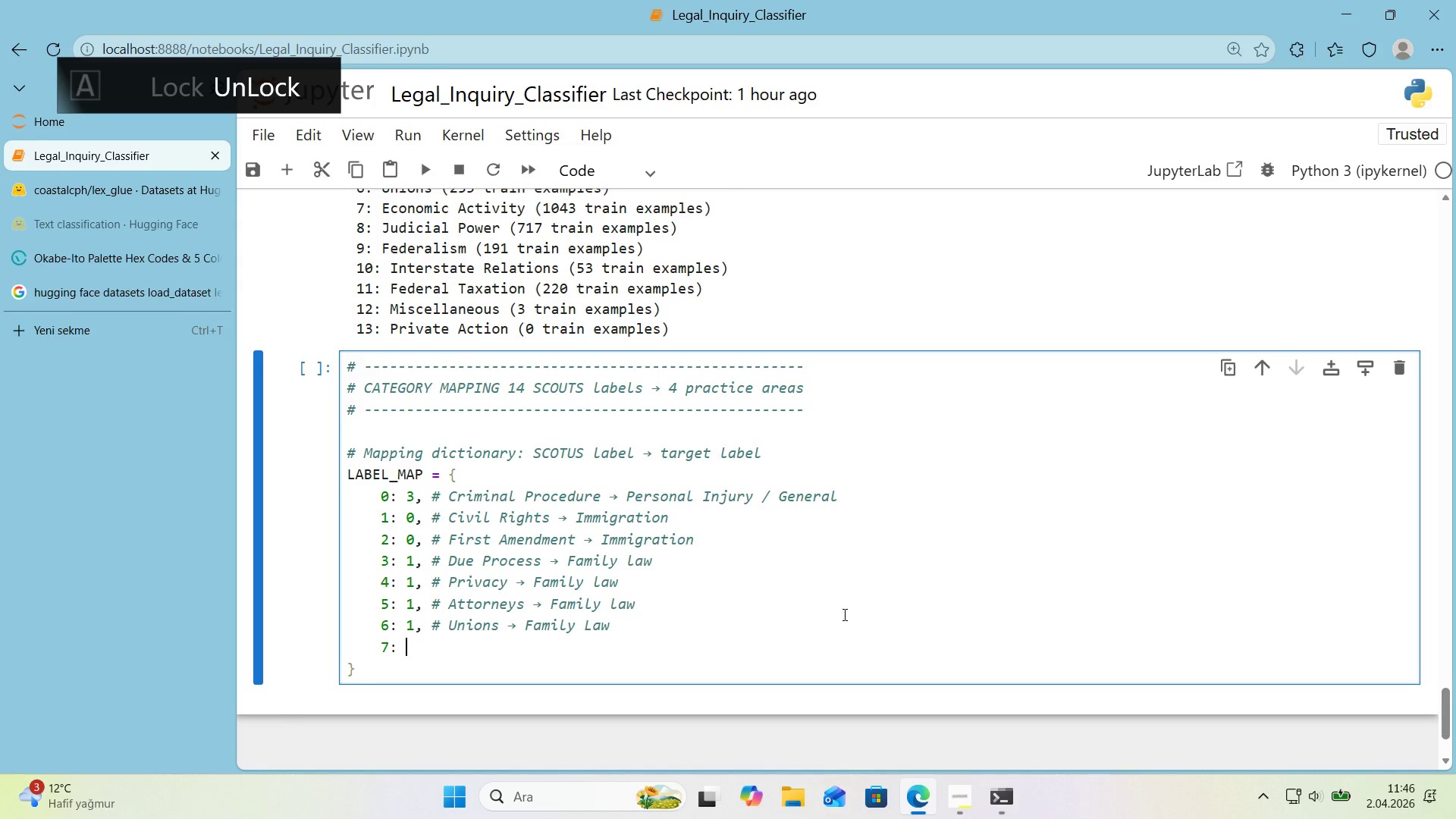 
key(Space)
 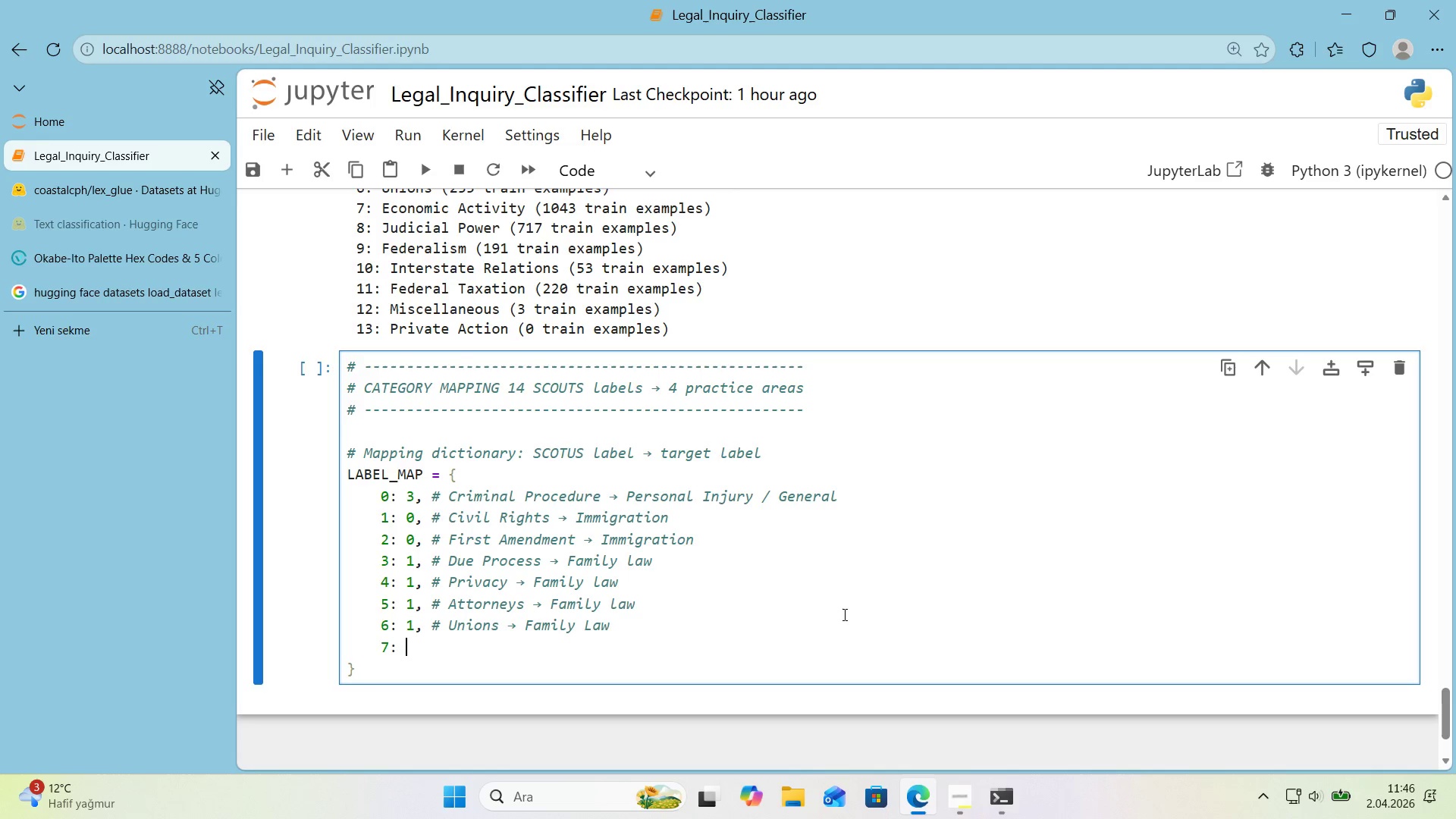 
key(2)
 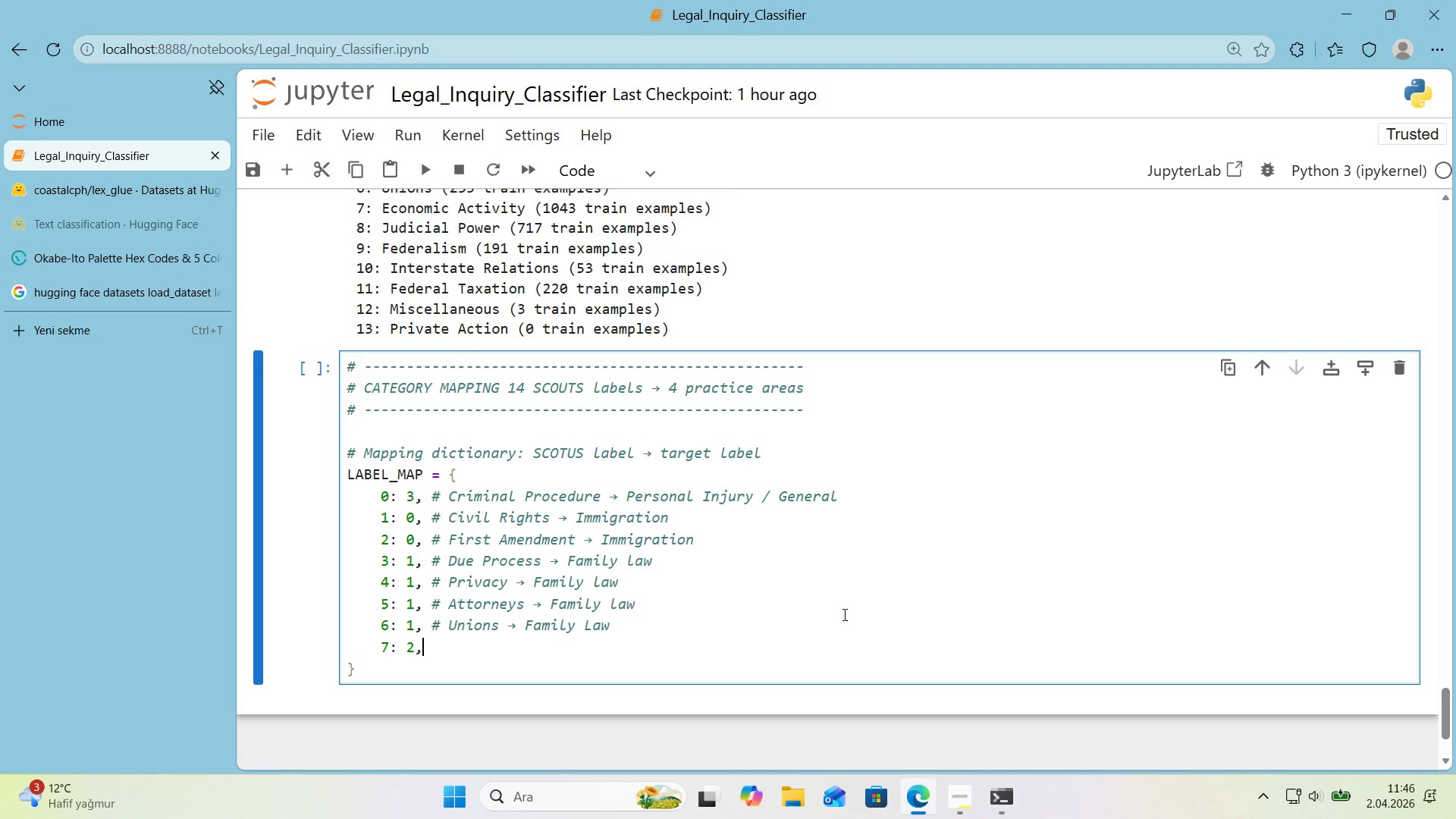 
key(Comma)
 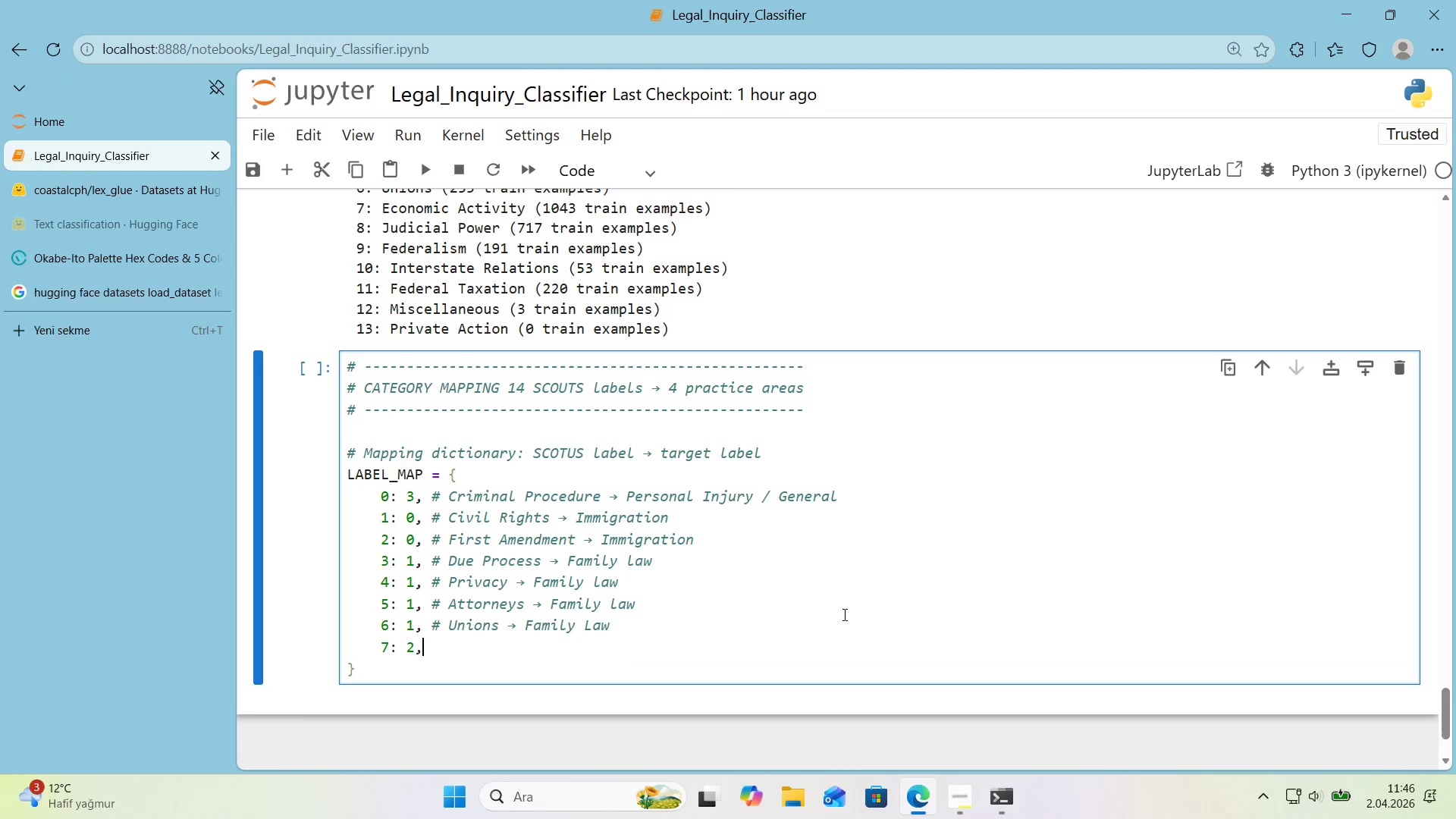 
key(Space)
 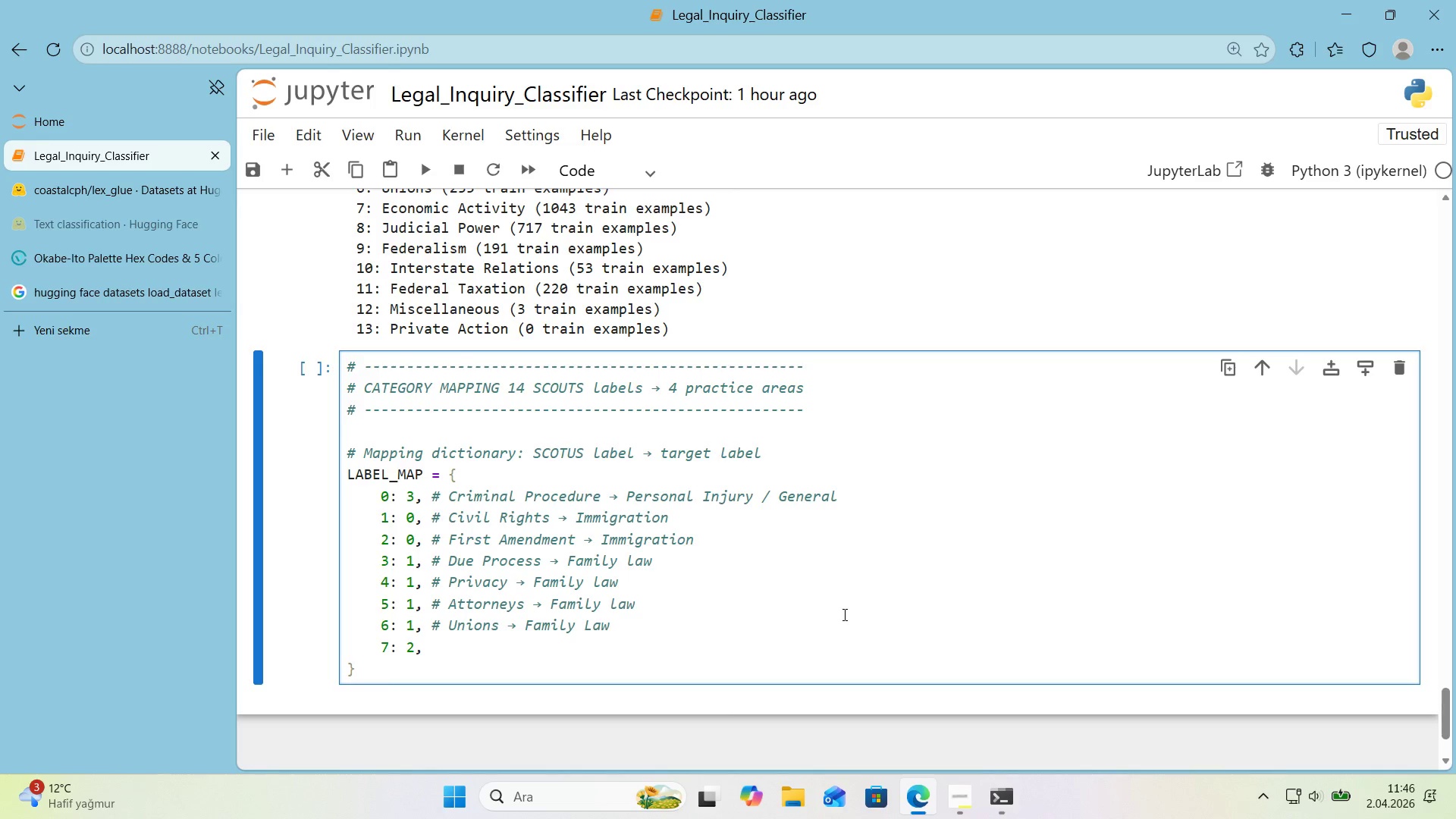 
key(Alt+Control+AltRight)
 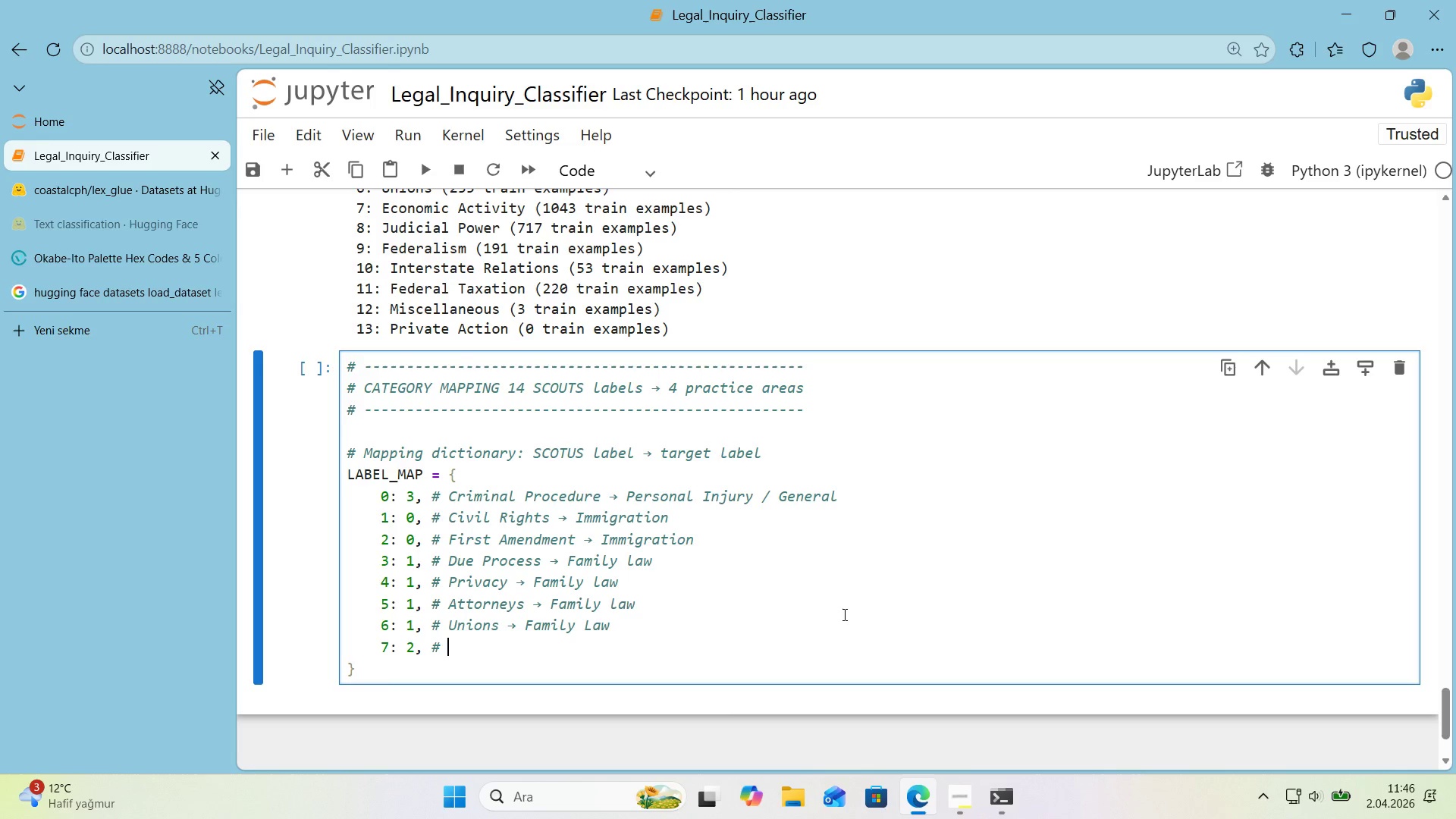 
key(Control+ControlLeft)
 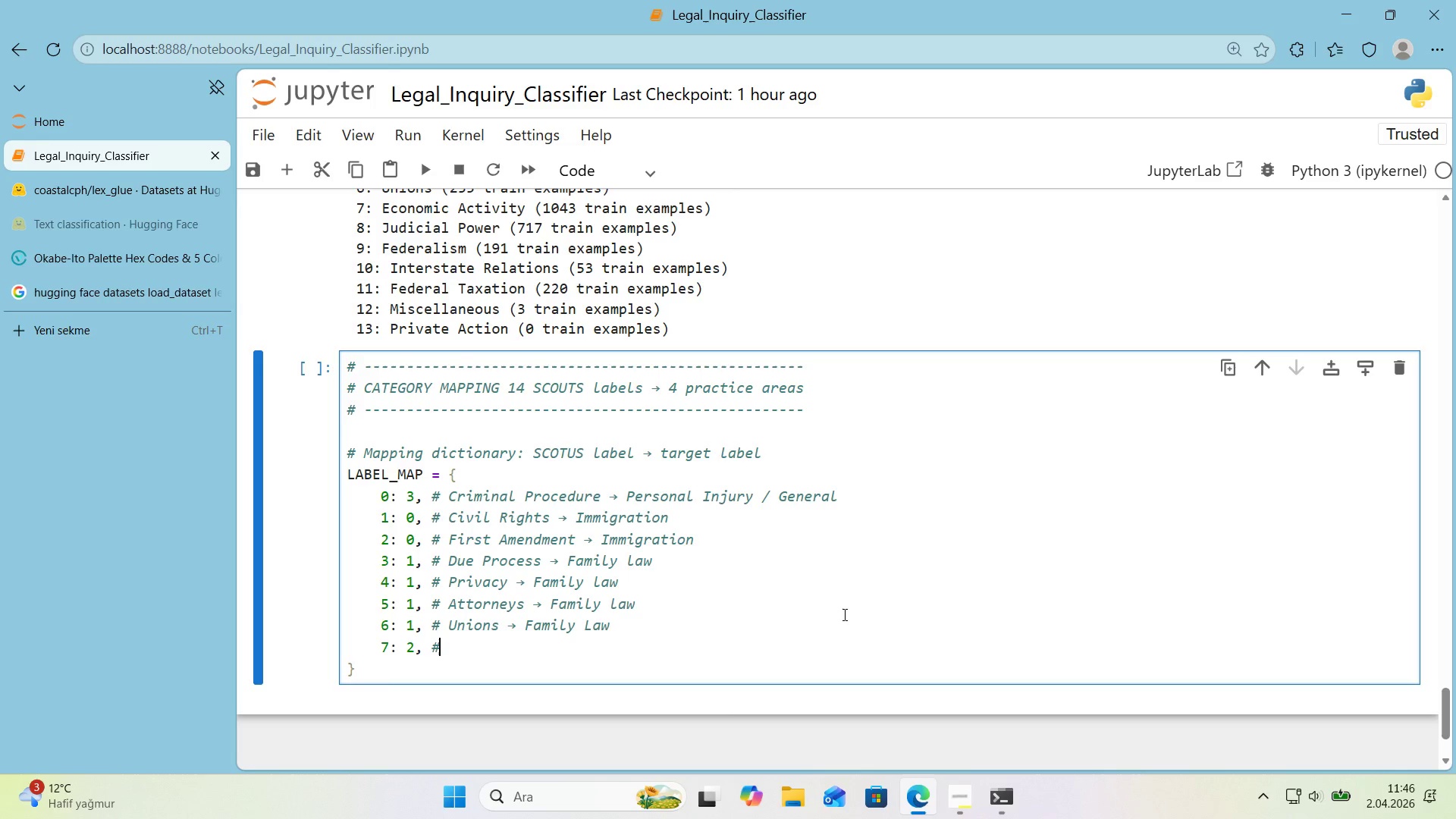 
key(Alt+Control+3)
 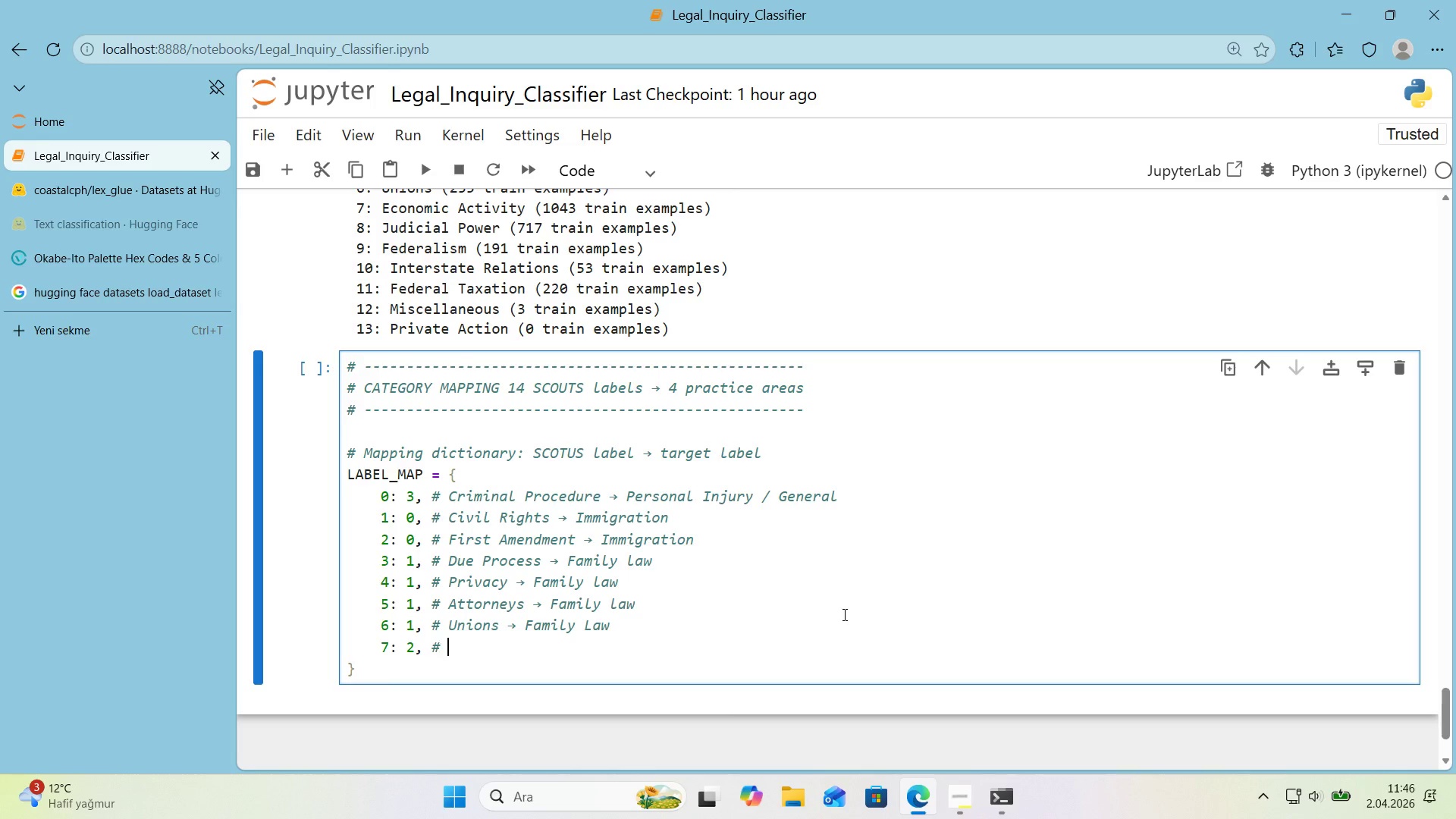 
type( Econom'c Act'v'y)
key(Backspace)
type(ty [Break])
key(Backspace)
 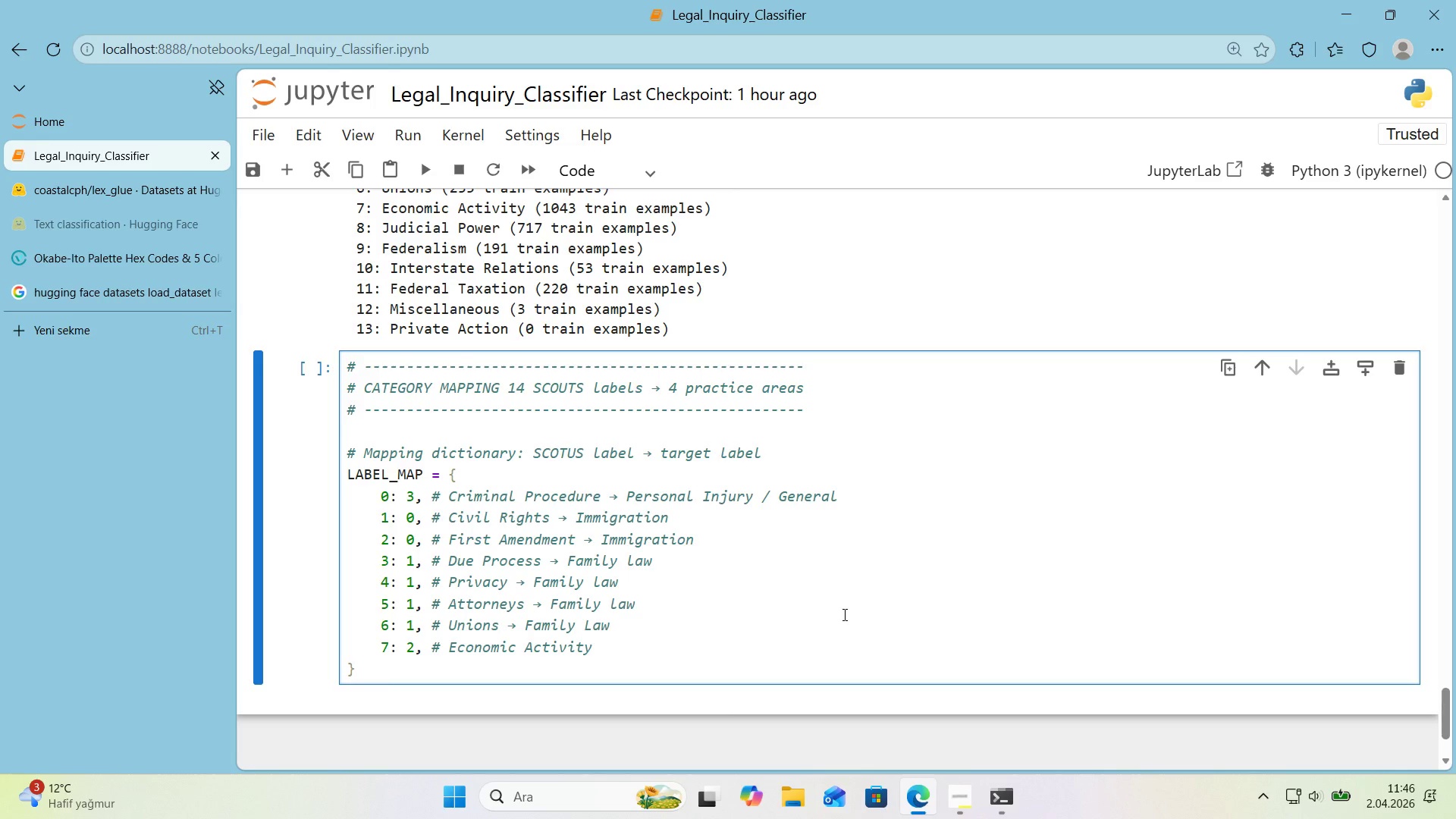 
left_click_drag(start_coordinate=[513, 626], to_coordinate=[510, 629])
 